 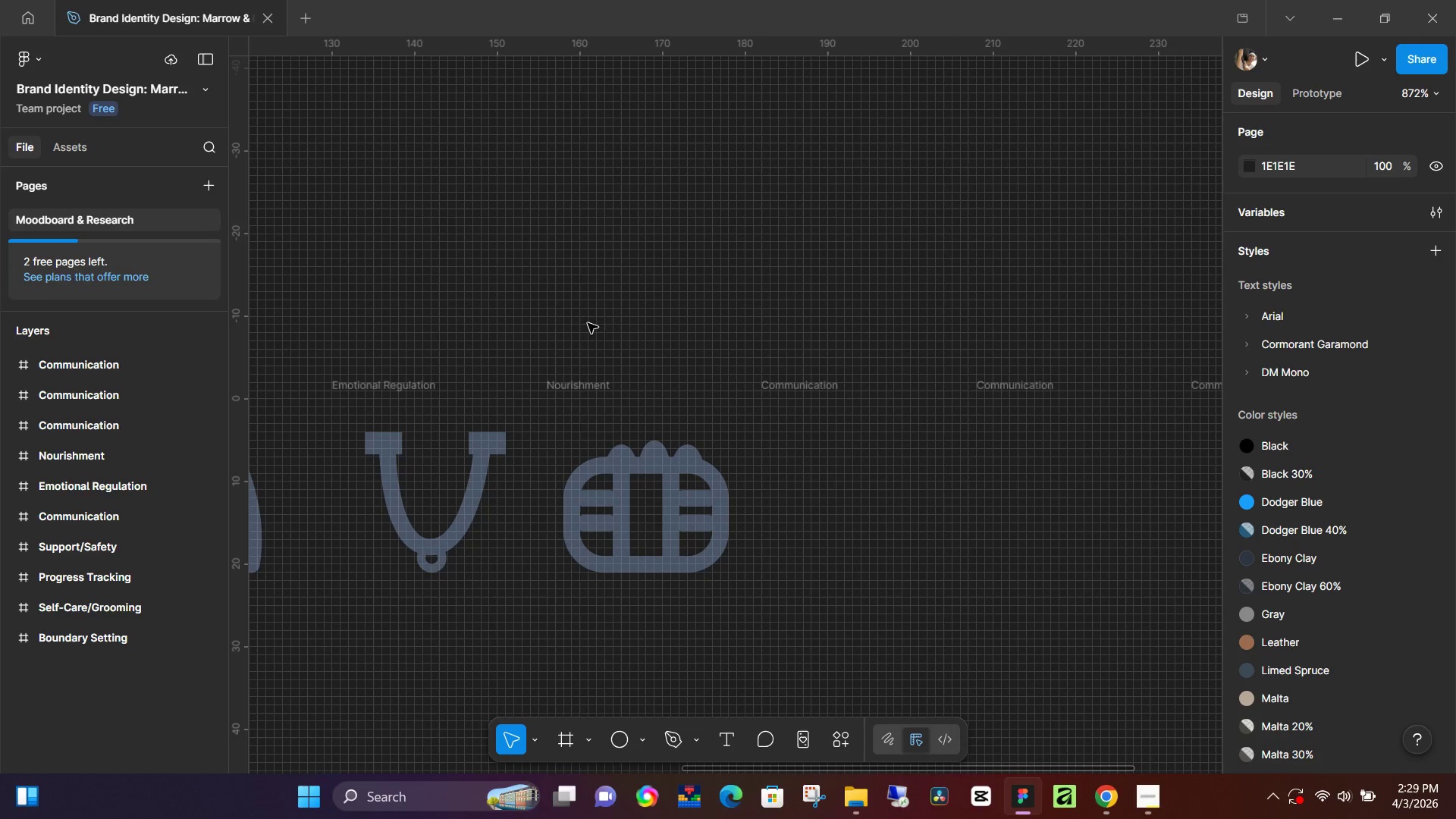 
double_click([765, 384])
 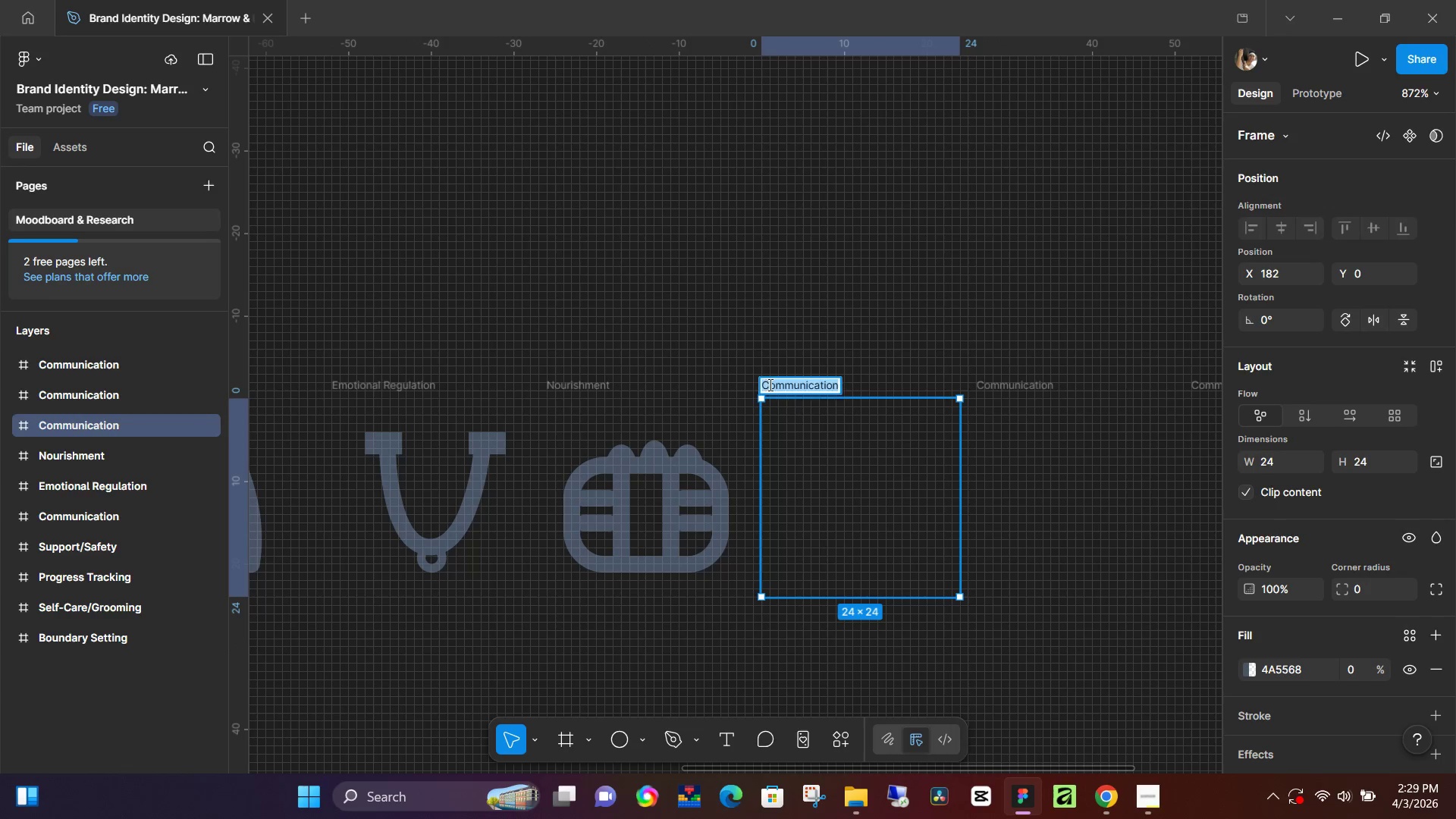 
key(Control+V)
 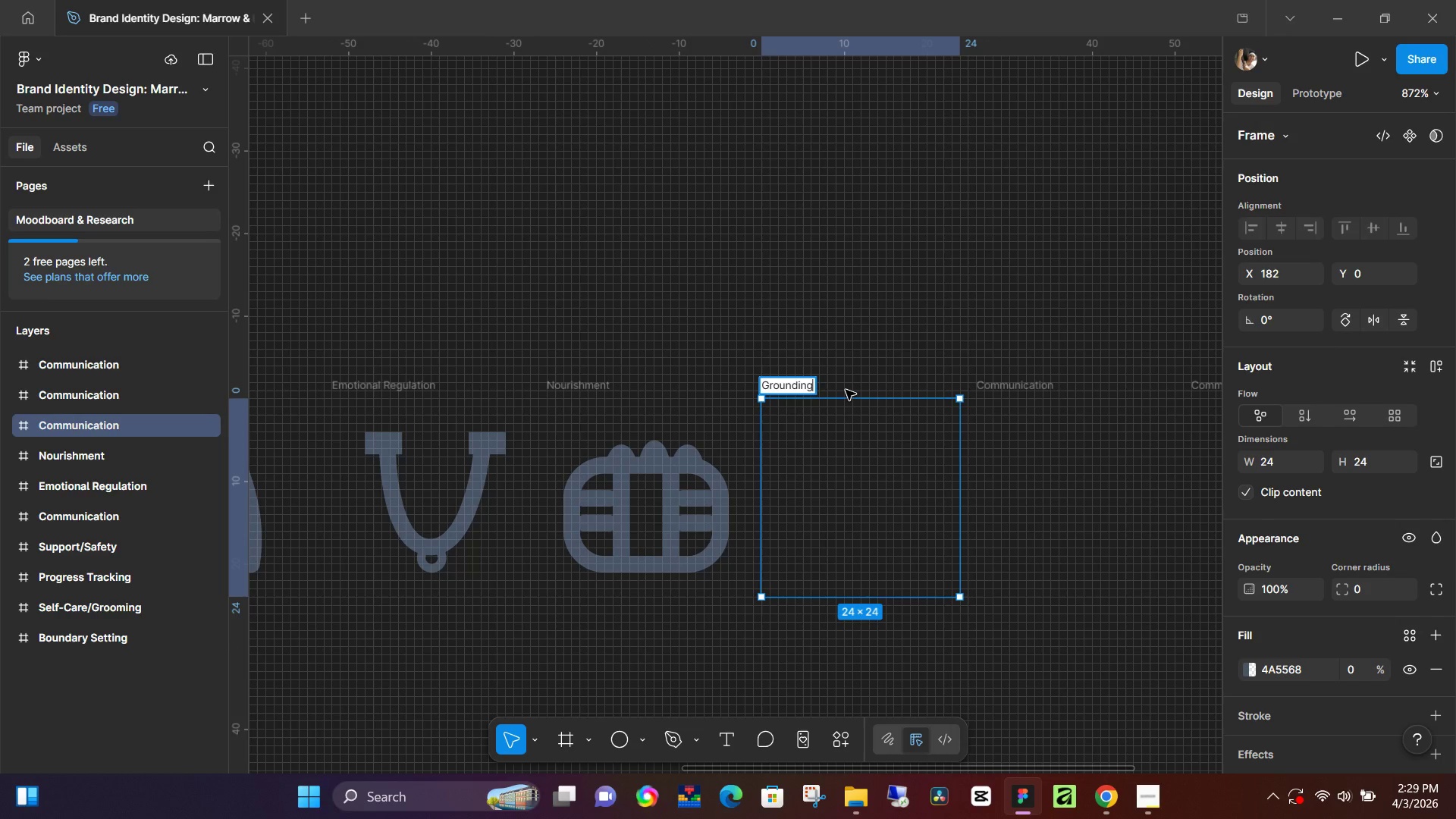 
key(NumpadEnter)
 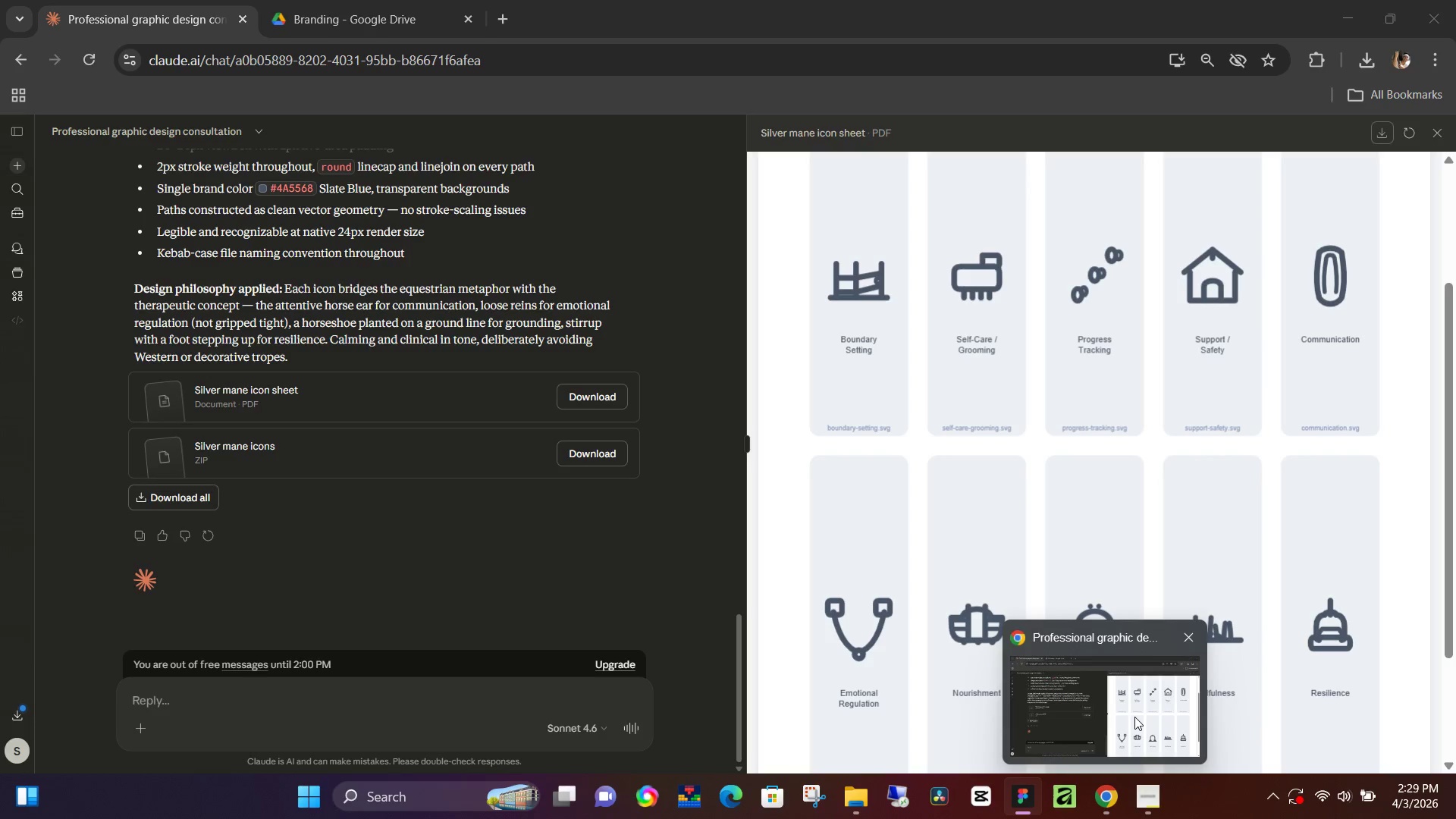 
left_click([1134, 718])
 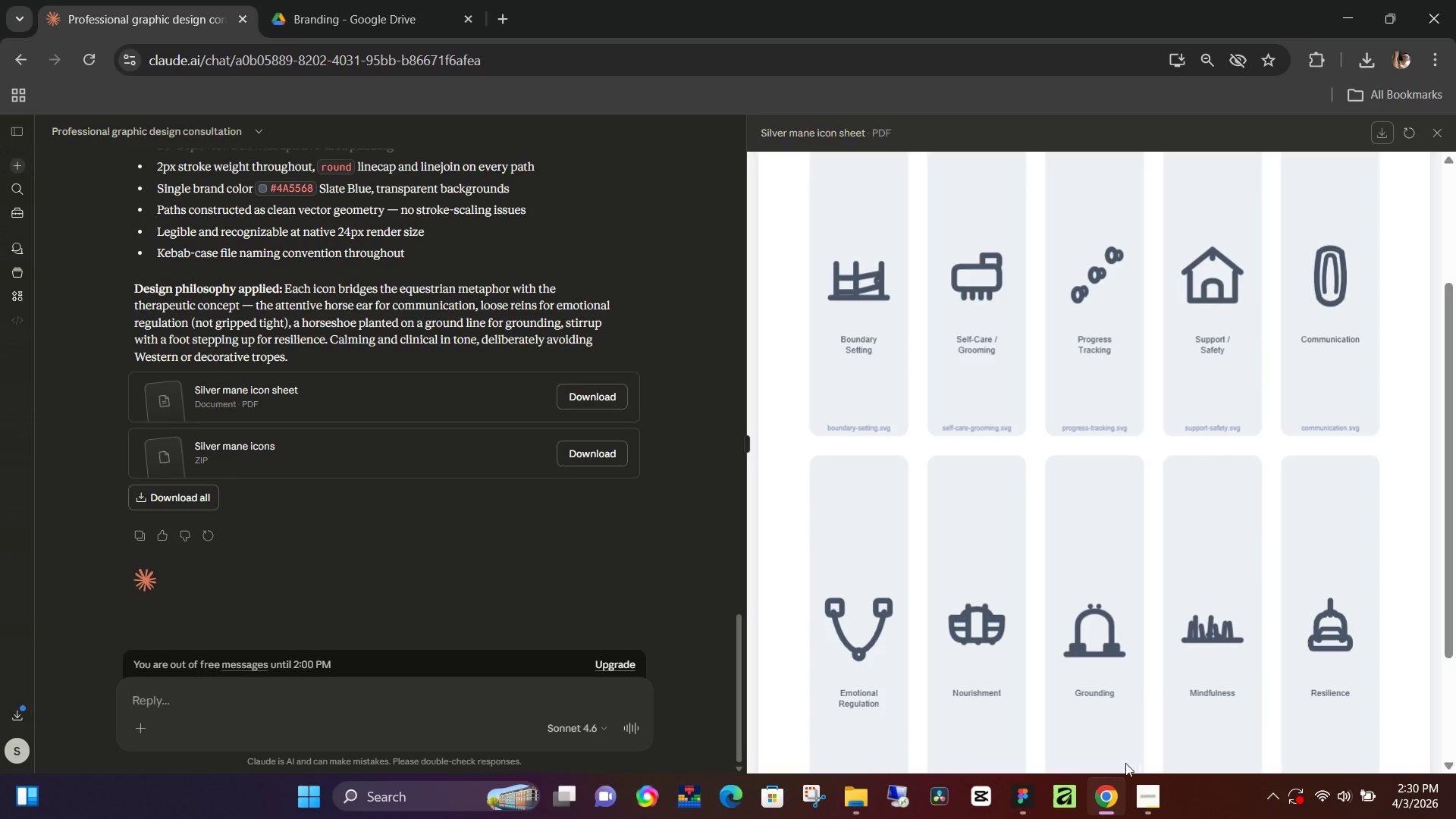 
wait(5.91)
 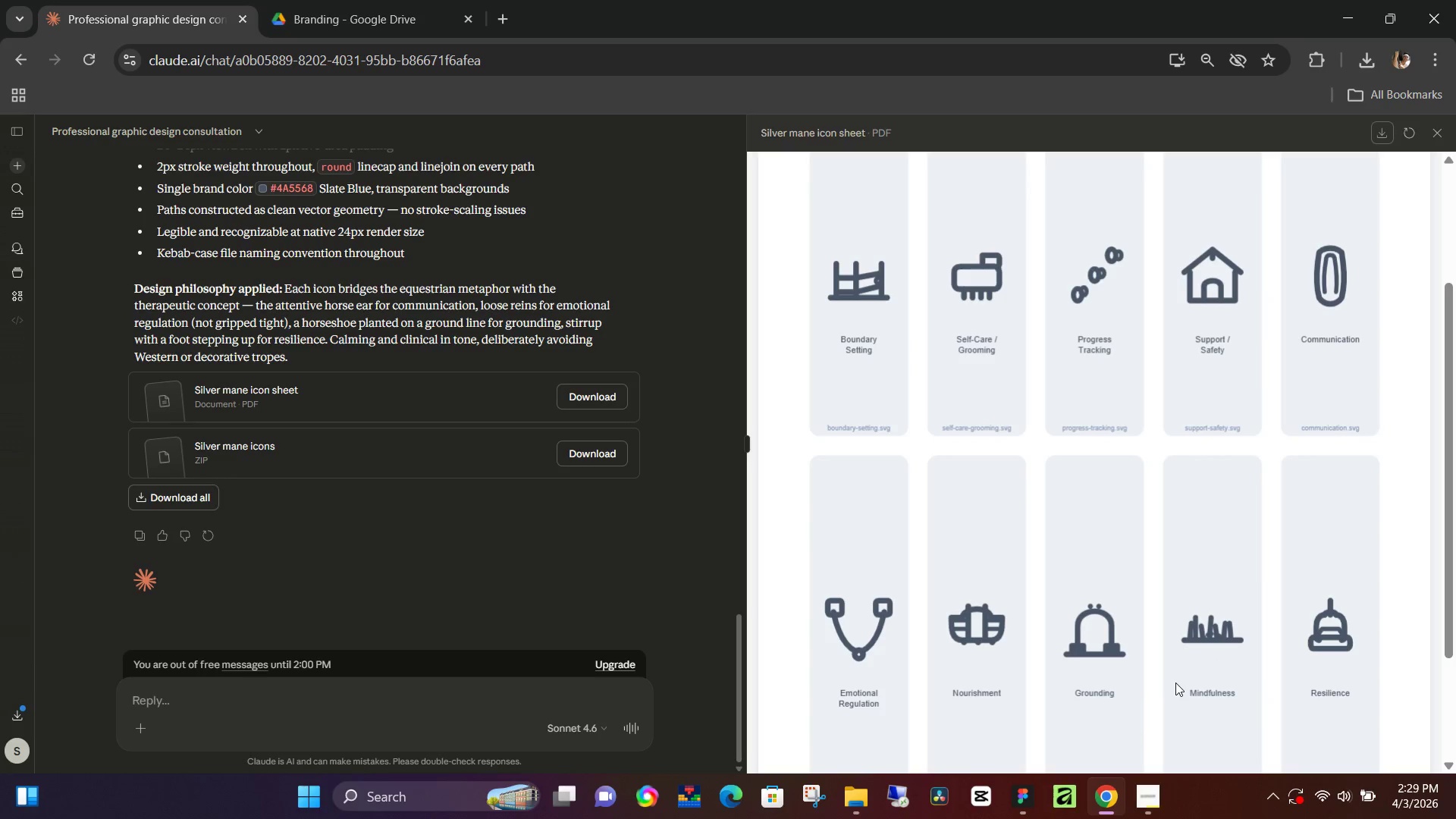 
left_click([1029, 804])
 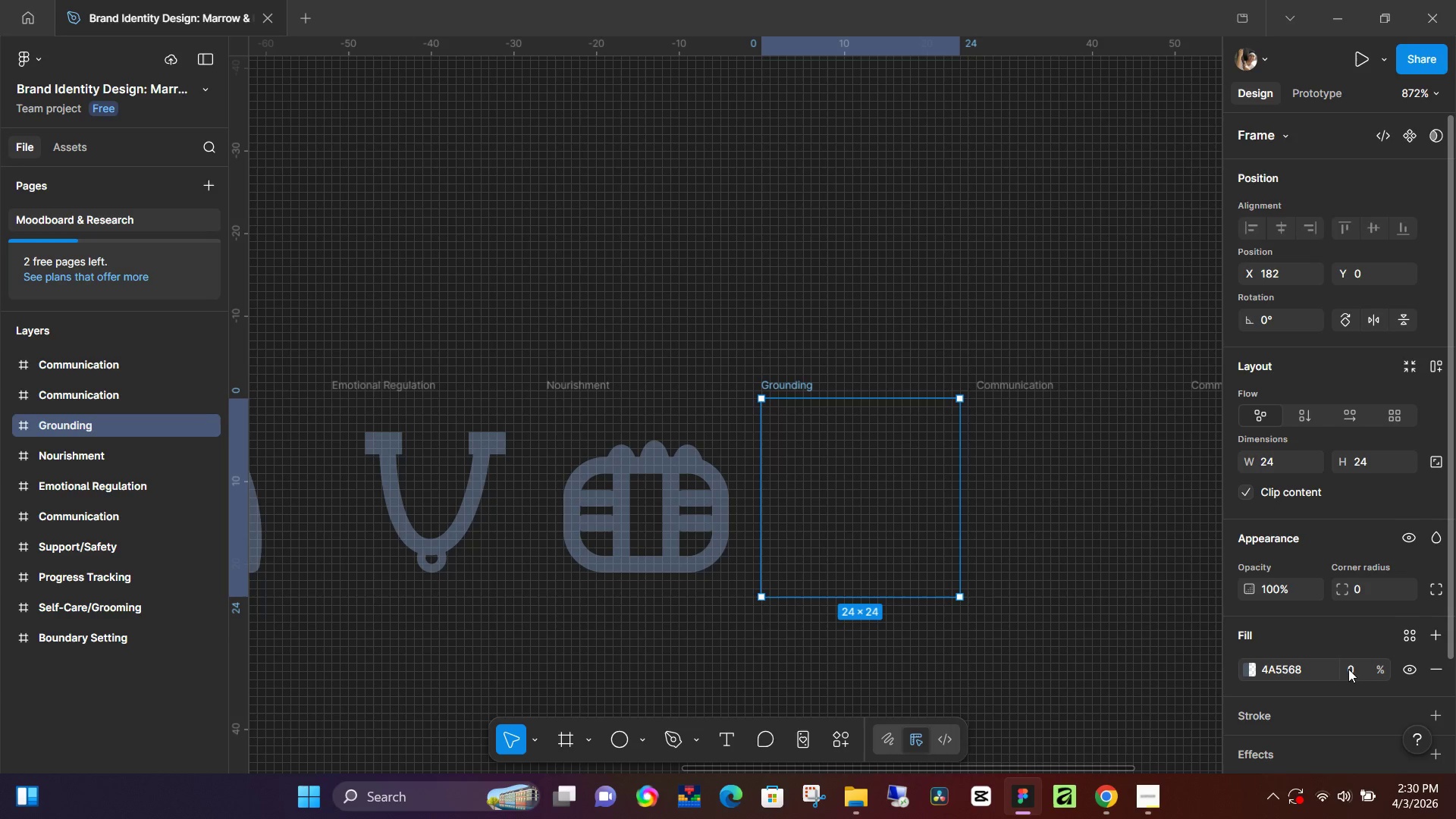 
scroll: coordinate [831, 524], scroll_direction: up, amount: 3.0
 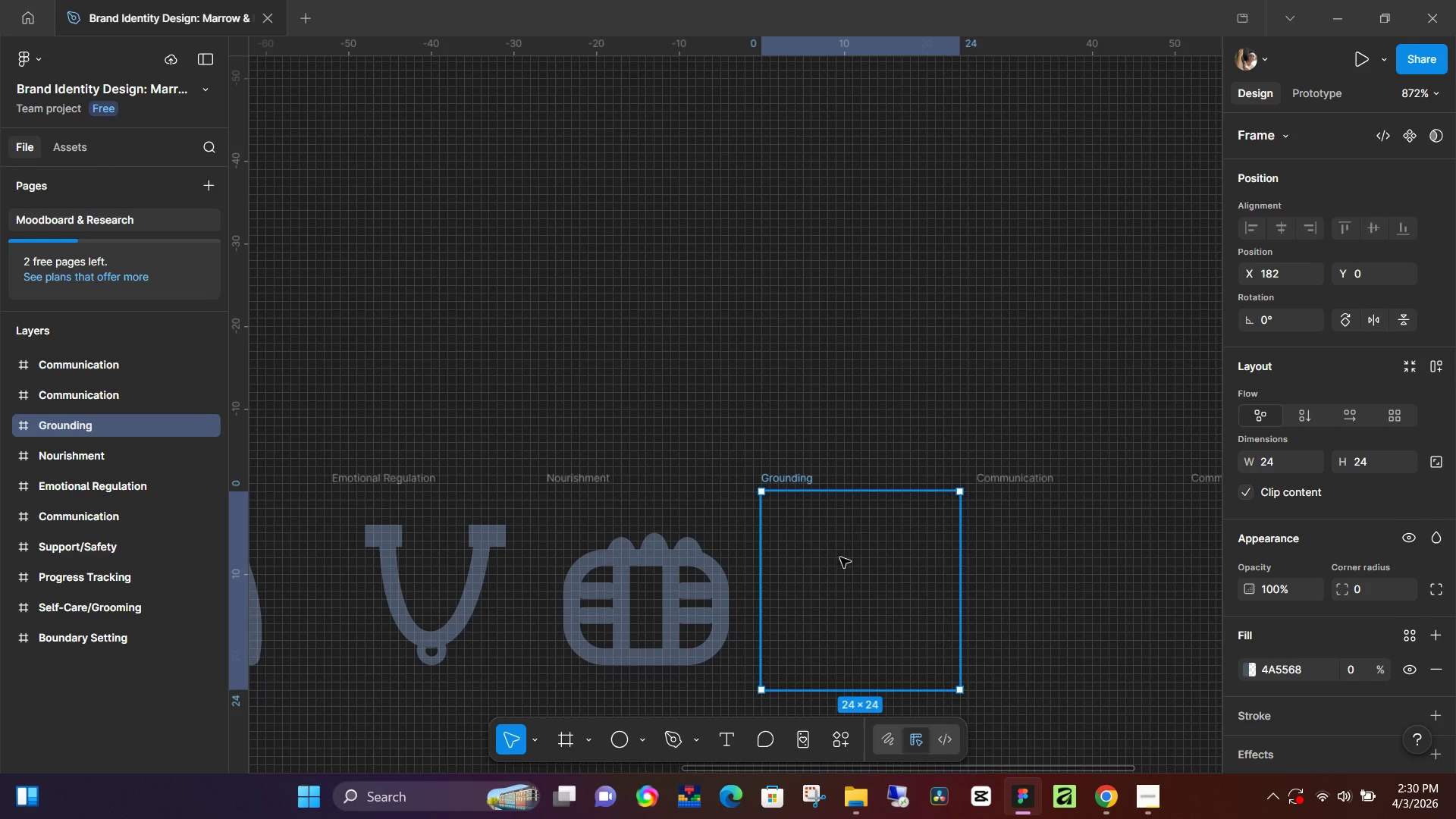 
scroll: coordinate [842, 563], scroll_direction: down, amount: 3.0
 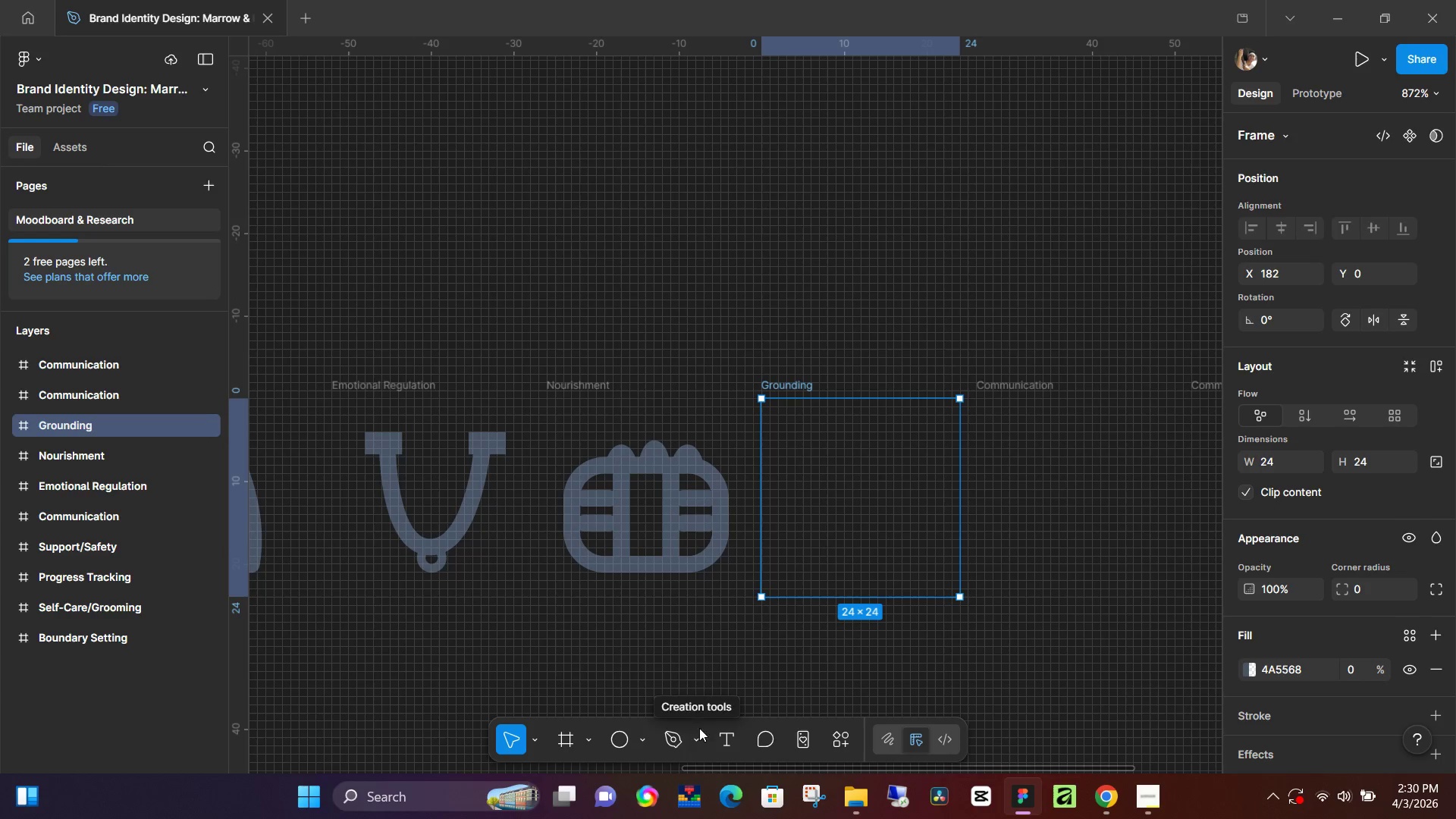 
wait(5.62)
 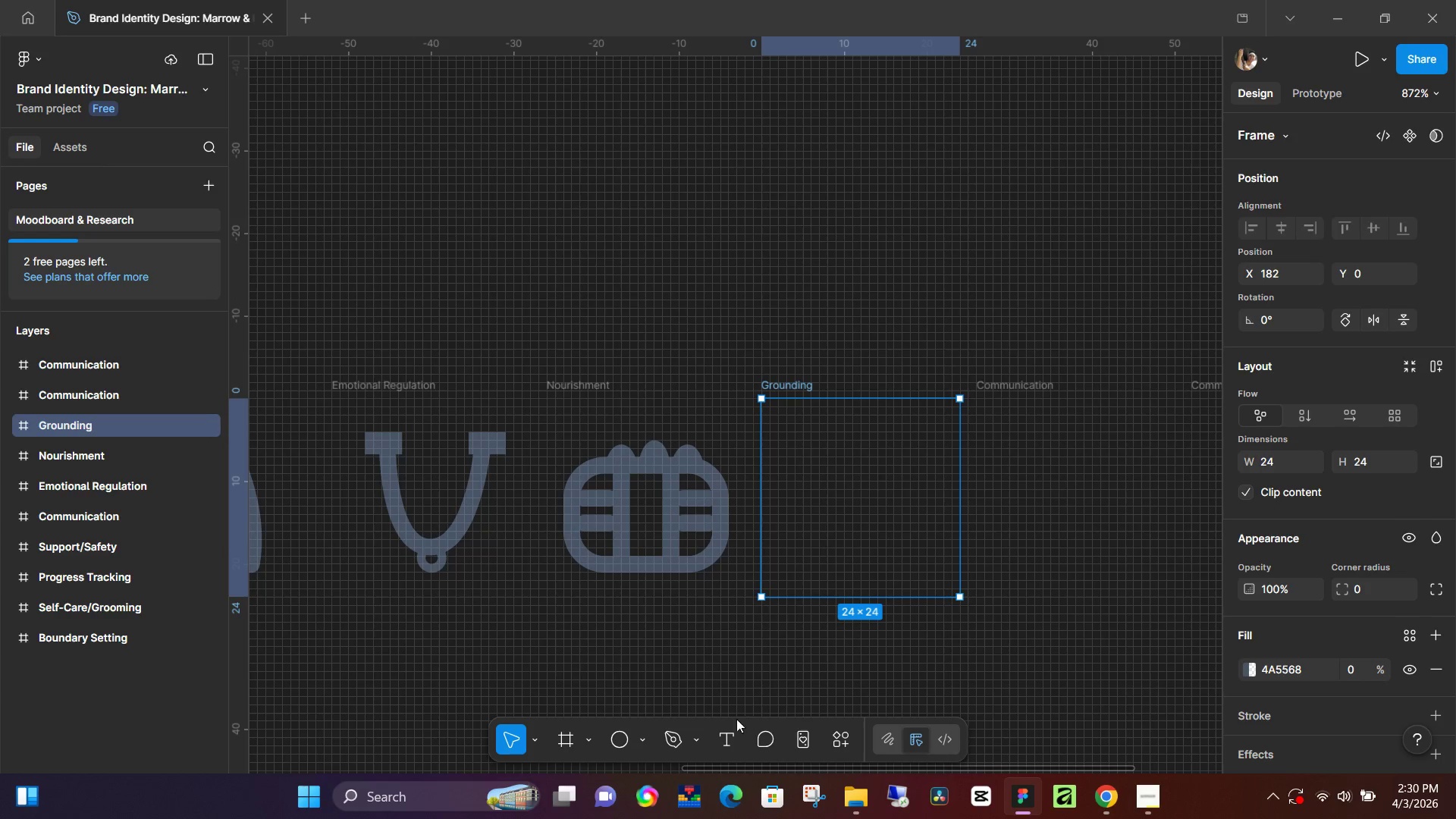 
key(P)
 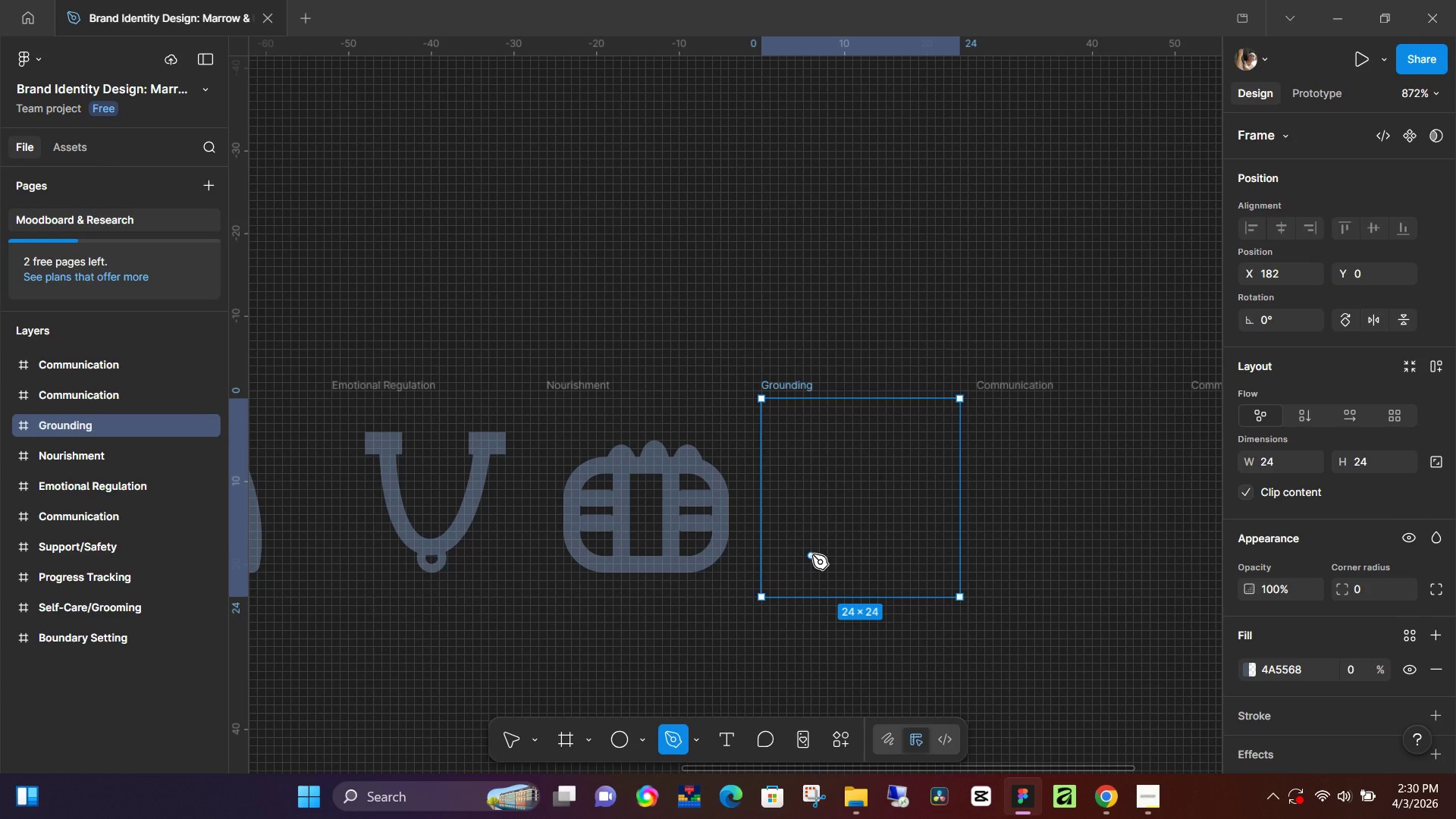 
left_click([811, 557])
 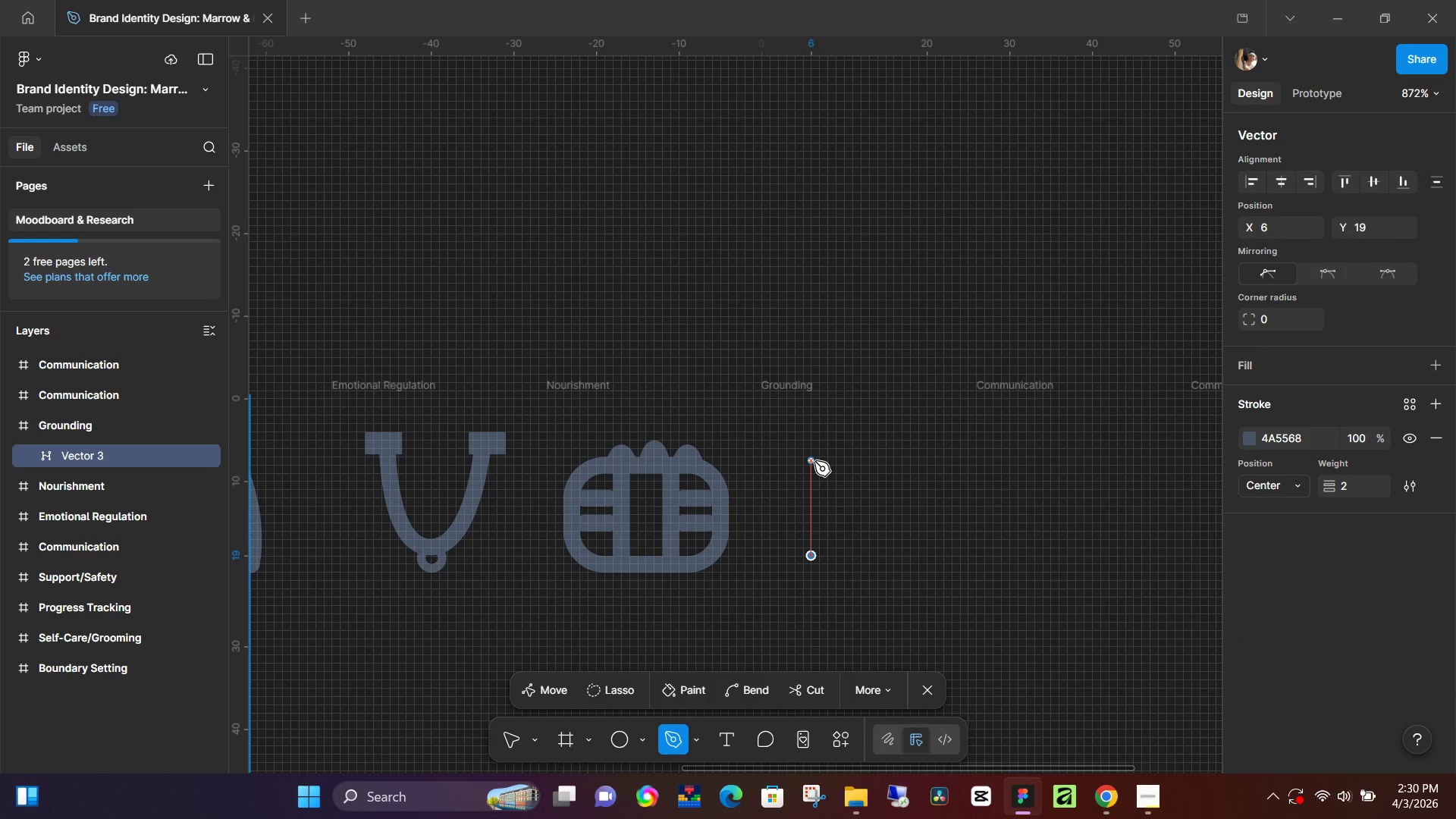 
left_click([814, 461])
 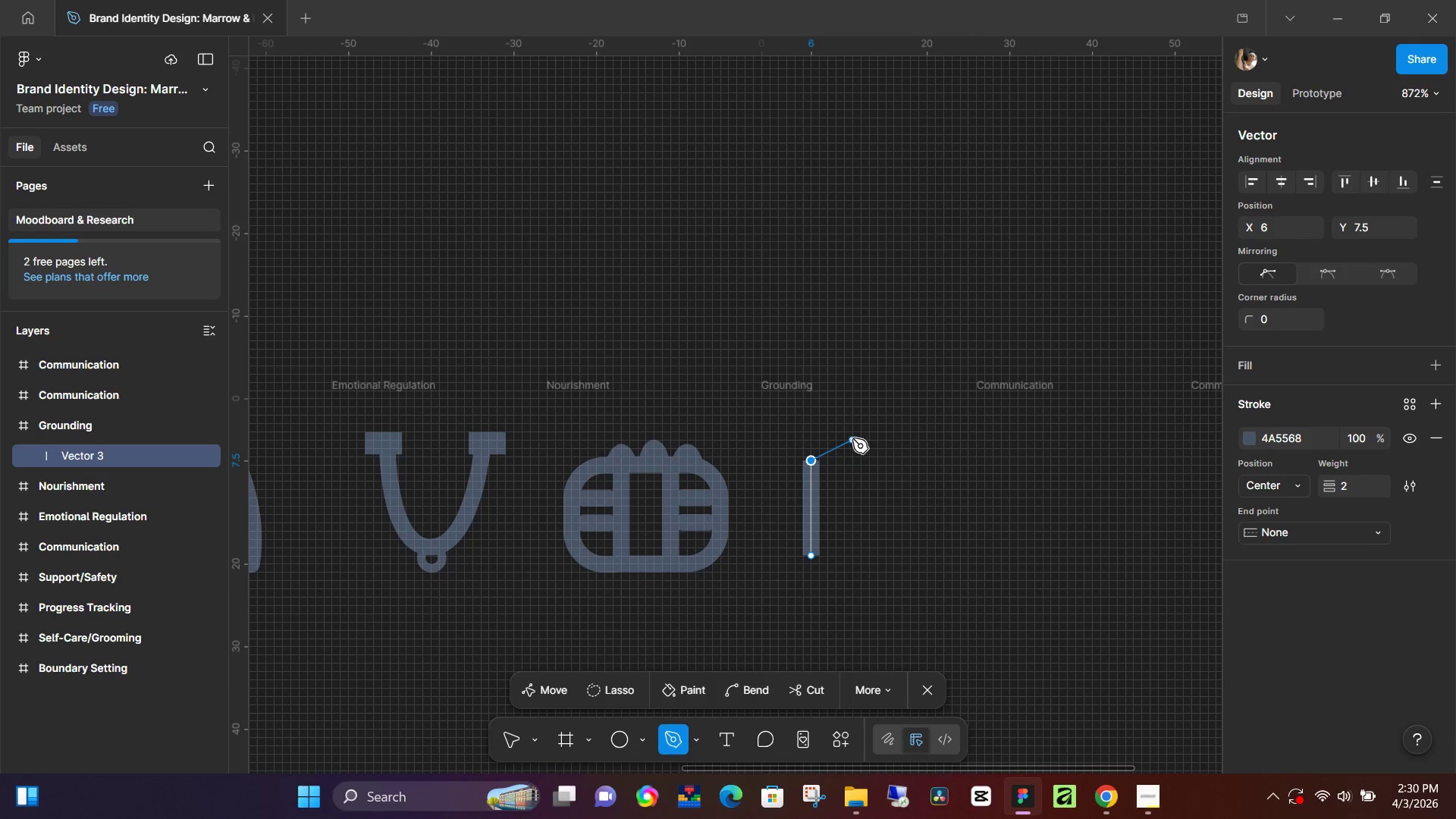 
left_click([852, 438])
 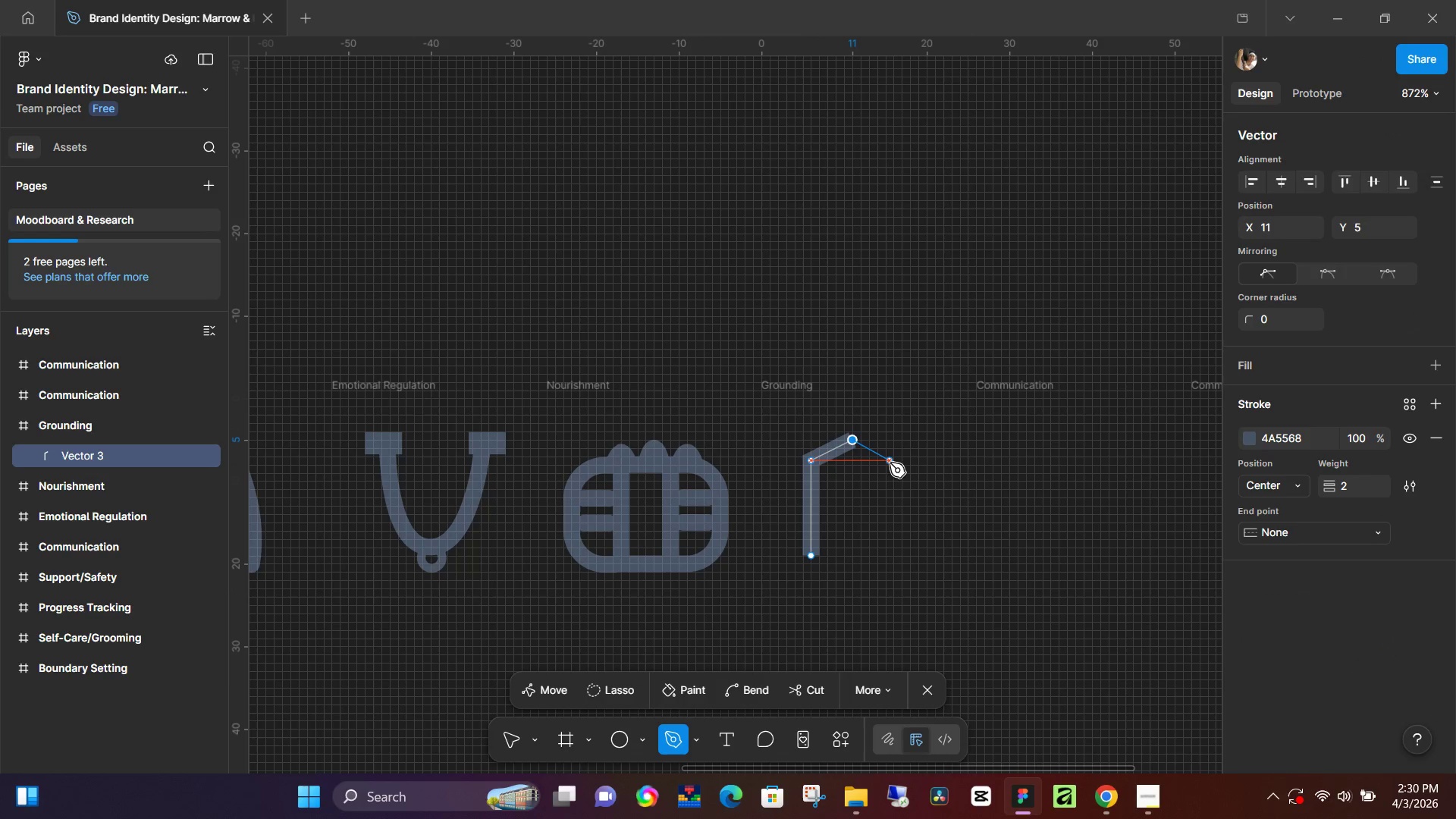 
wait(6.48)
 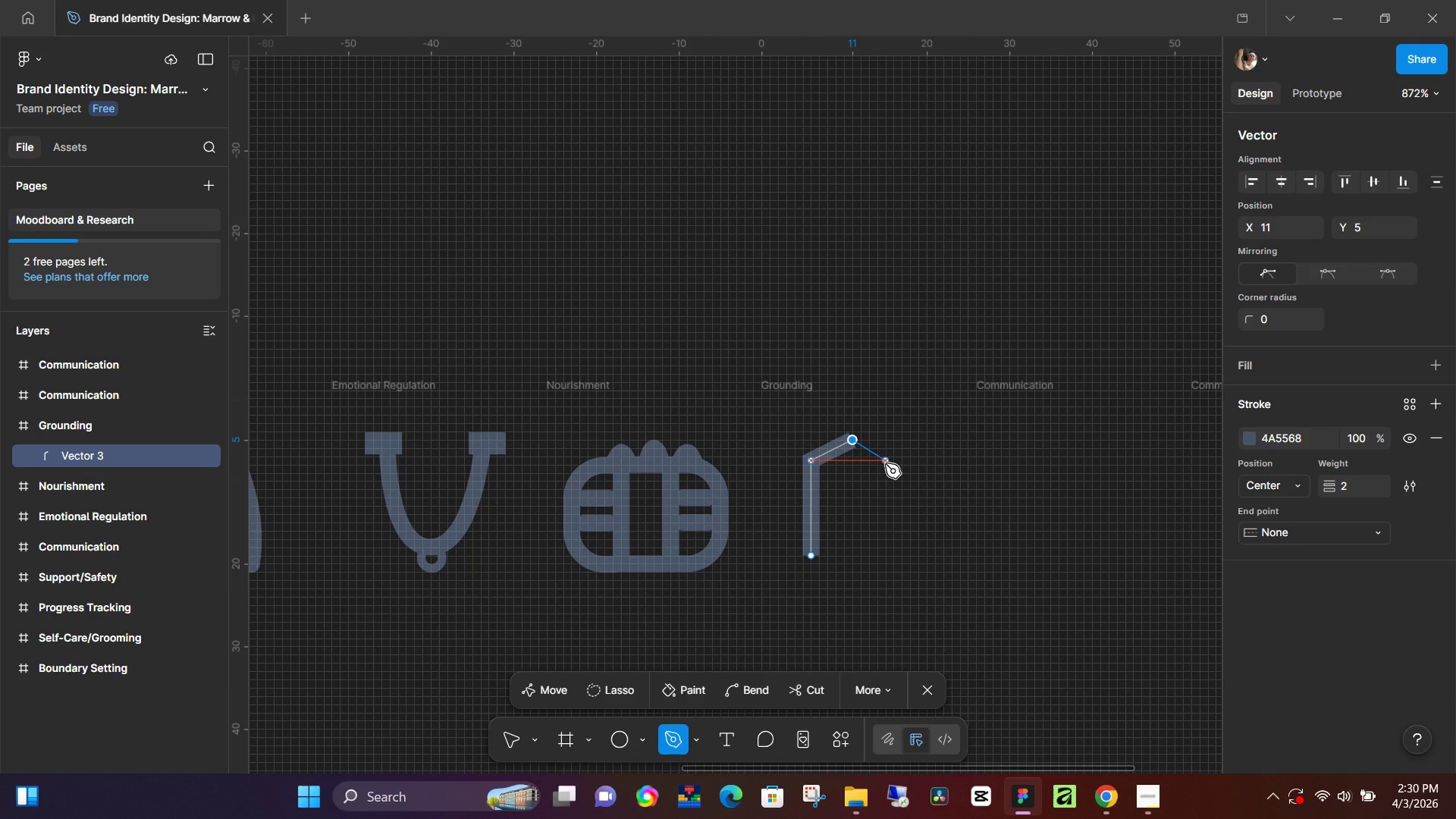 
left_click([885, 462])
 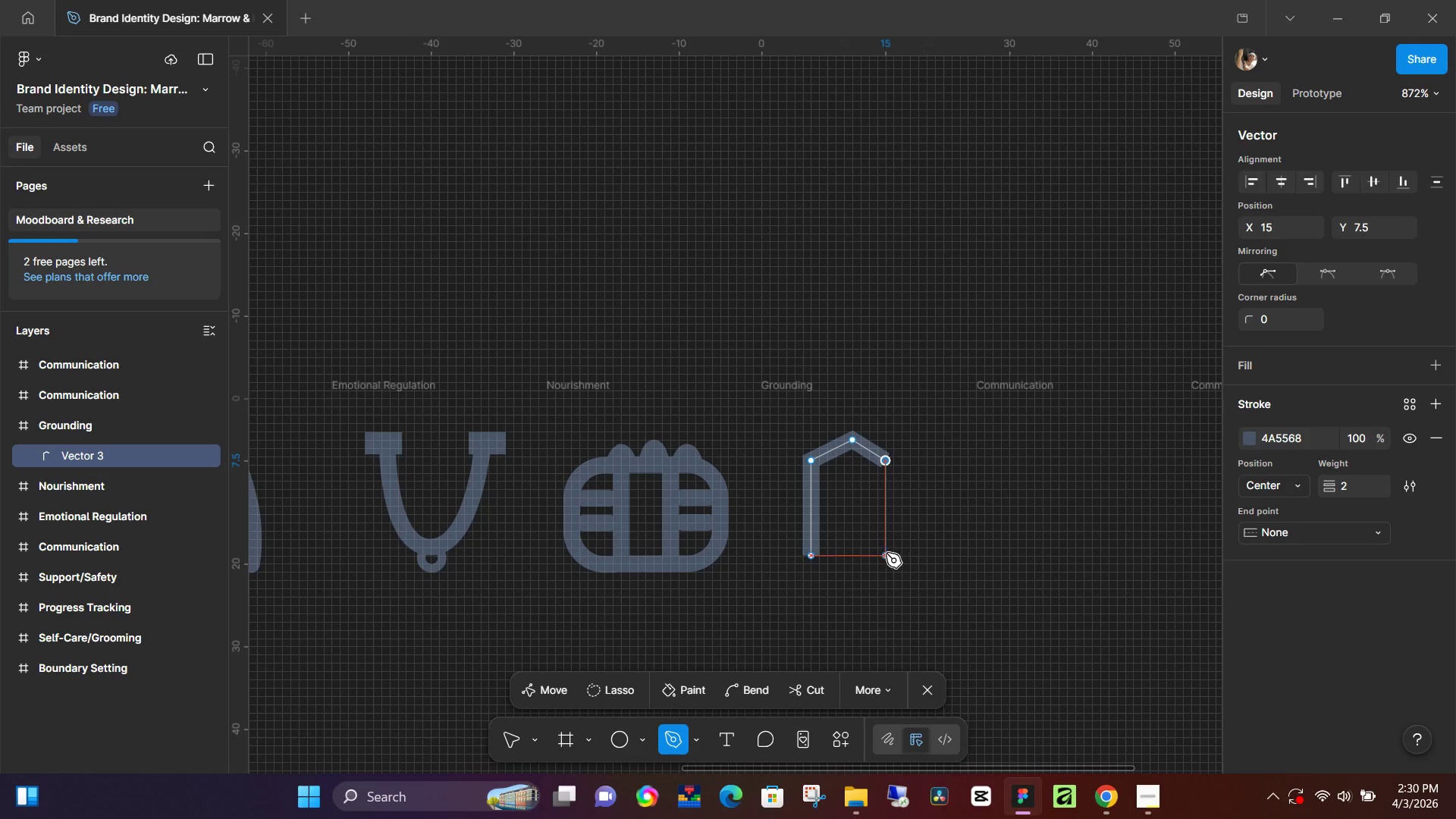 
left_click([886, 554])
 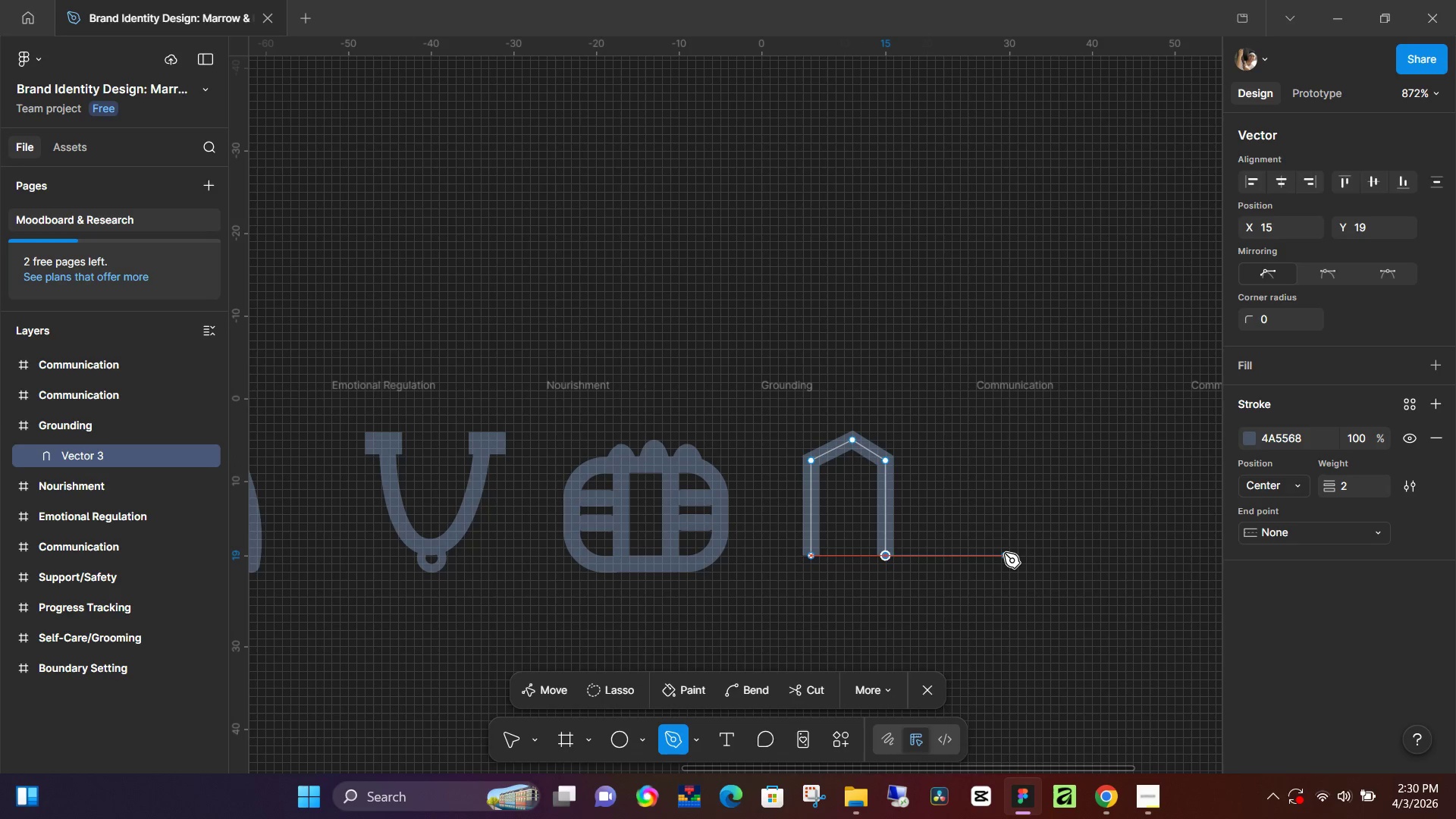 
key(Control+Z)
 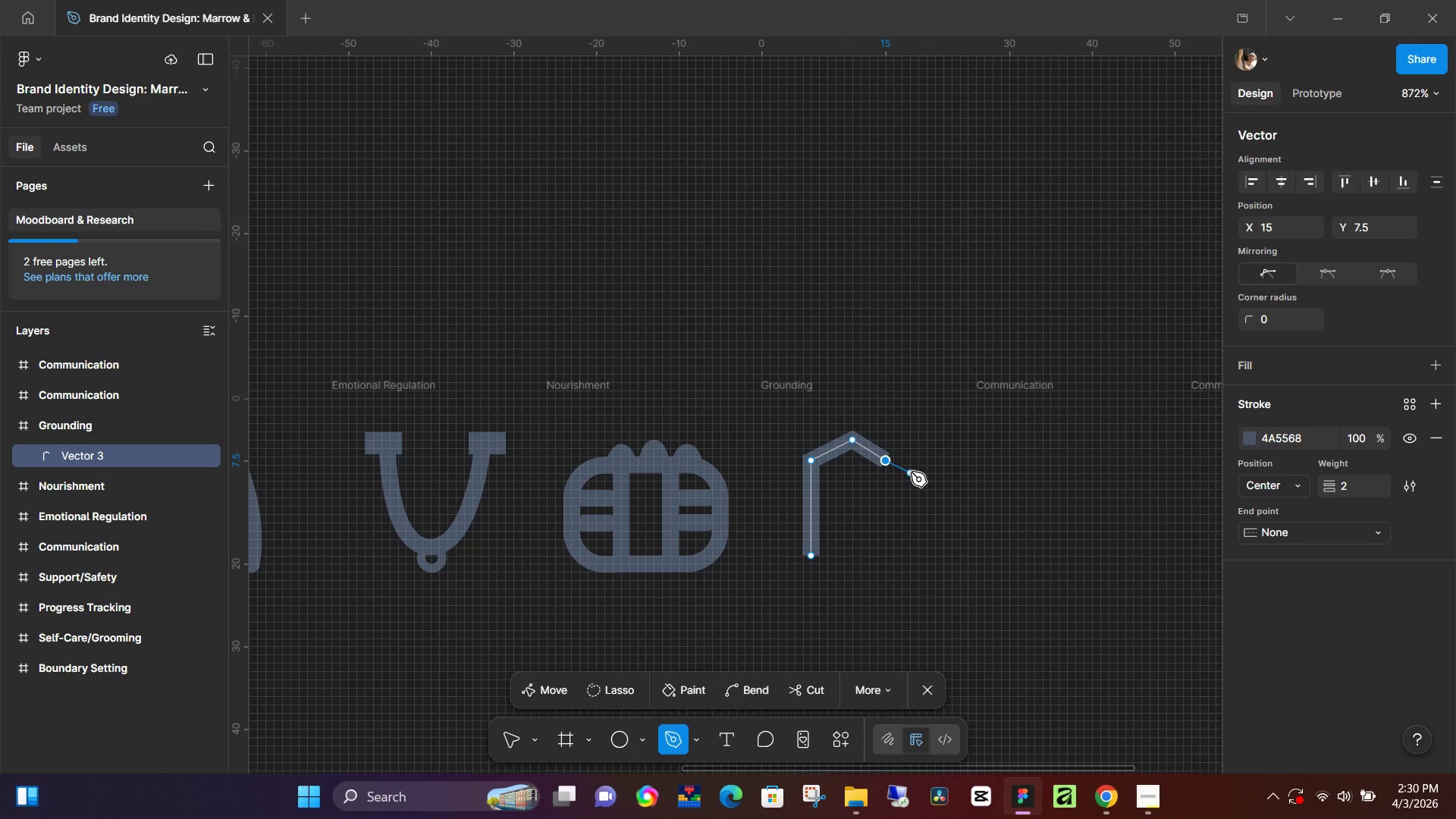 
key(Control+Z)
 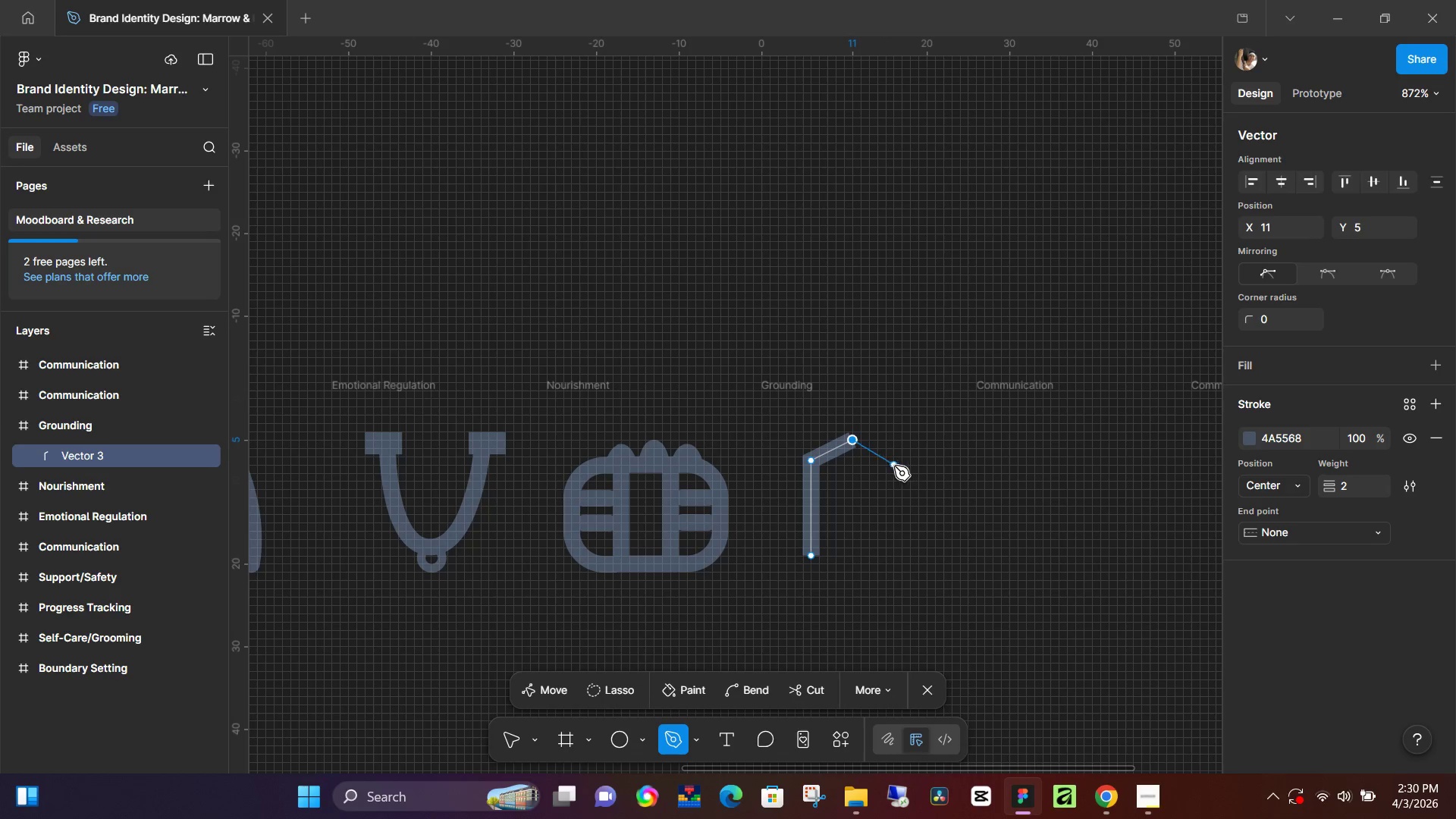 
left_click([893, 463])
 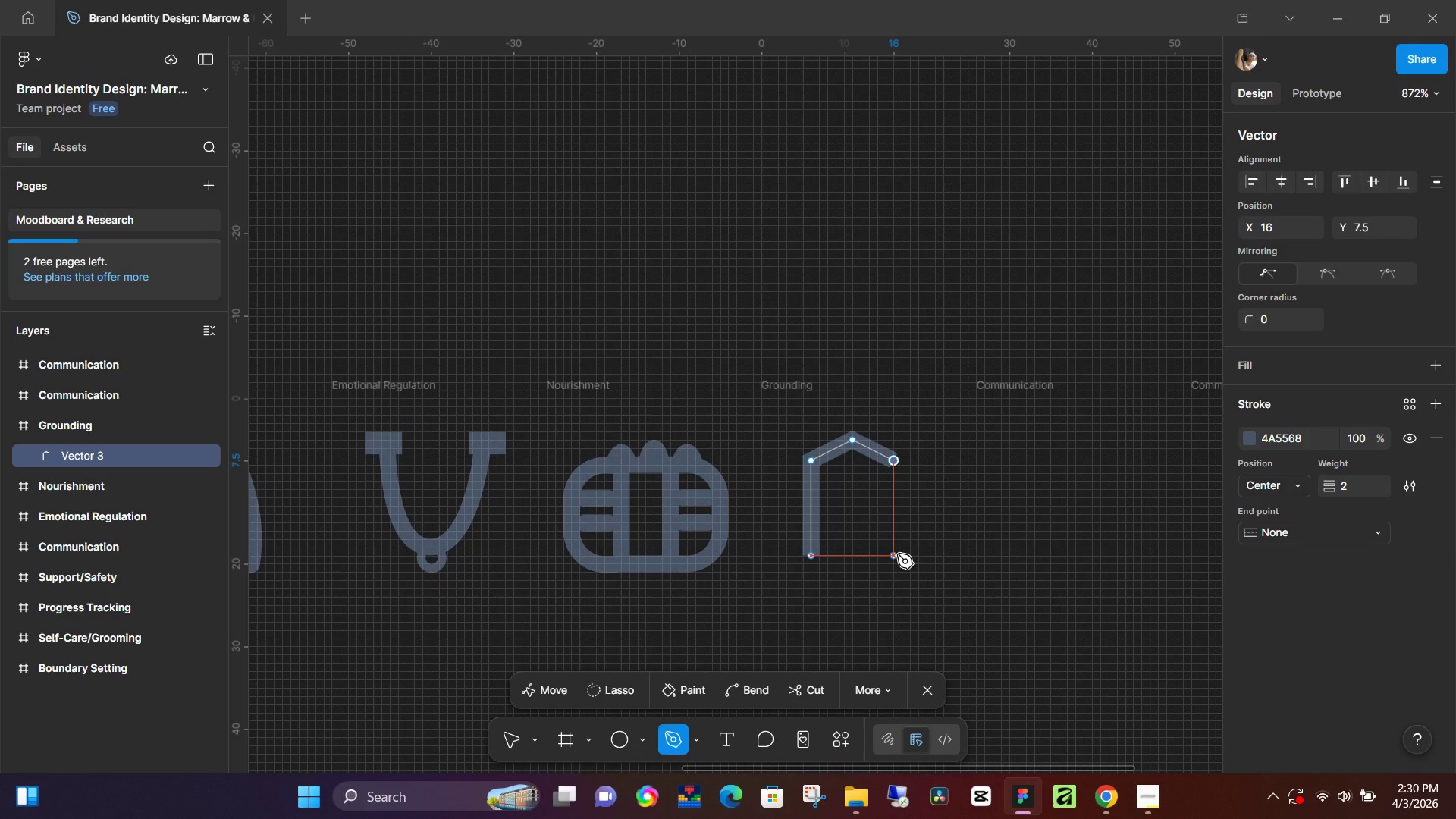 
left_click([897, 554])
 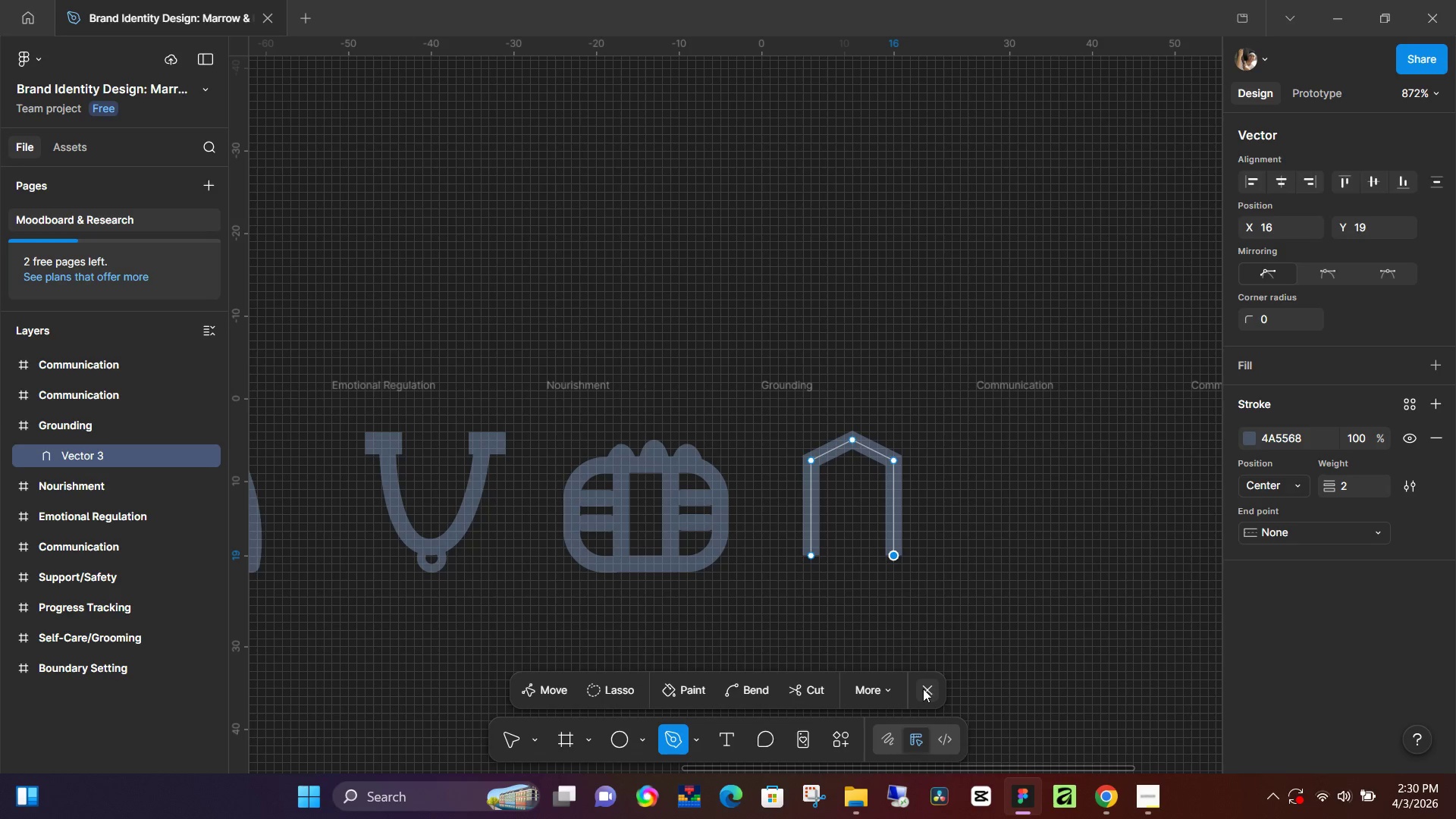 
left_click([928, 690])
 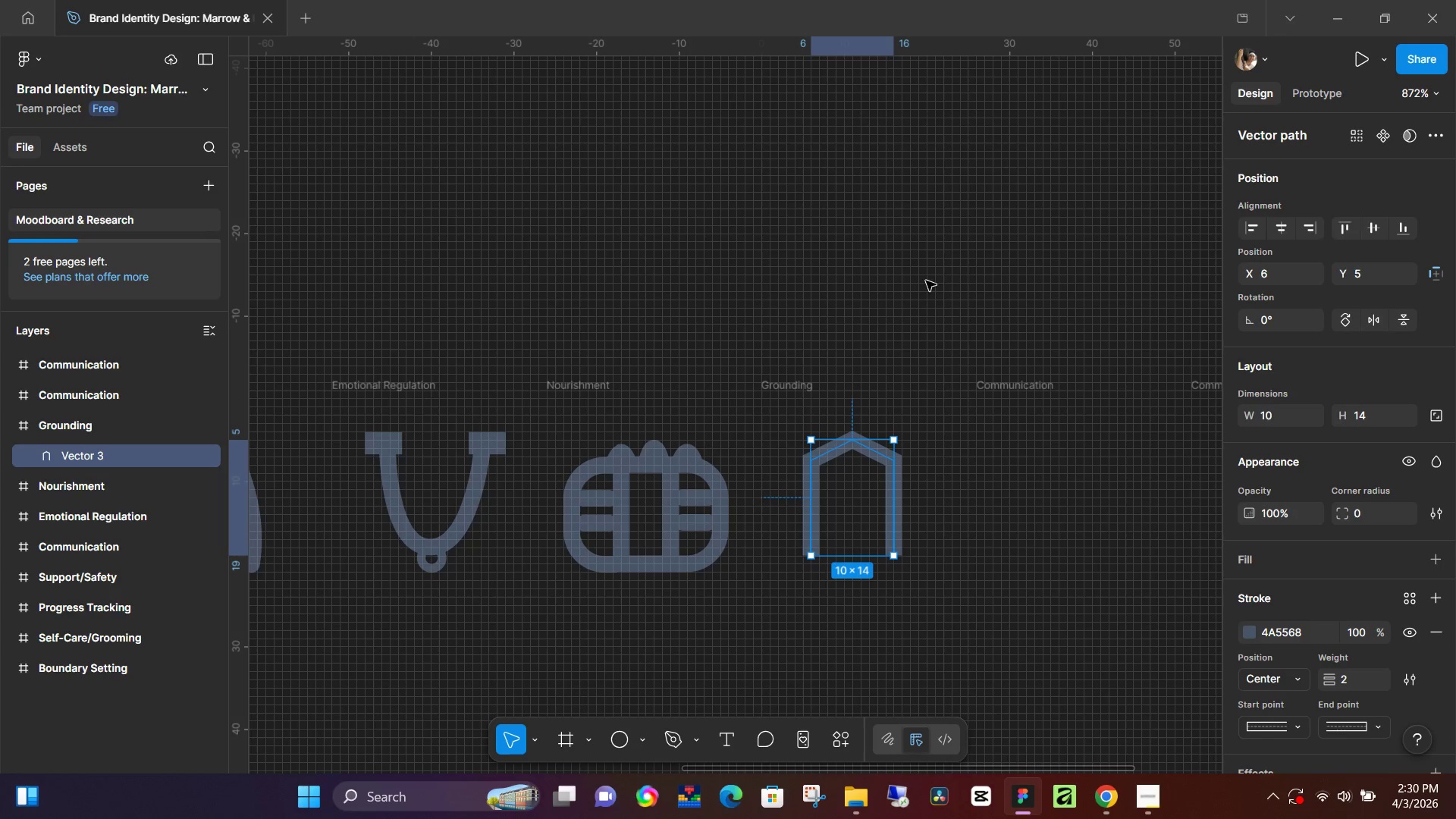 
left_click([926, 271])
 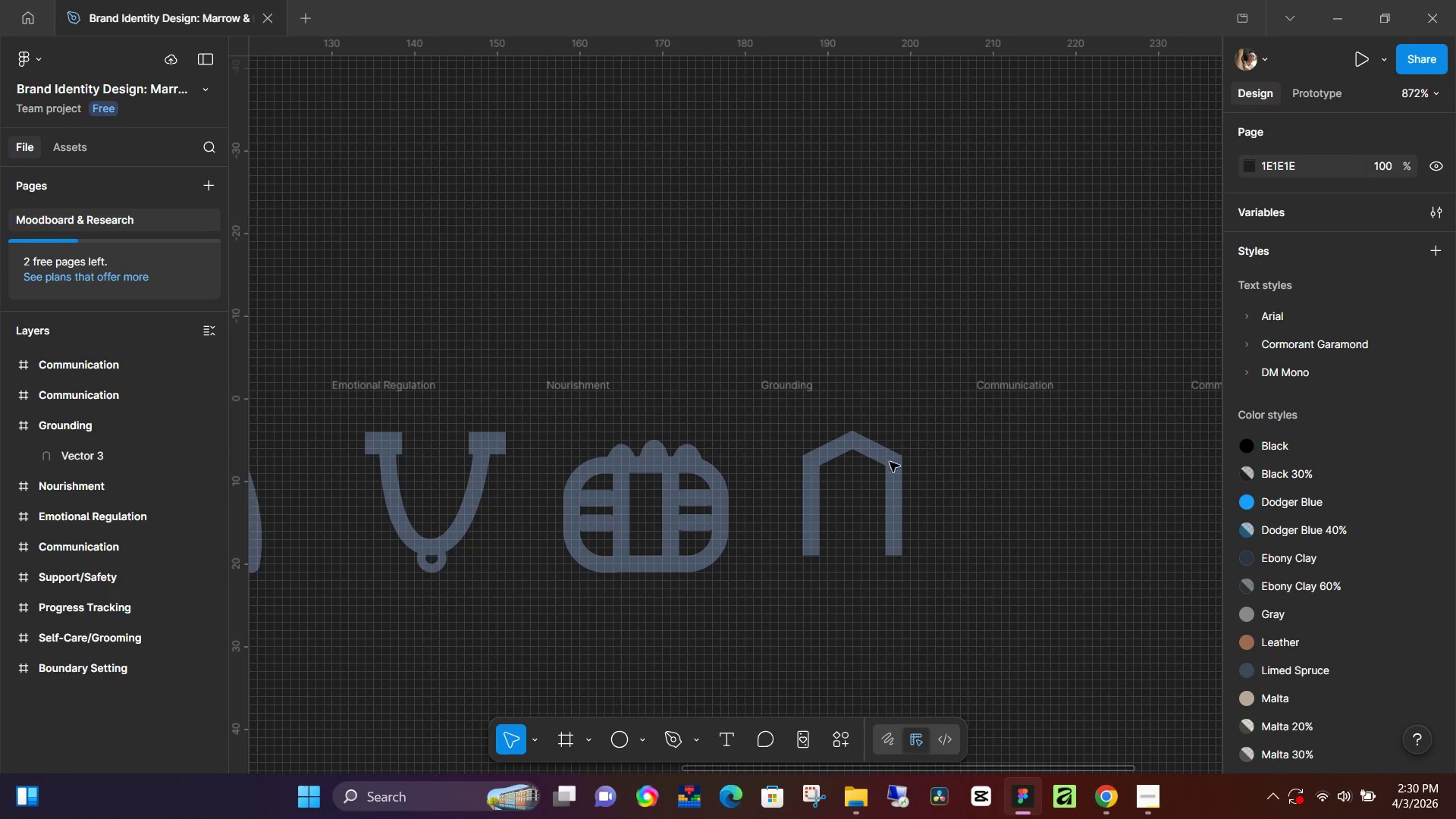 
key(Control+ControlLeft)
 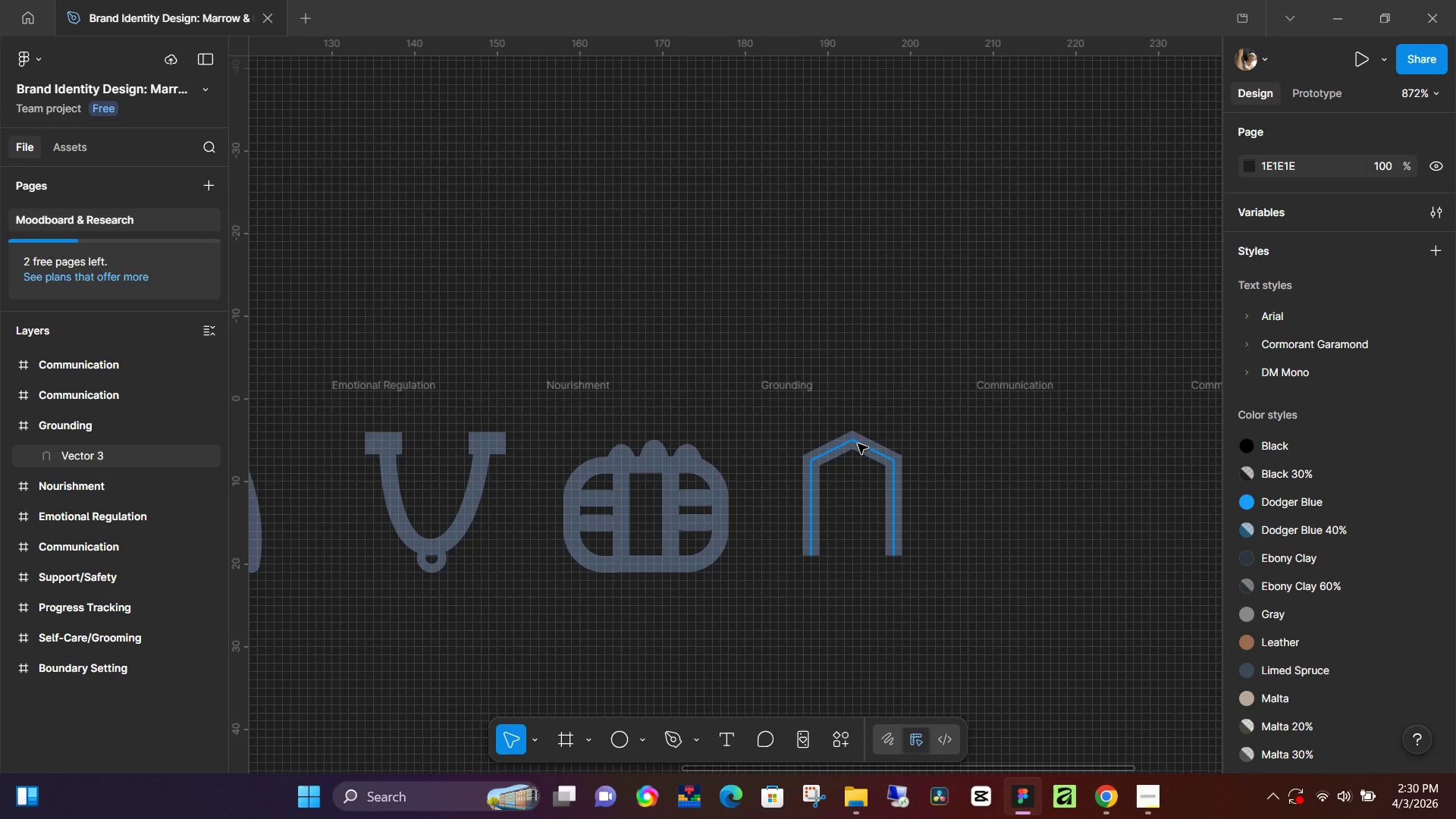 
left_click([858, 444])
 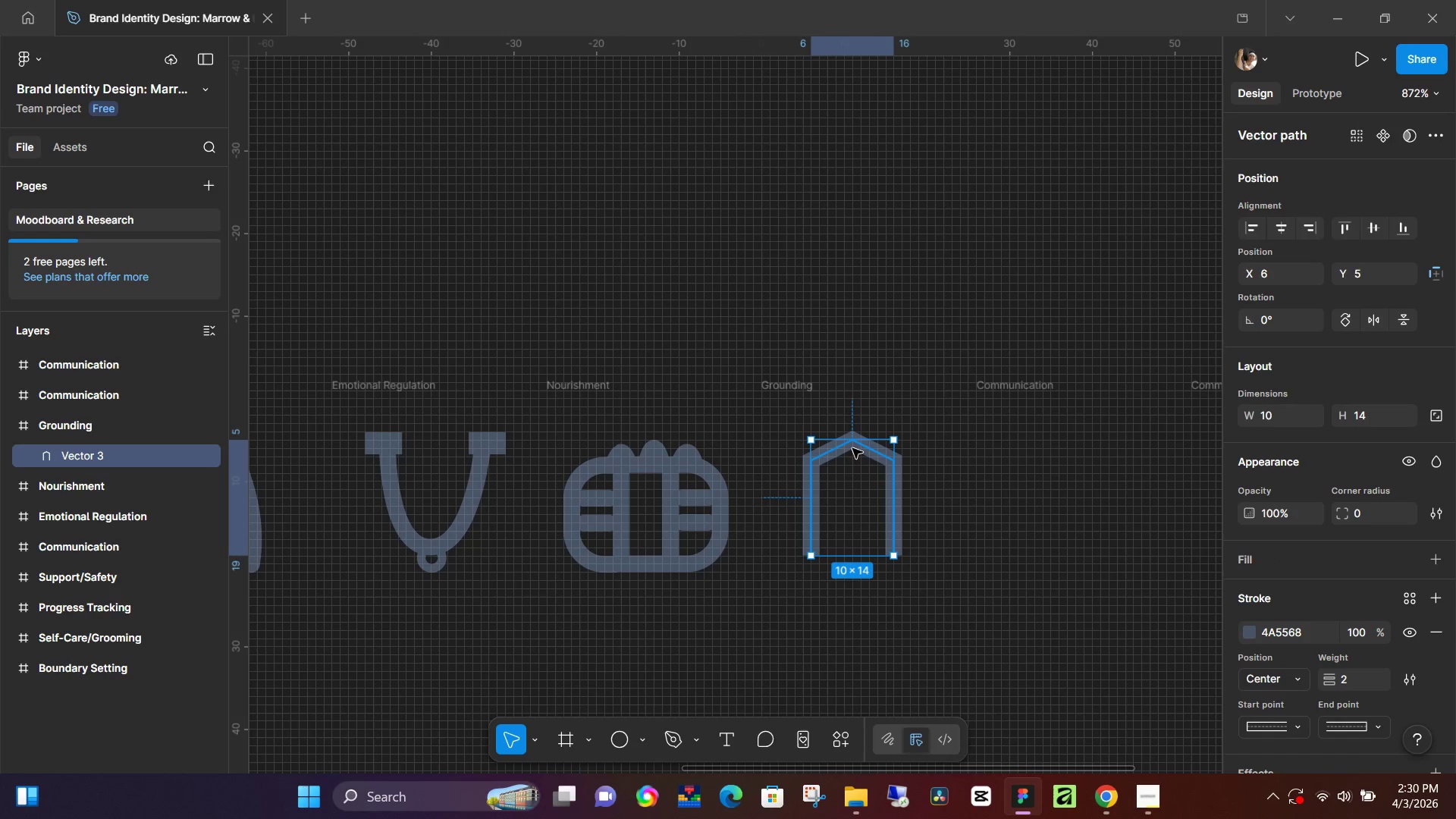 
double_click([852, 444])
 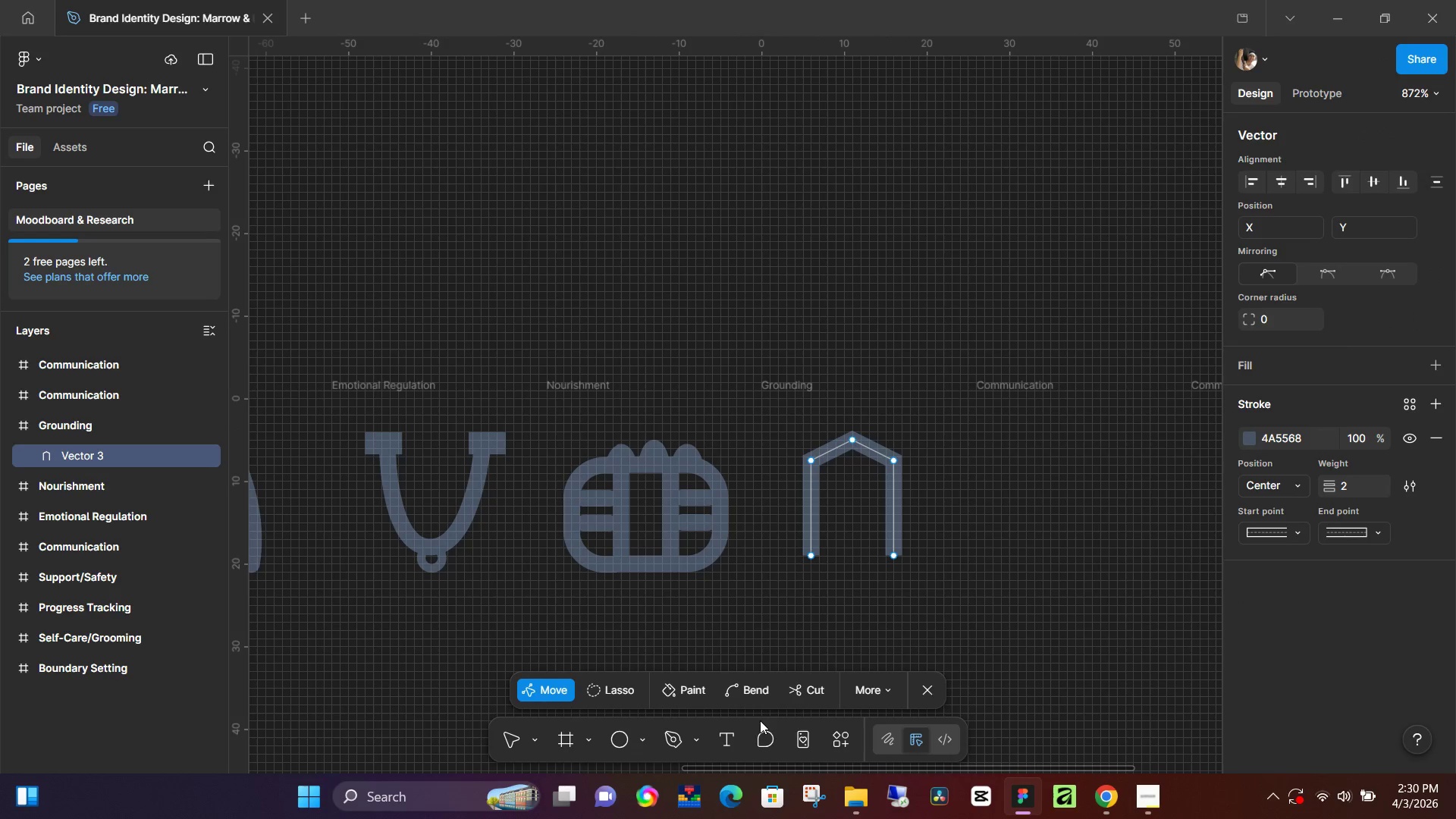 
left_click([759, 692])
 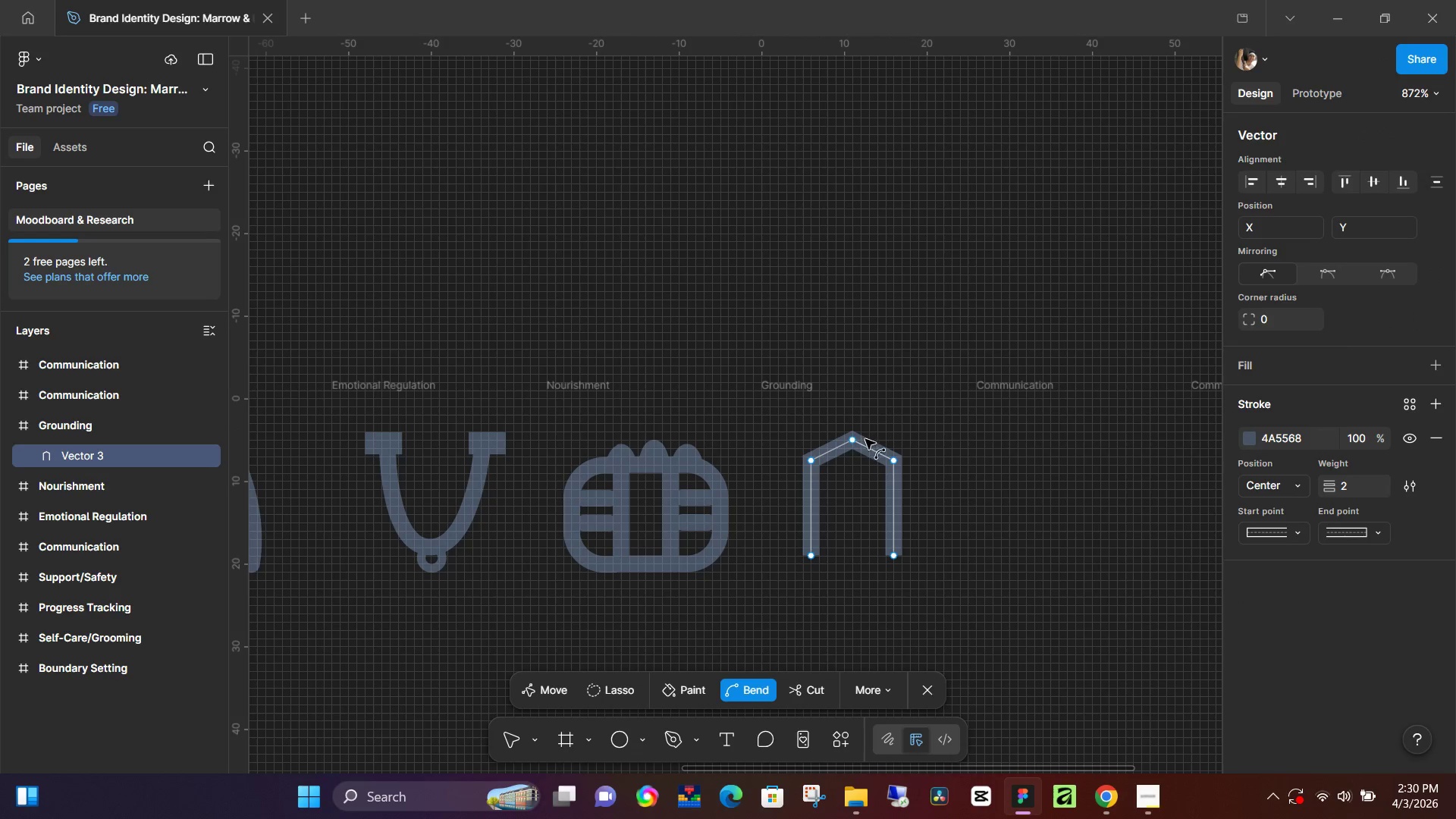 
left_click([850, 444])
 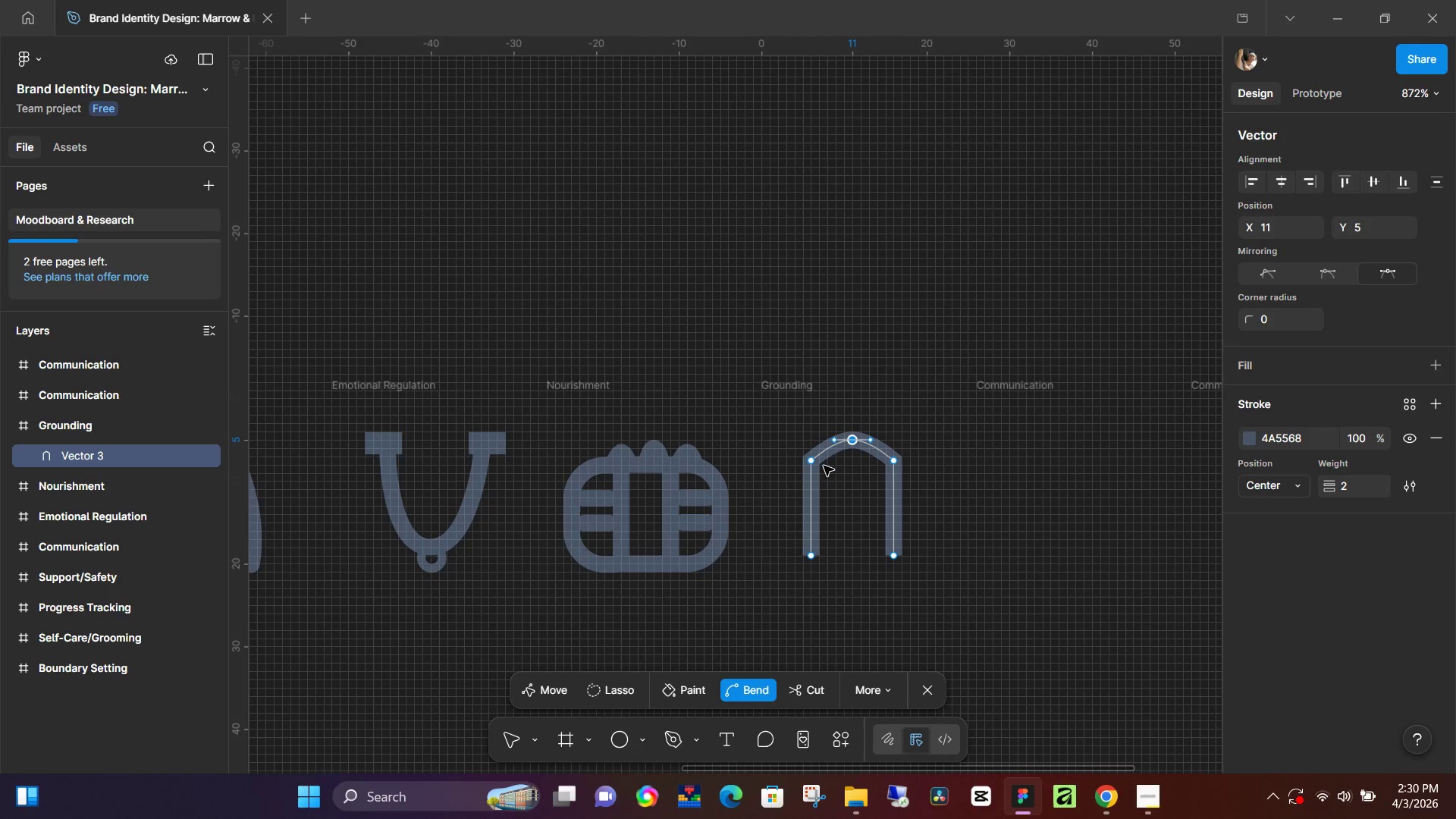 
left_click([812, 460])
 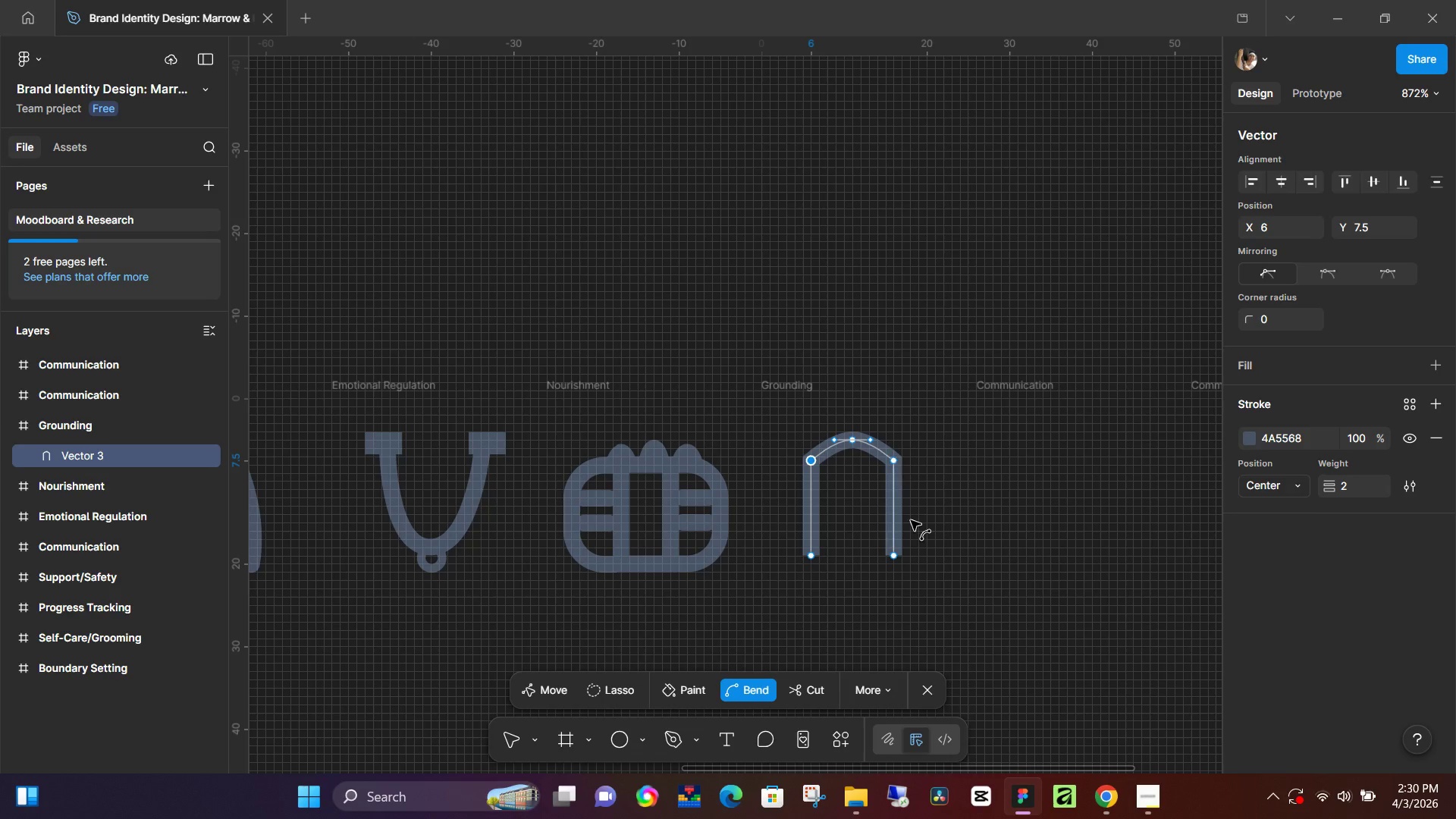 
left_click([934, 686])
 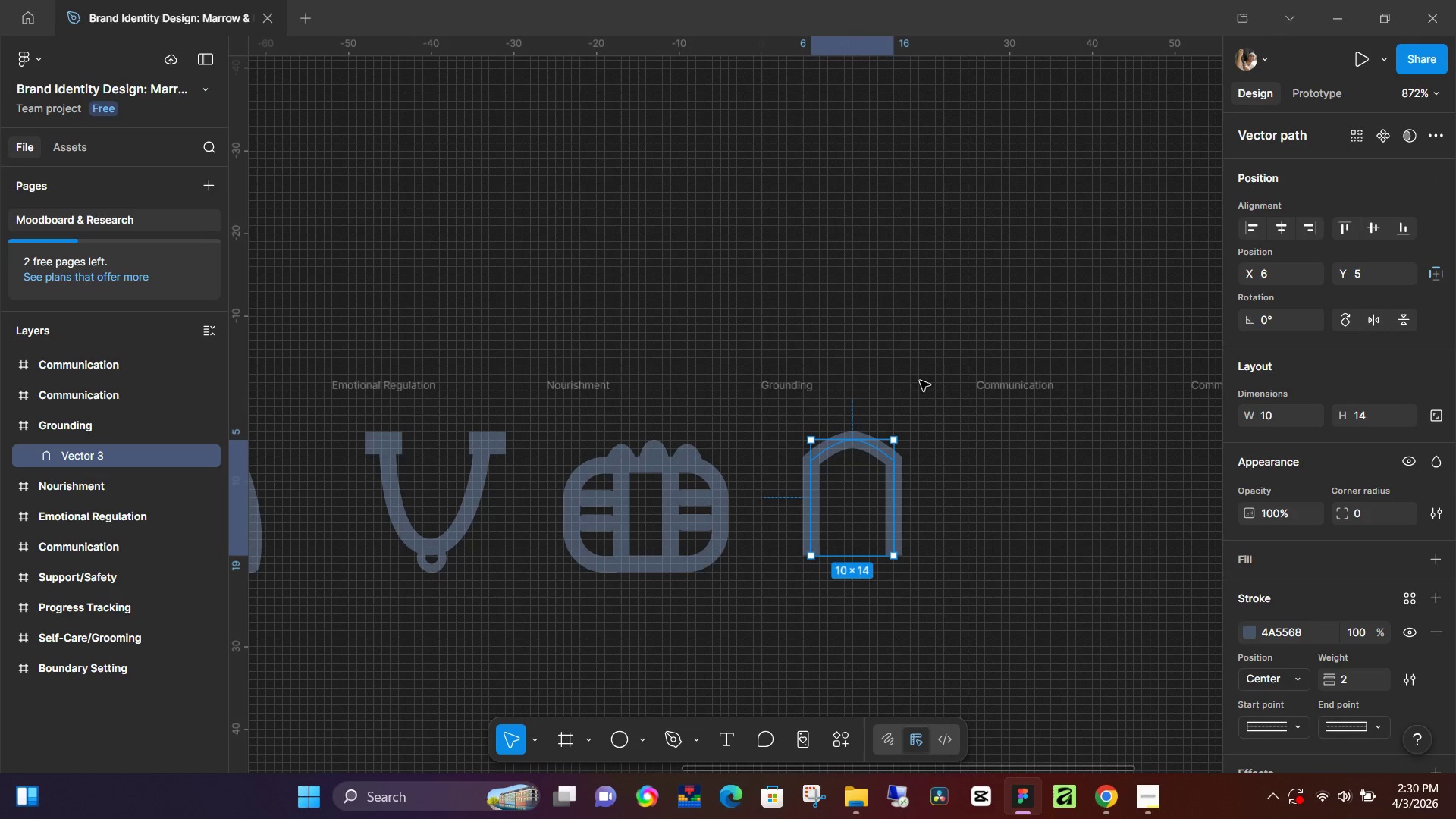 
left_click([935, 278])
 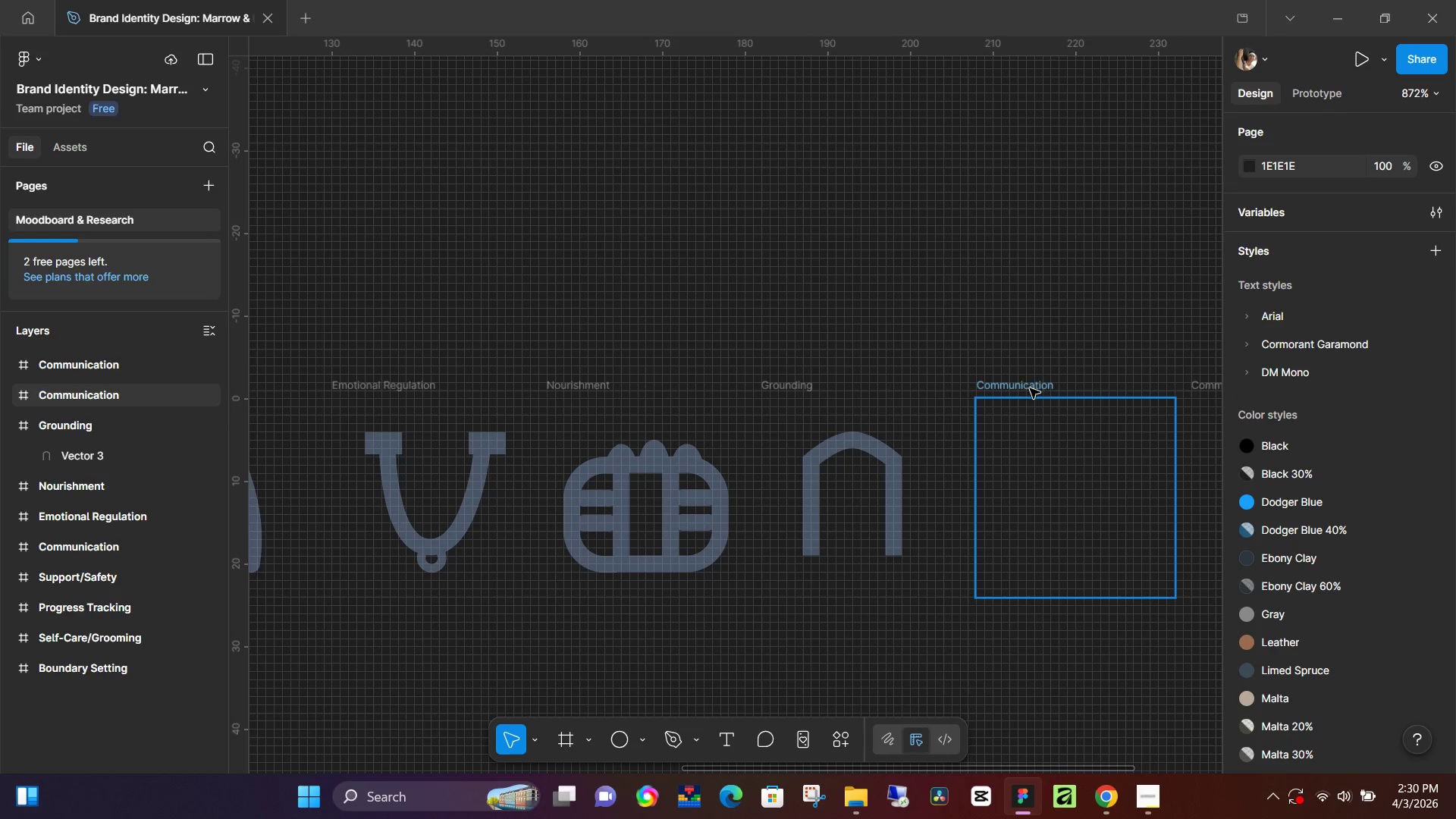 
hold_key(key=ControlLeft, duration=1.5)
scroll: coordinate [915, 500], scroll_direction: up, amount: 11.0
 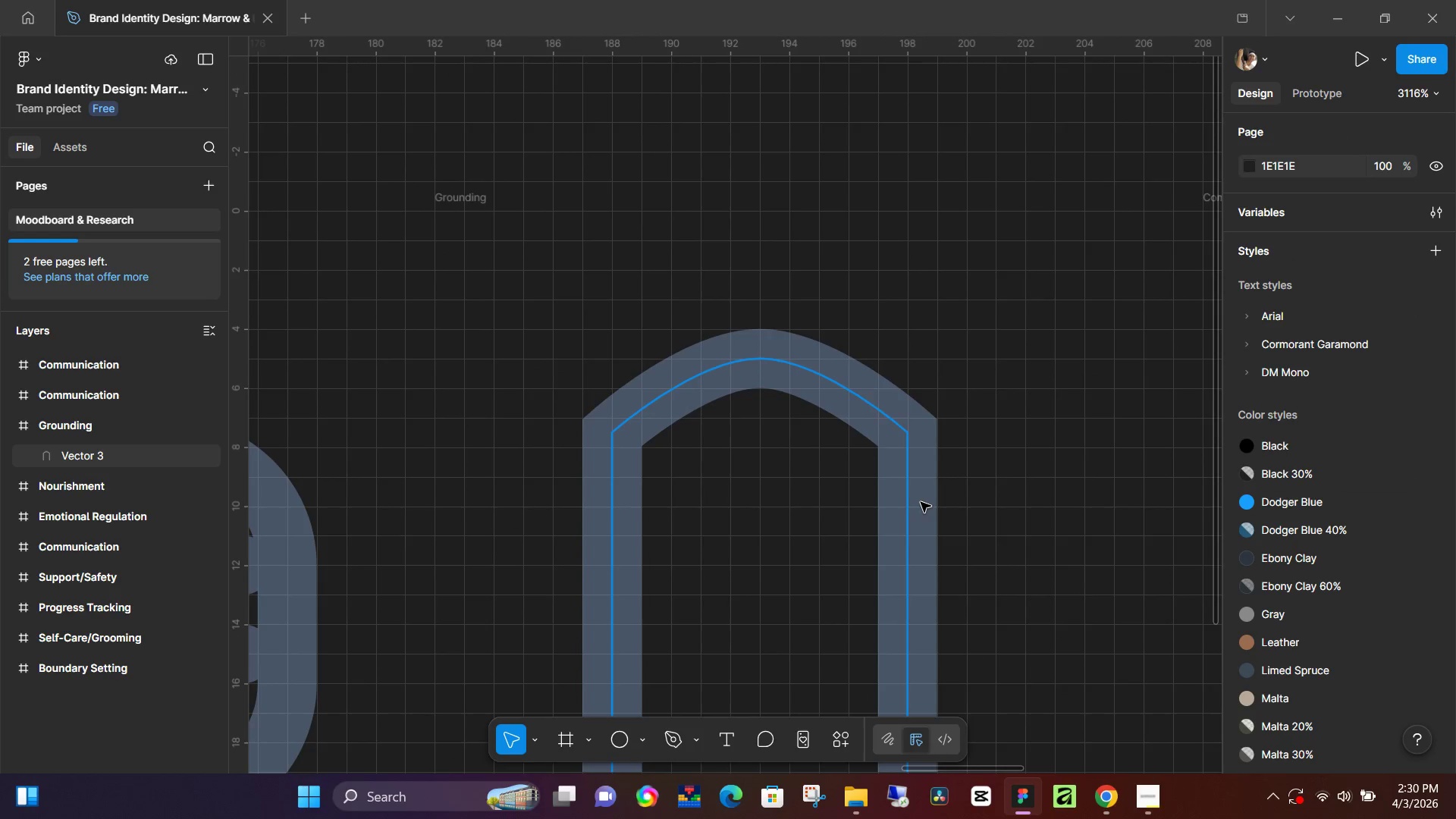 
hold_key(key=ControlLeft, duration=0.59)
 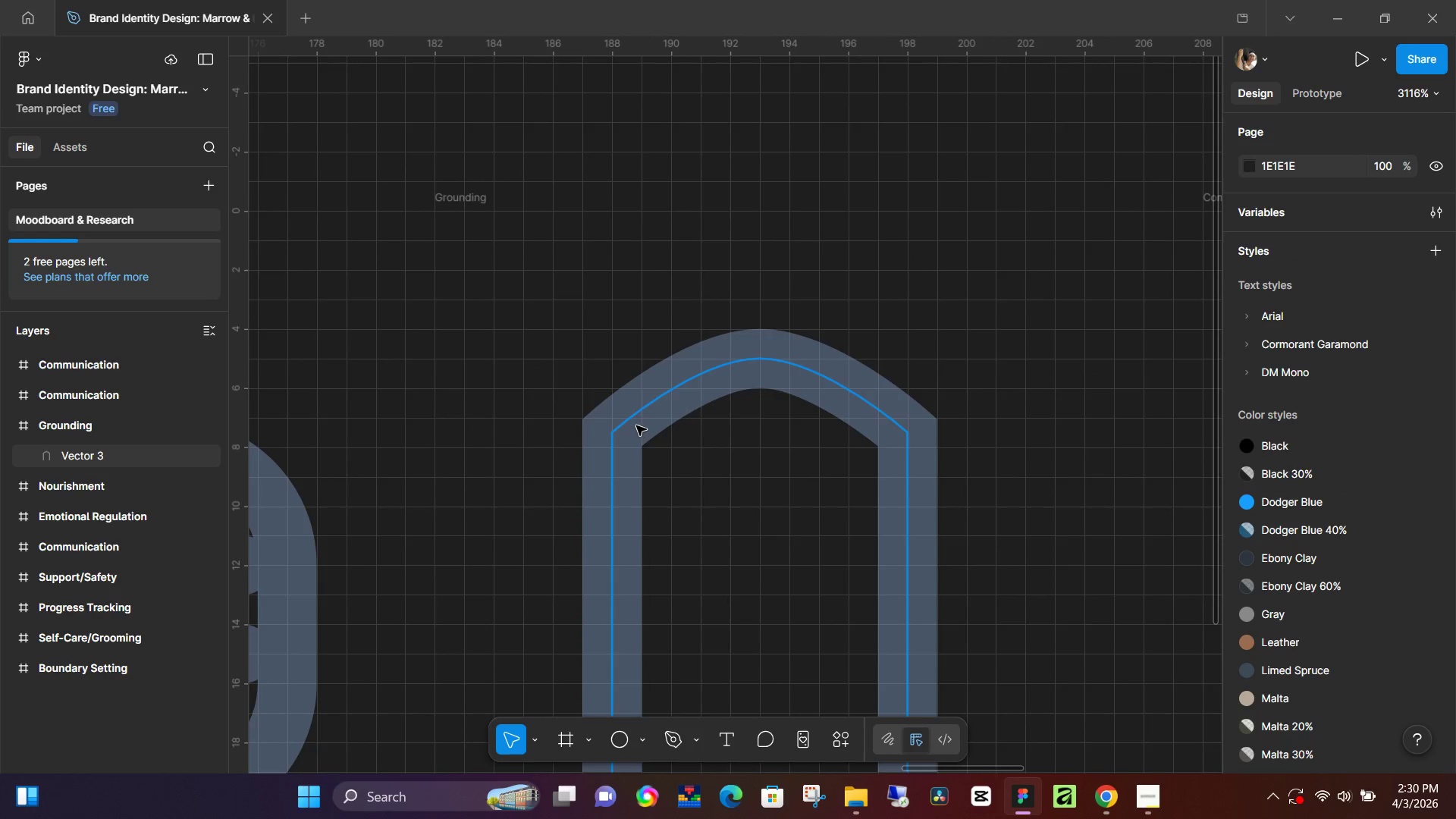 
left_click([636, 425])
 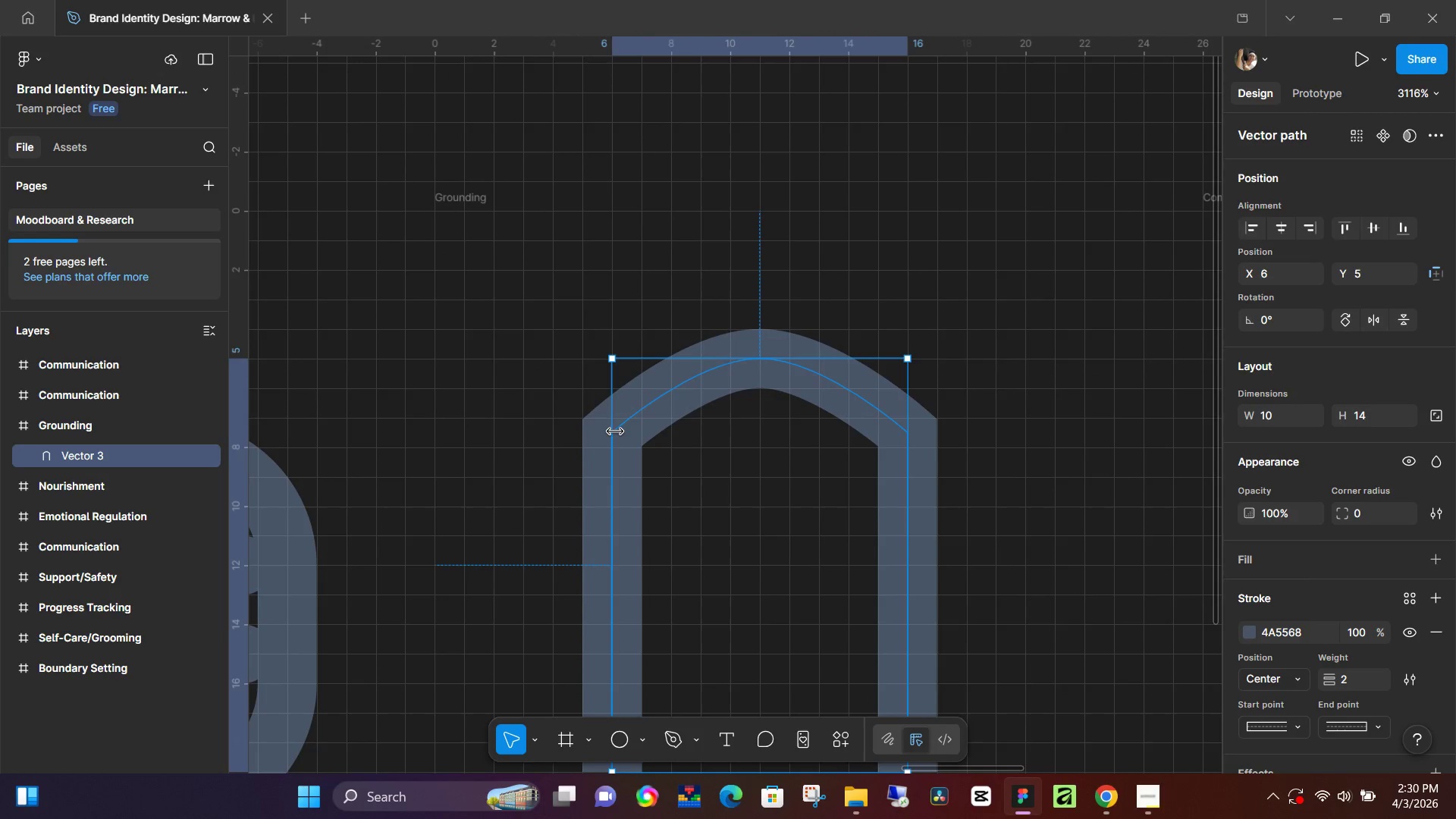 
double_click([615, 431])
 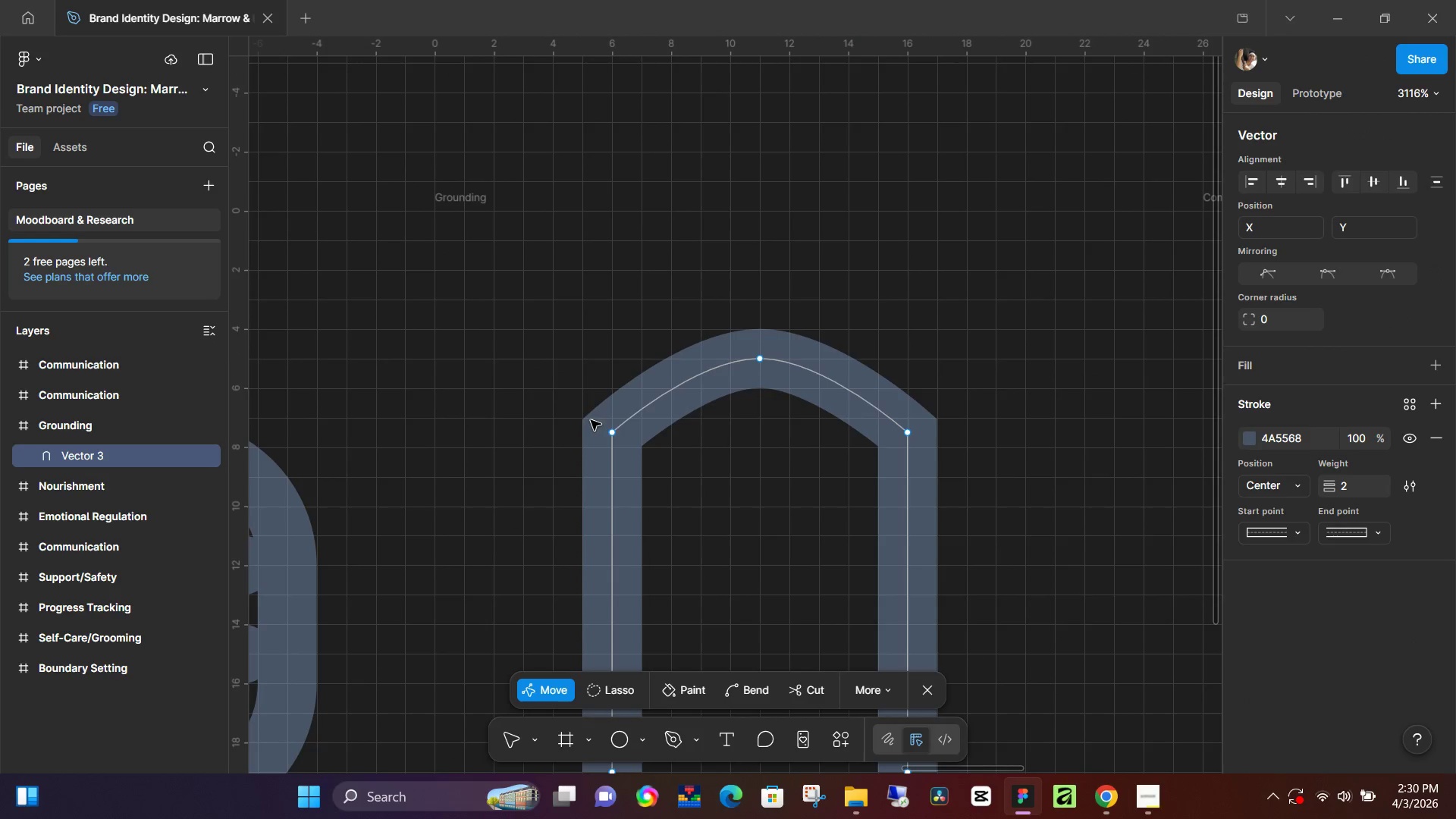 
left_click([590, 419])
 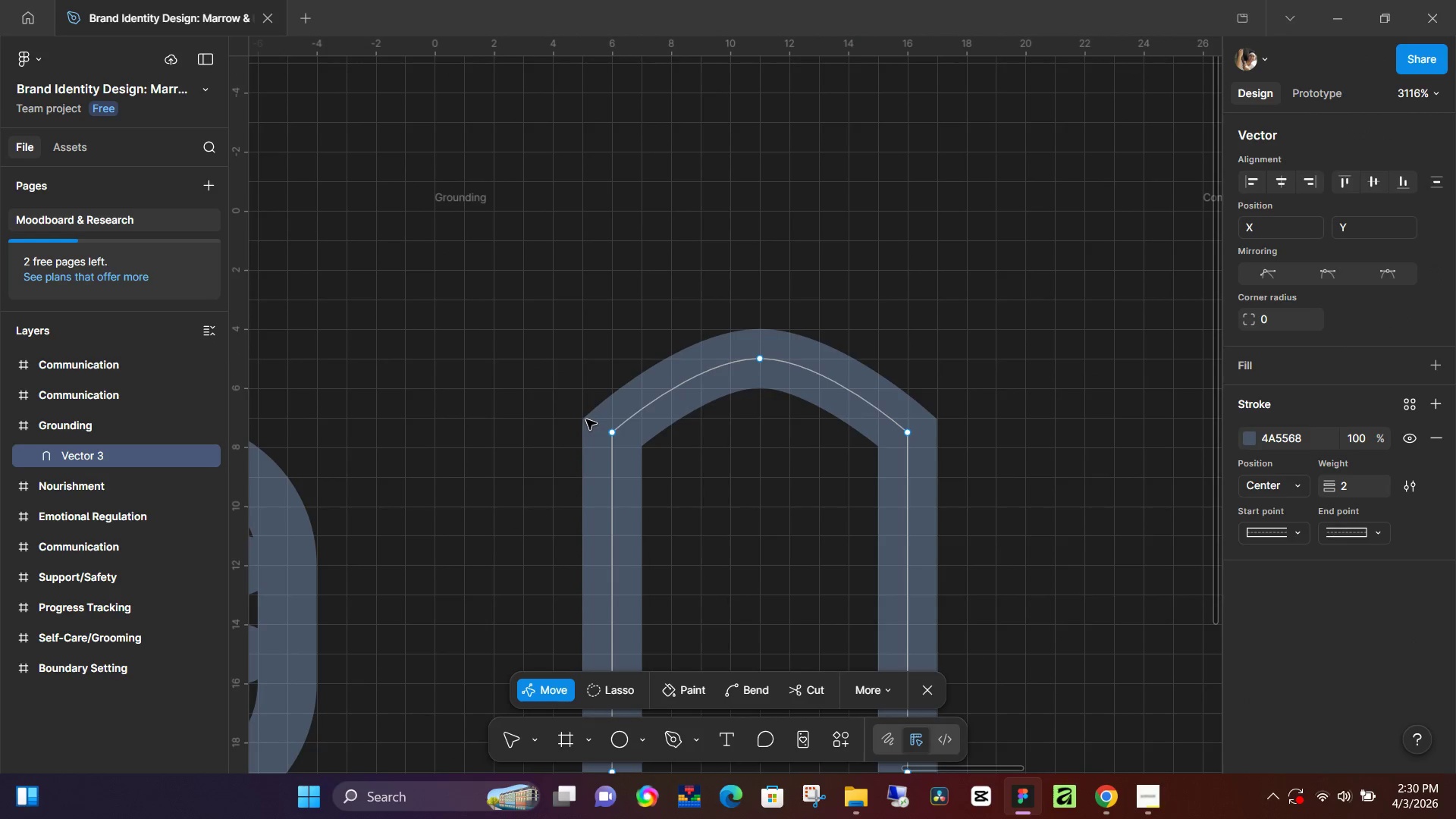 
left_click([586, 419])
 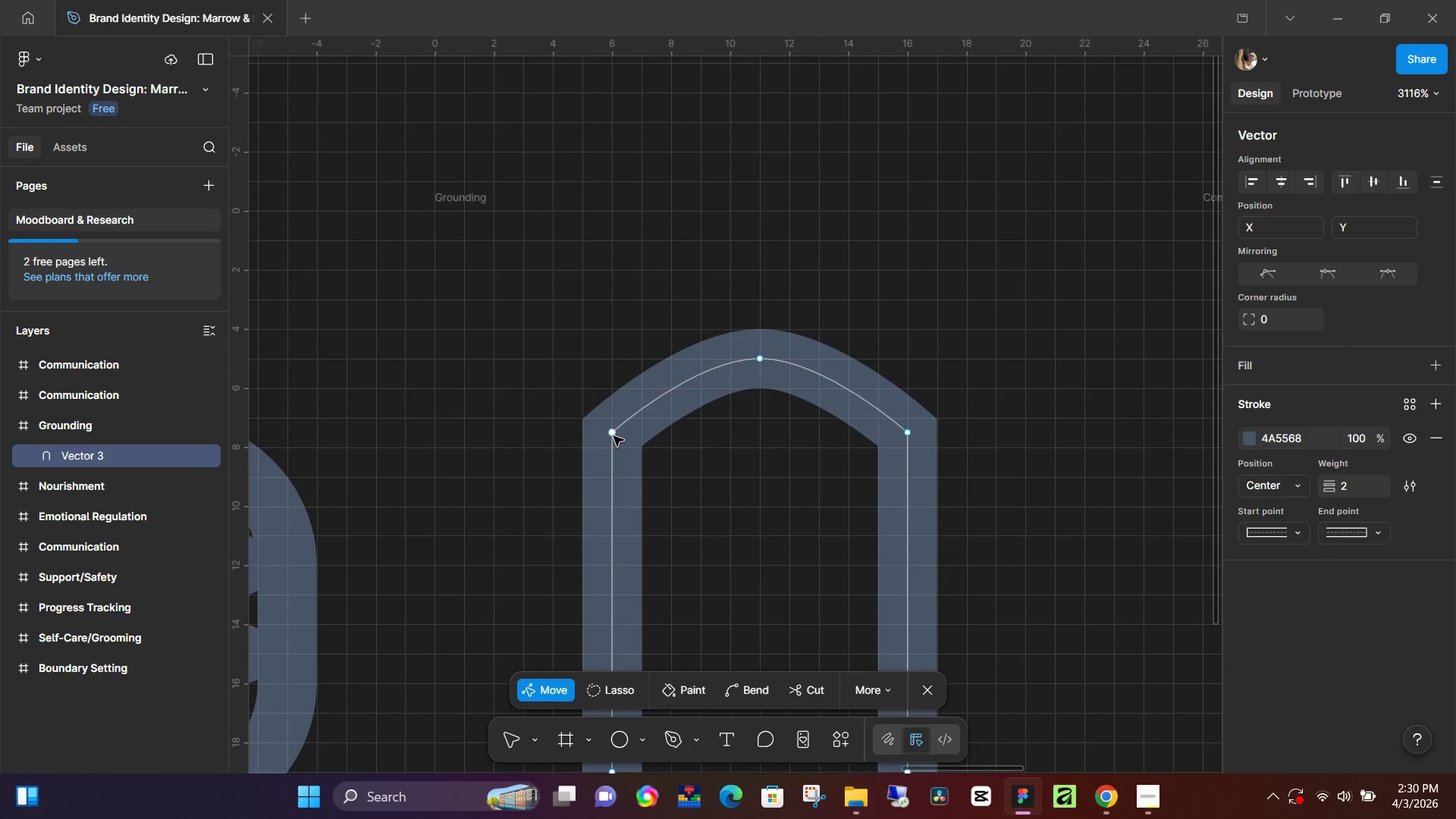 
left_click([613, 436])
 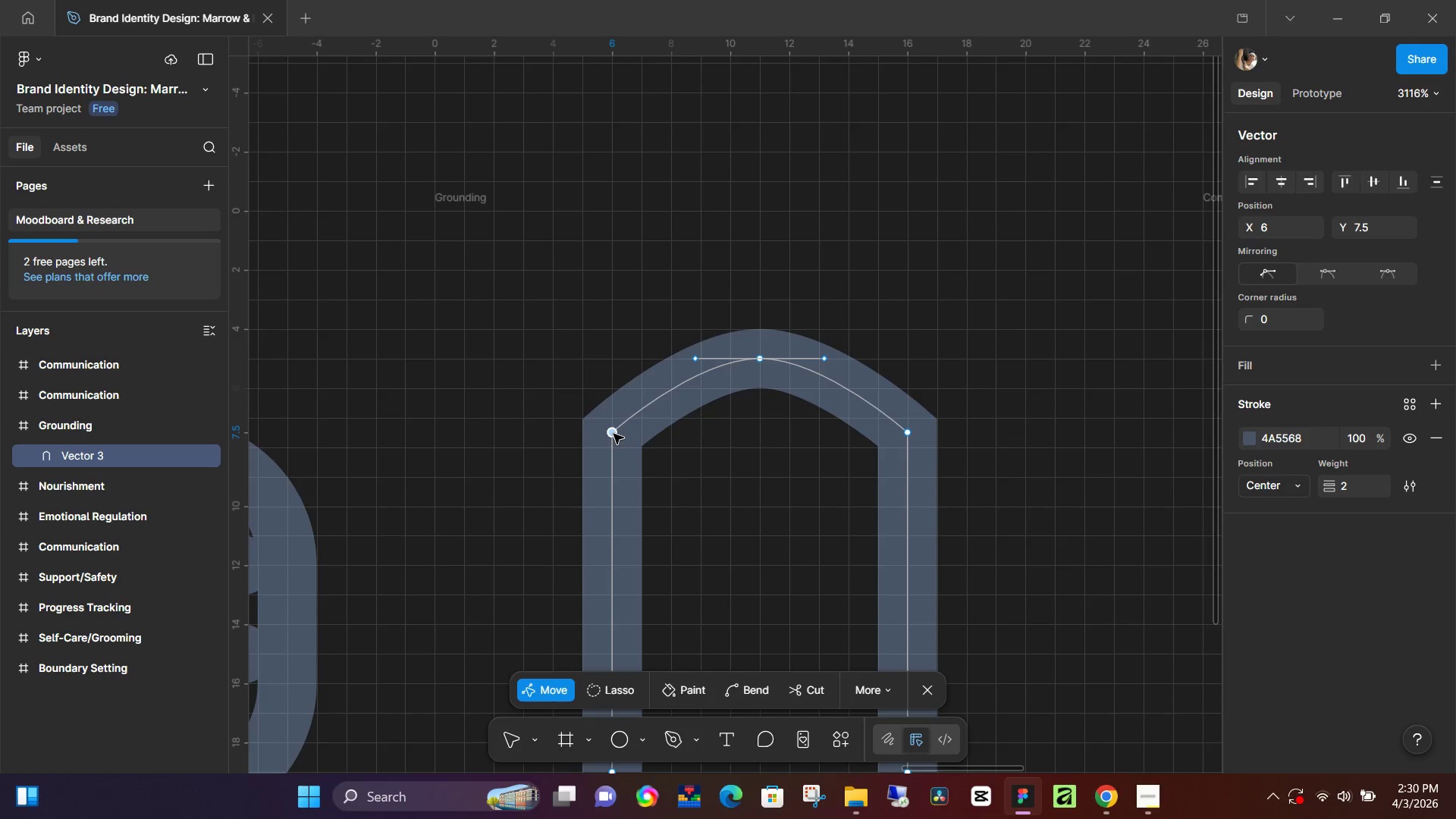 
left_click([613, 434])
 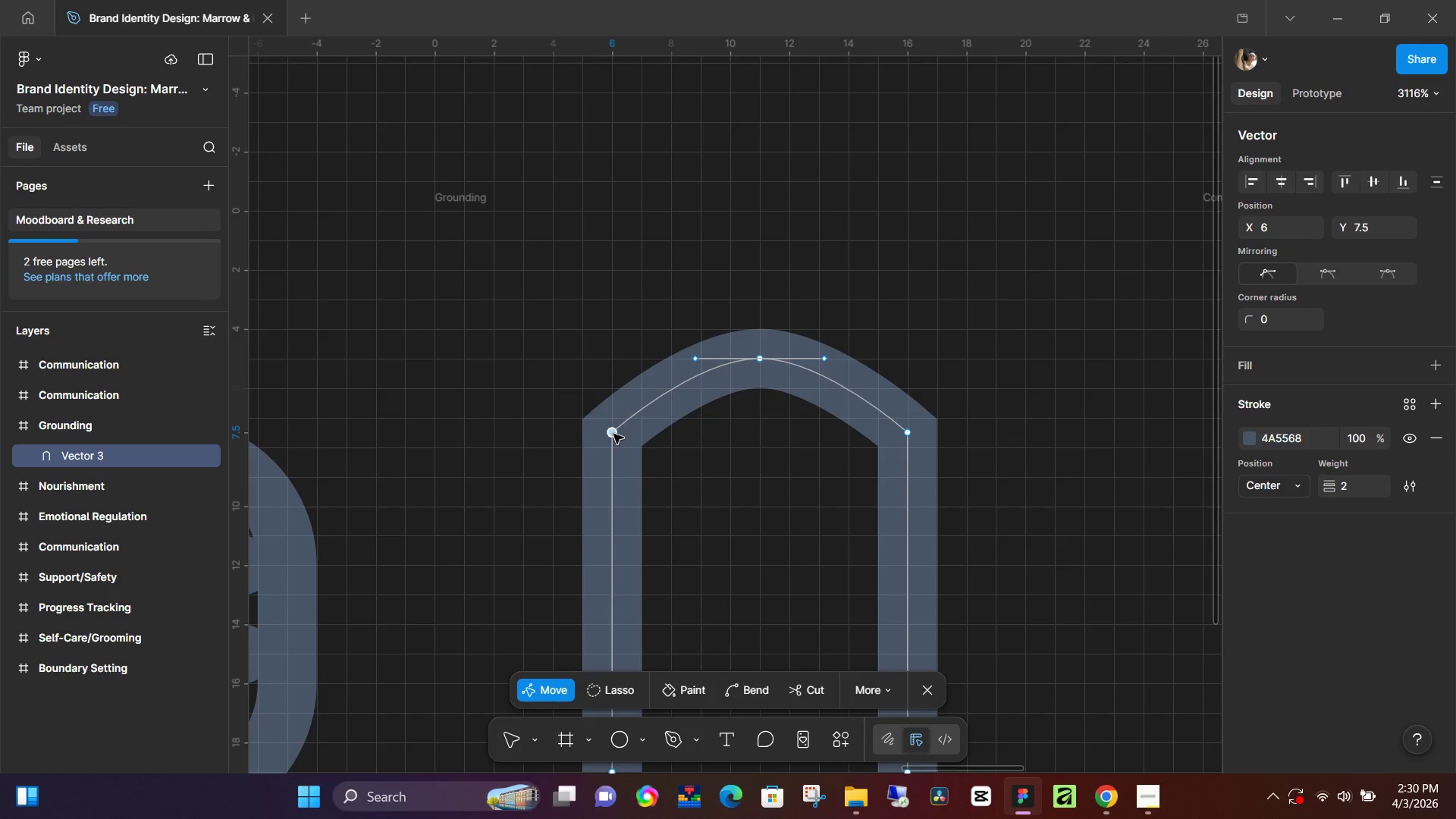 
hold_key(key=AltLeft, duration=1.51)
left_click_drag(start_coordinate=[613, 434], to_coordinate=[611, 430])
 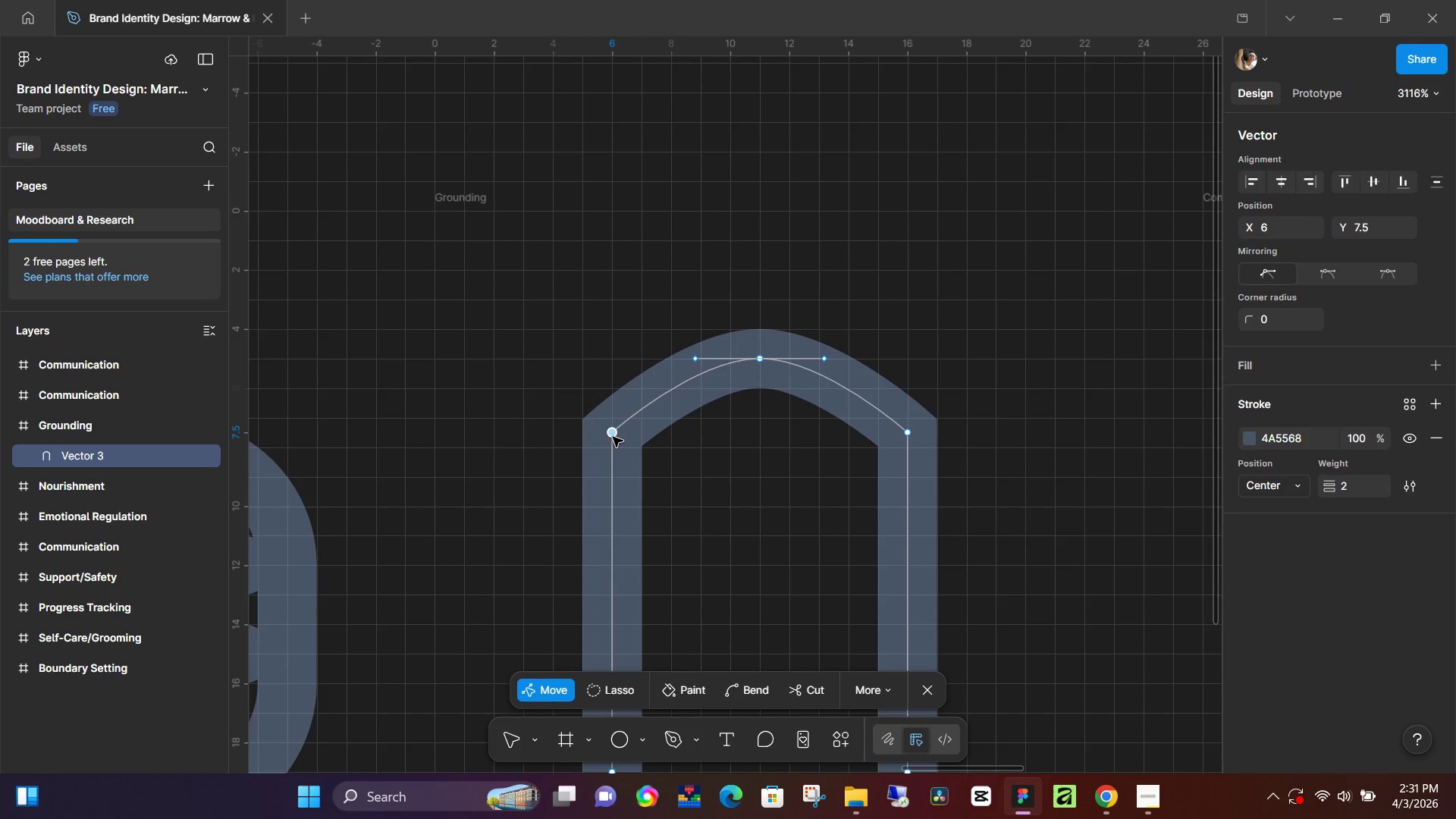 
hold_key(key=AltLeft, duration=1.5)
 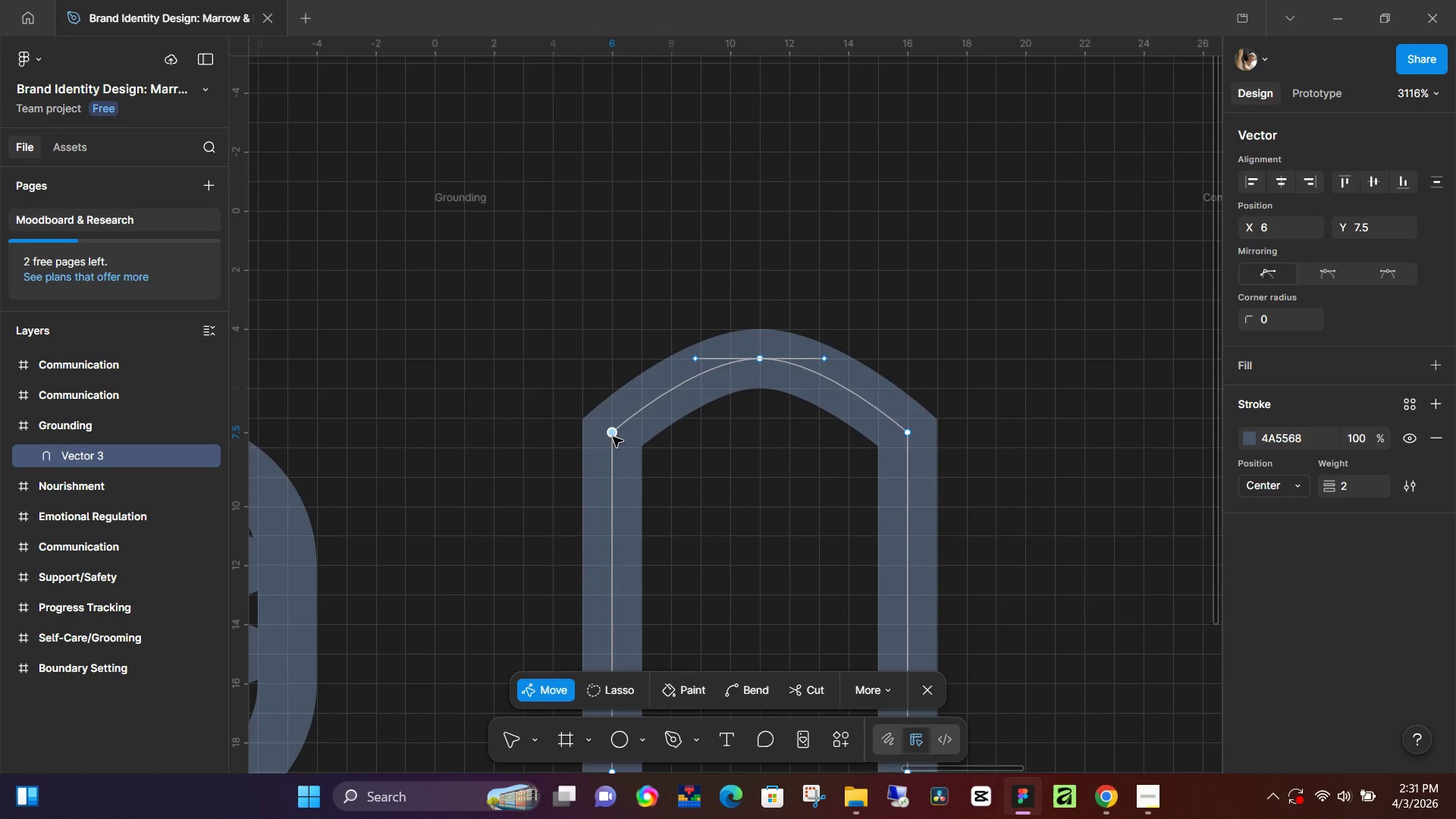 
key(Alt+AltLeft)
 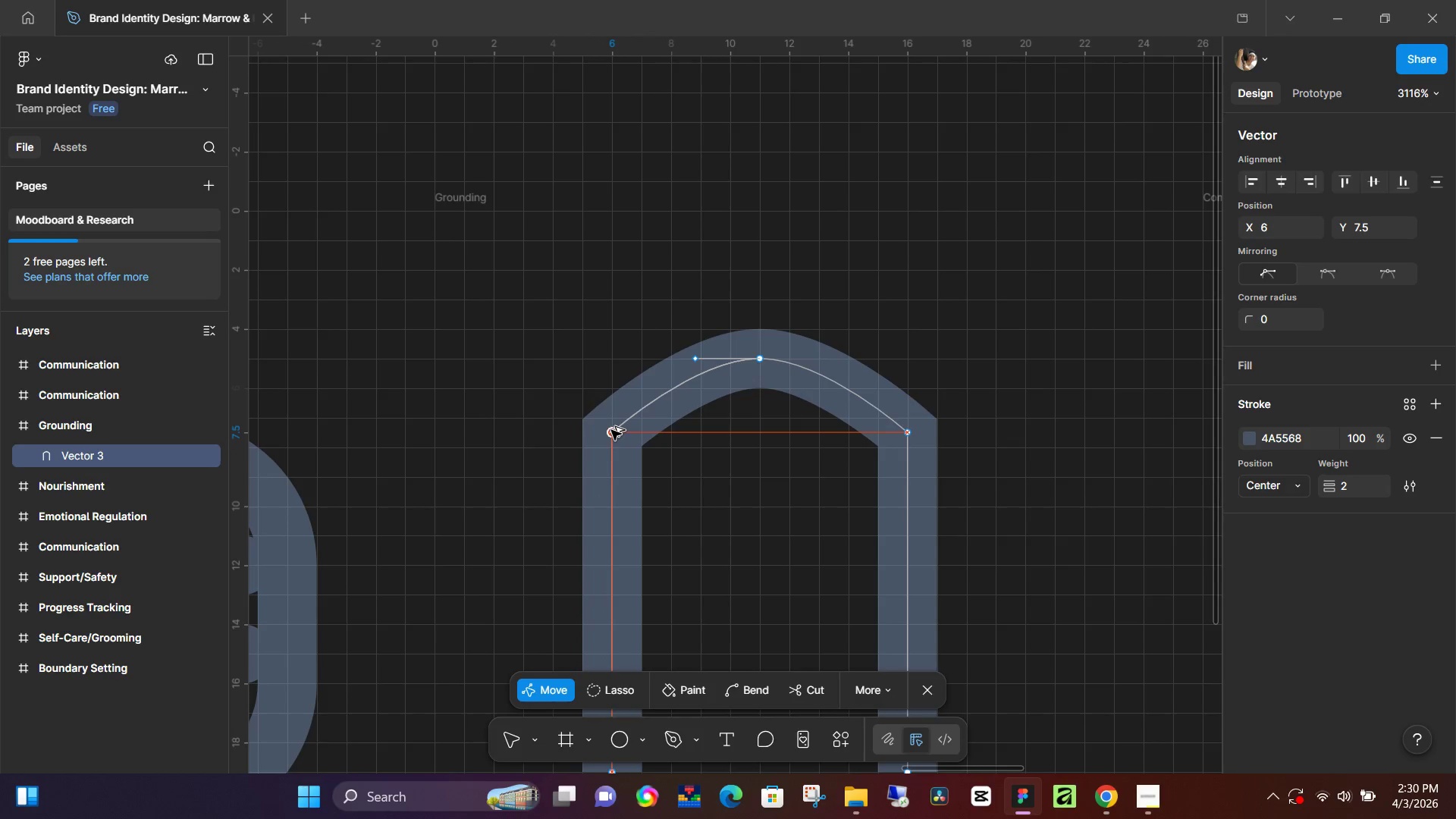 
key(Alt+AltLeft)
 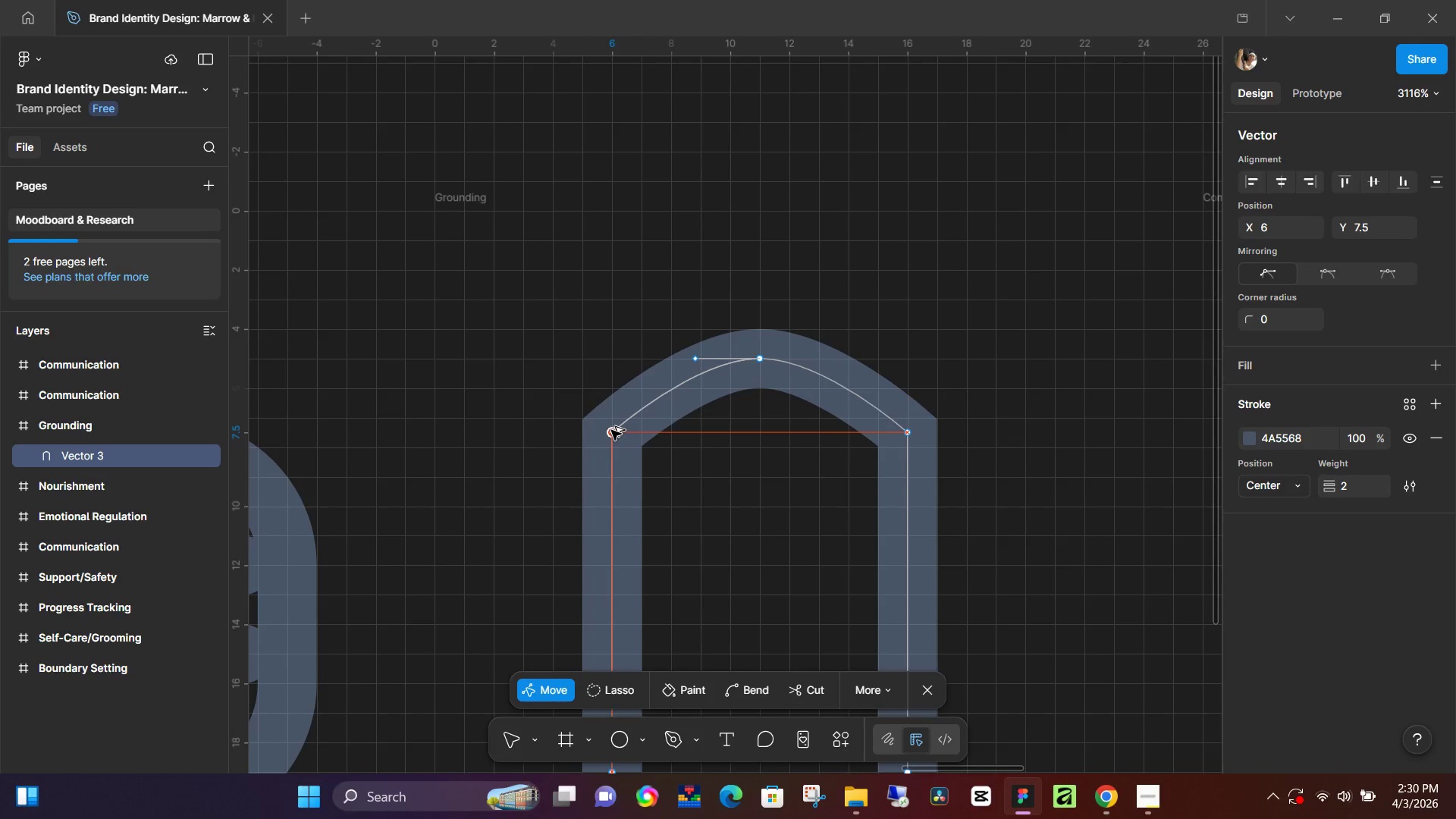 
key(Alt+AltLeft)
 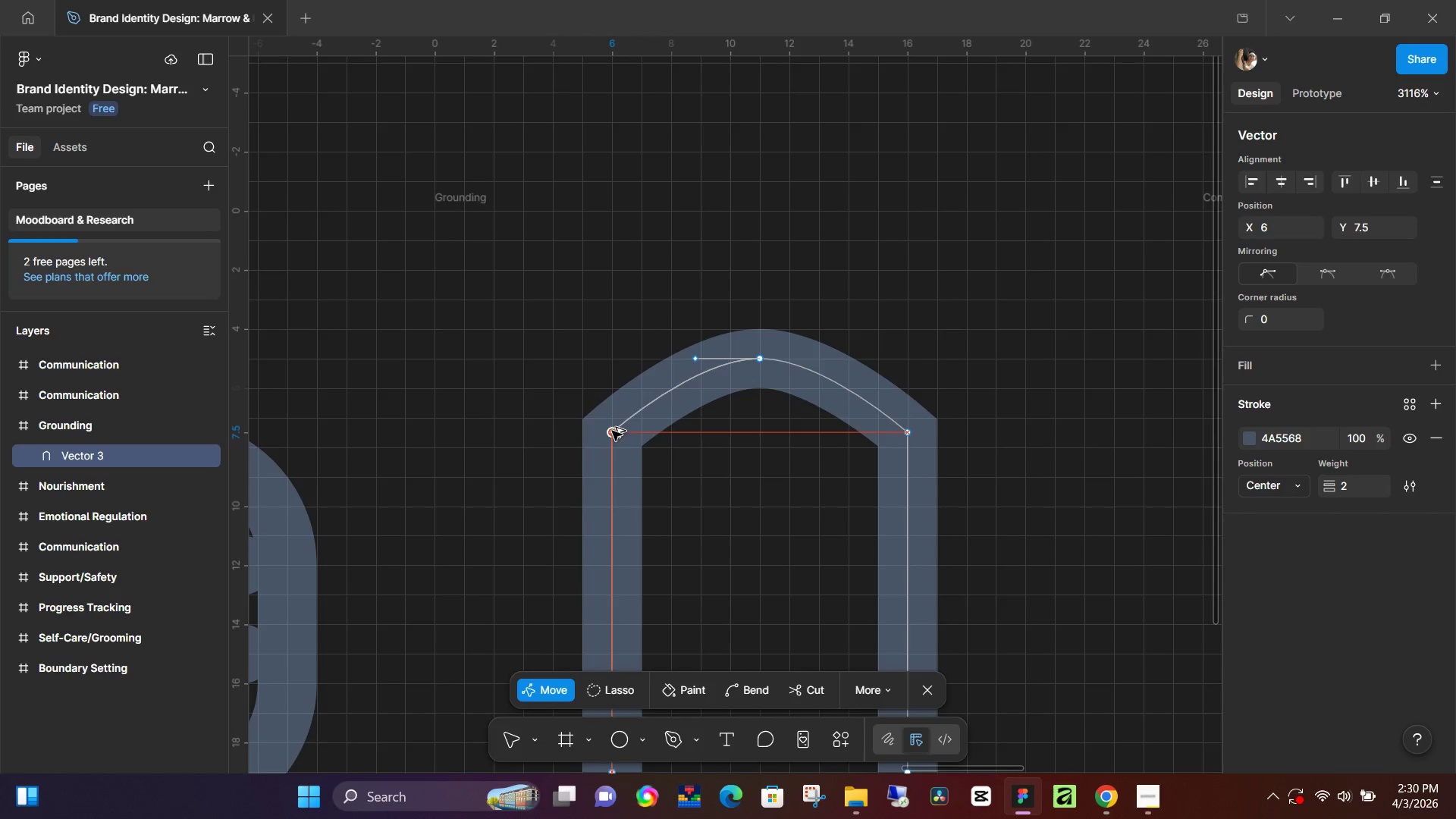 
key(Alt+AltLeft)
 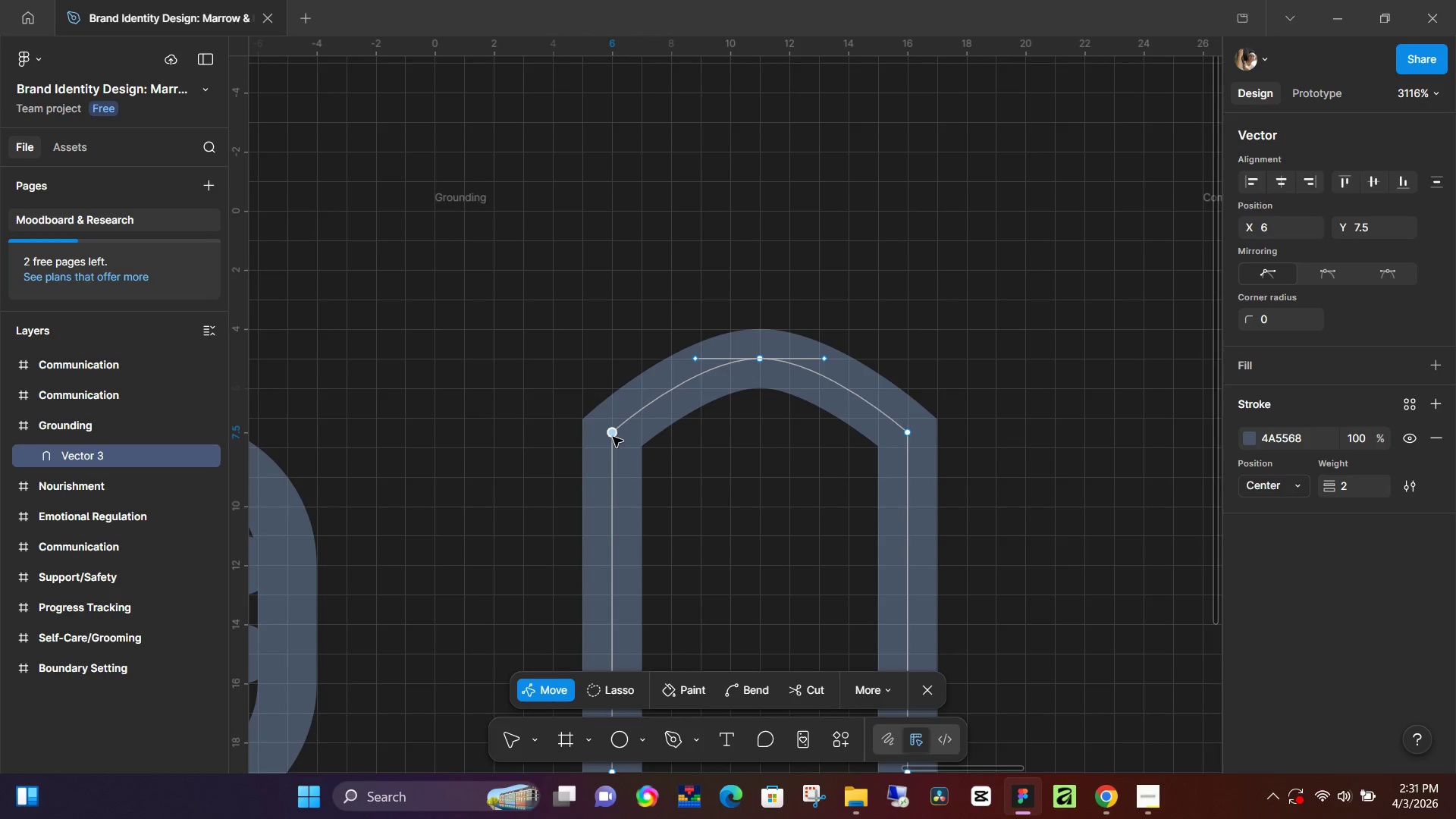 
left_click_drag(start_coordinate=[613, 437], to_coordinate=[620, 437])
 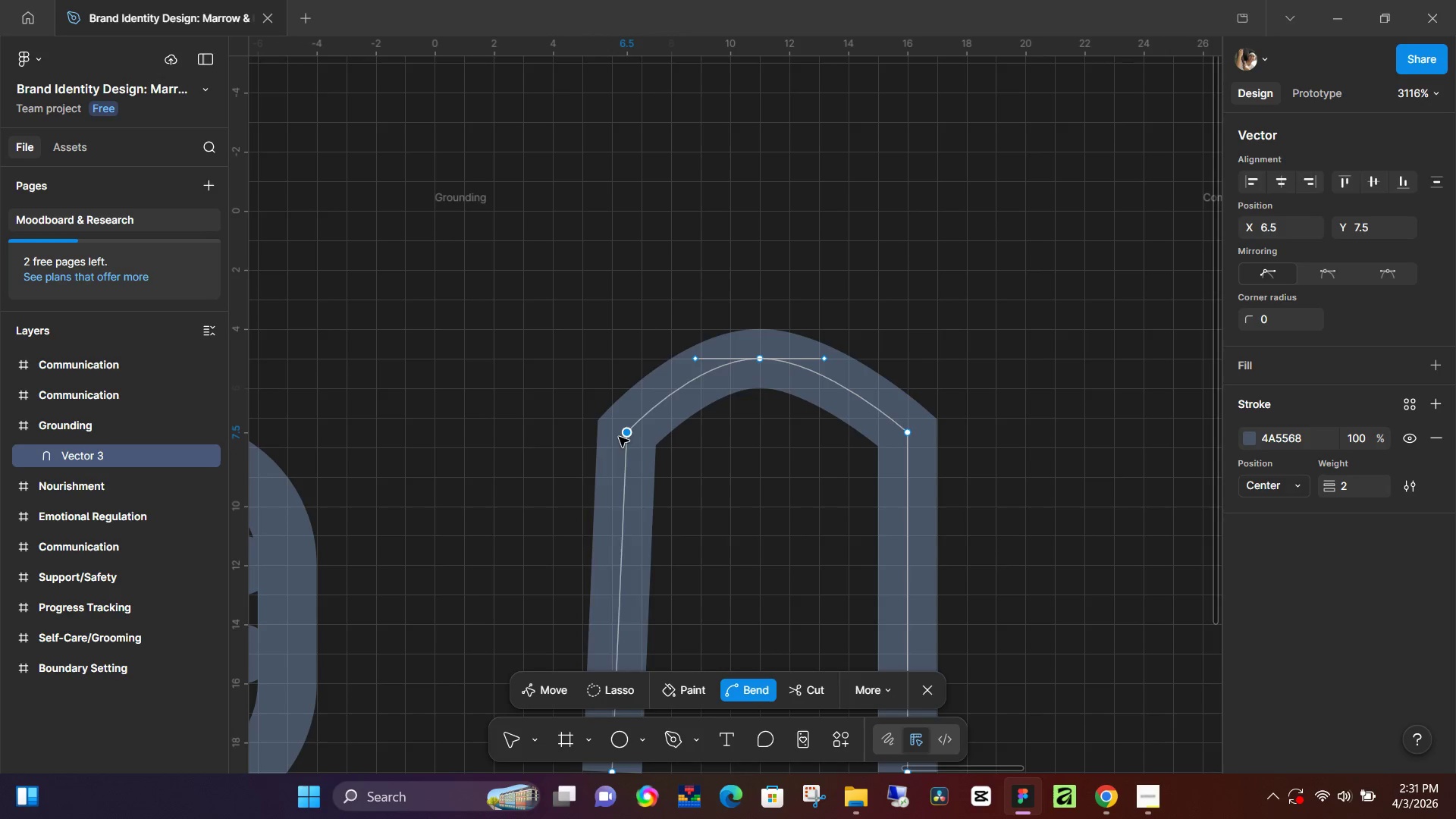 
key(Control+Z)
 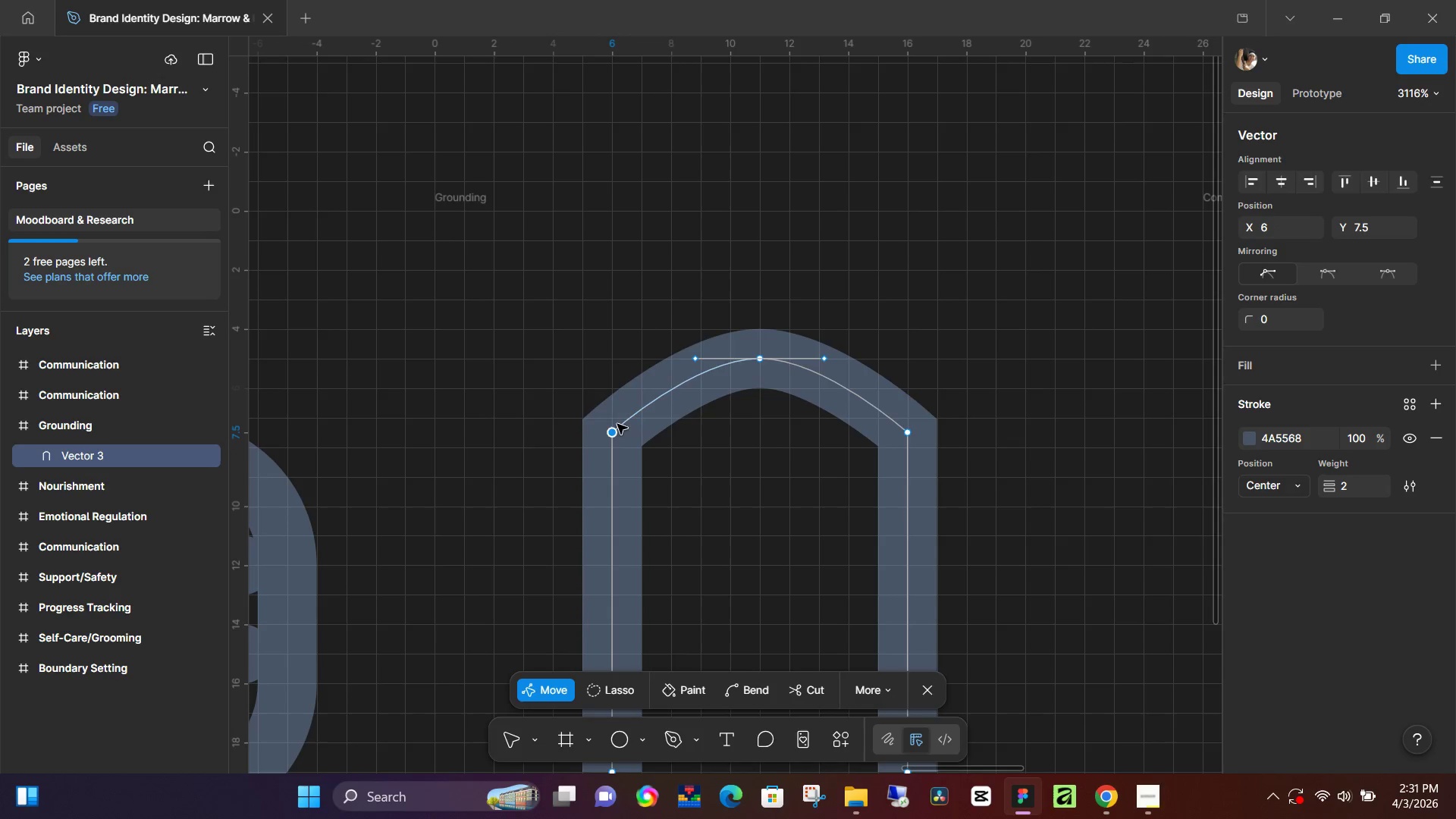 
left_click([617, 427])
 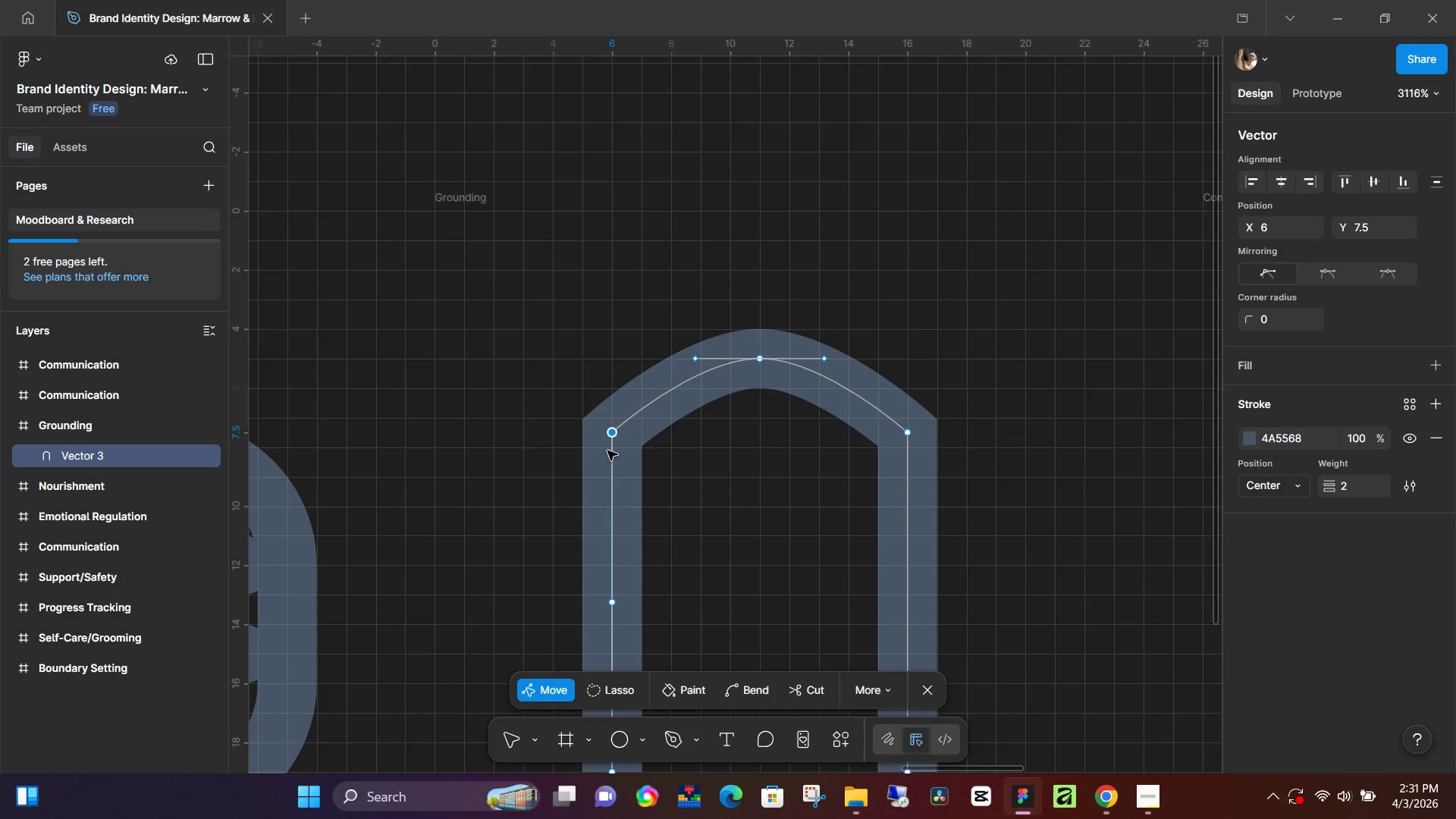 
left_click([619, 438])
 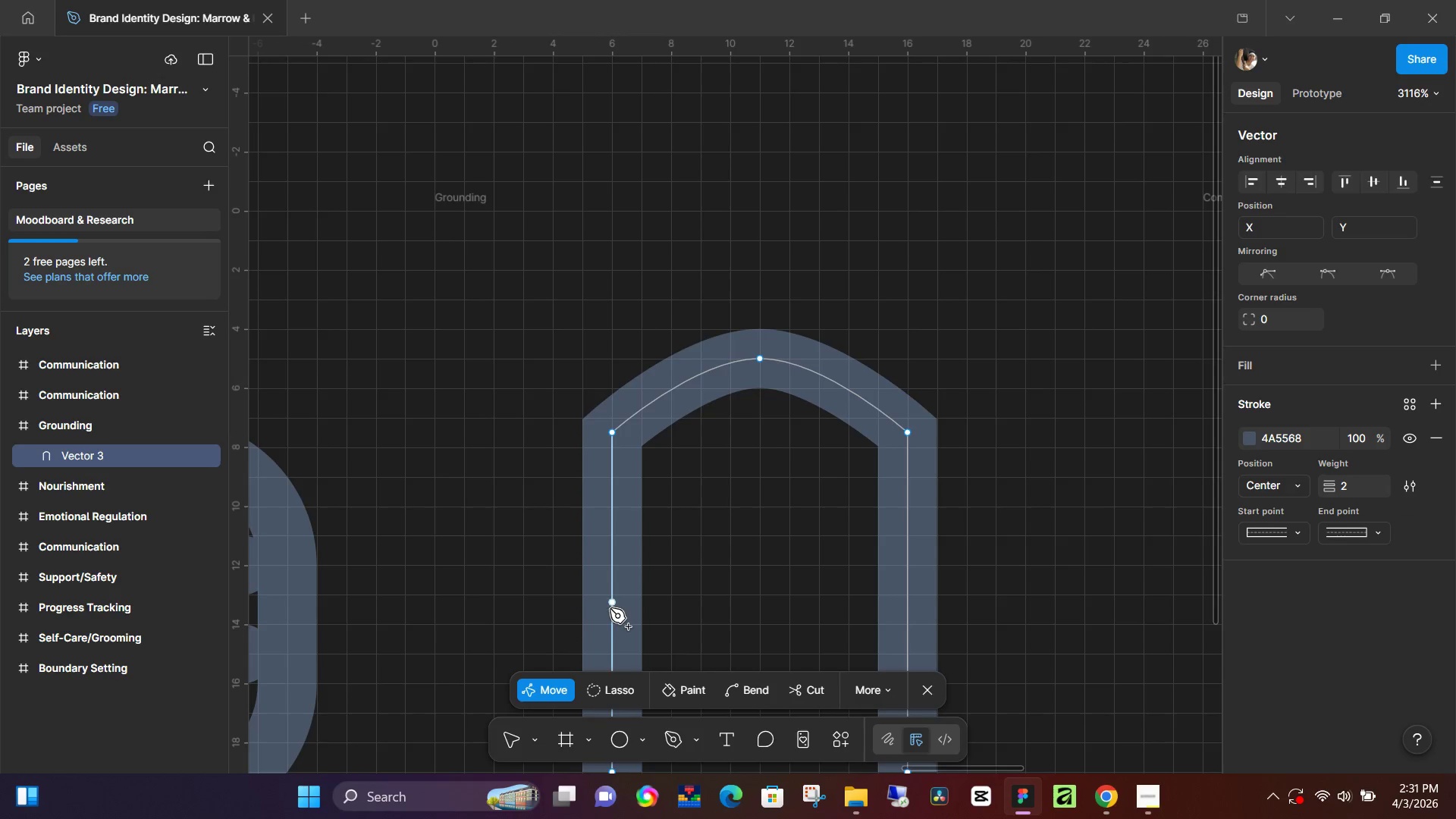 
left_click_drag(start_coordinate=[610, 601], to_coordinate=[596, 601])
 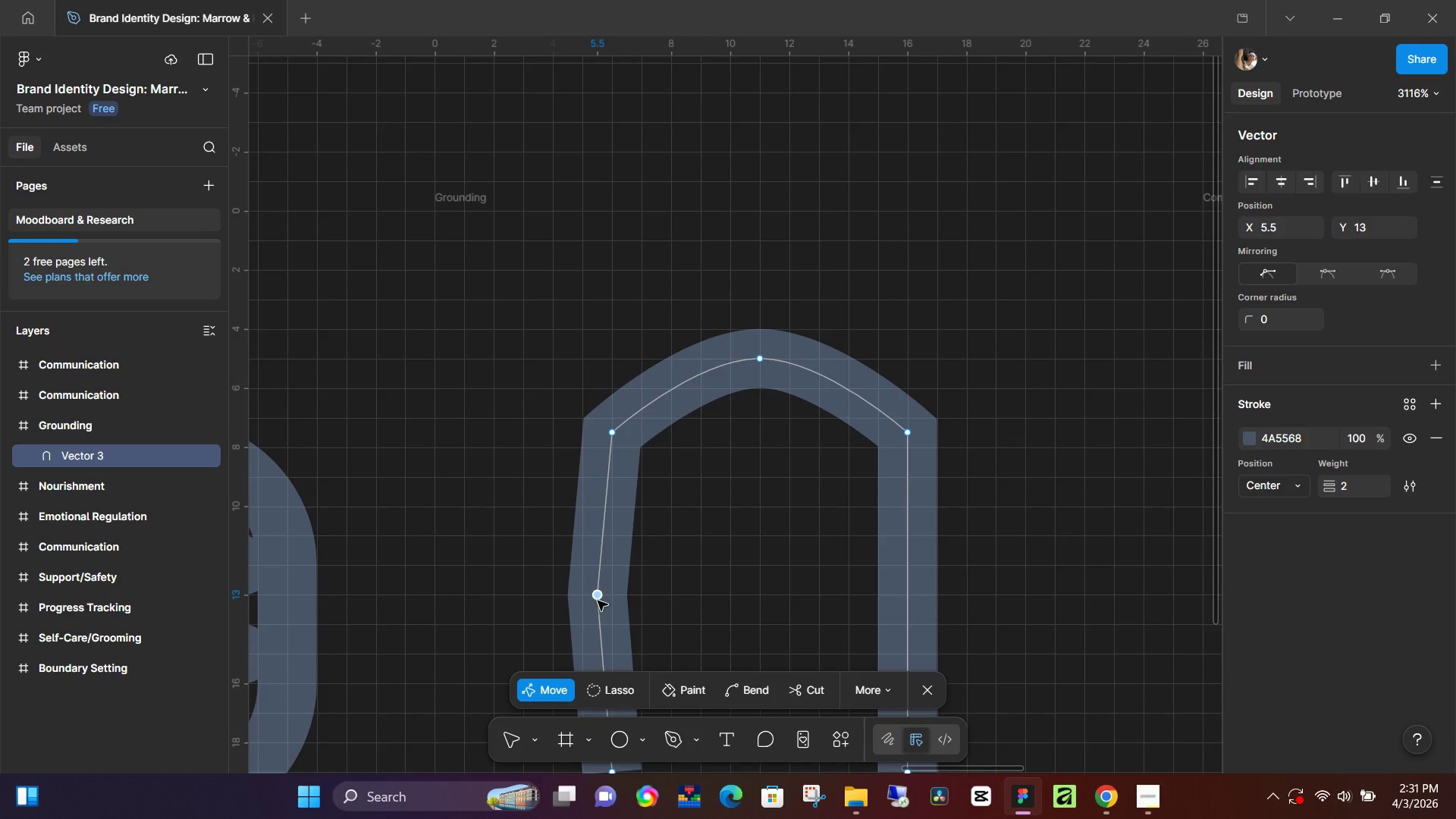 
hold_key(key=ControlLeft, duration=0.42)
 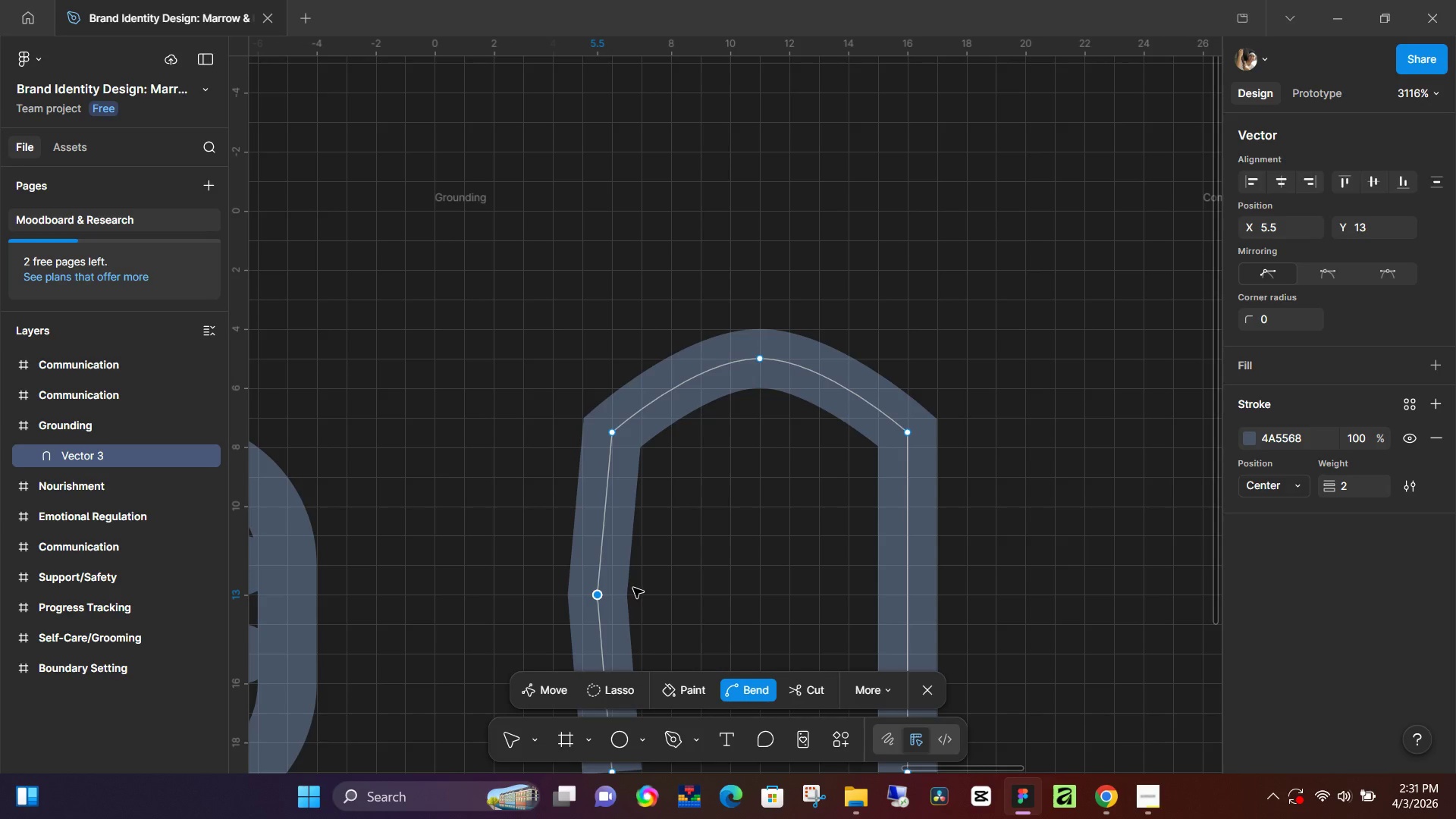 
key(Alt+Control+AltLeft)
 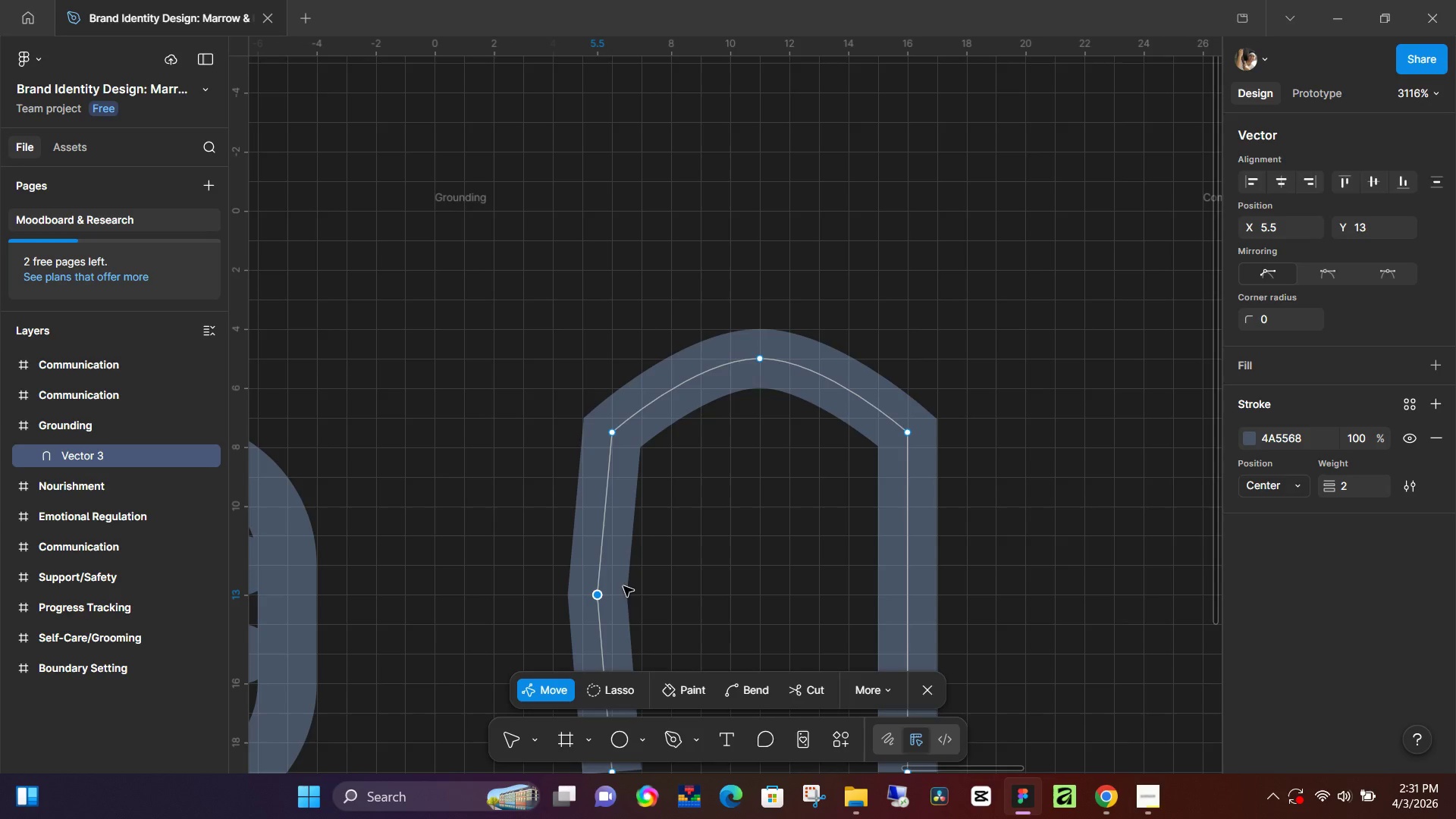 
key(Control+Z)
 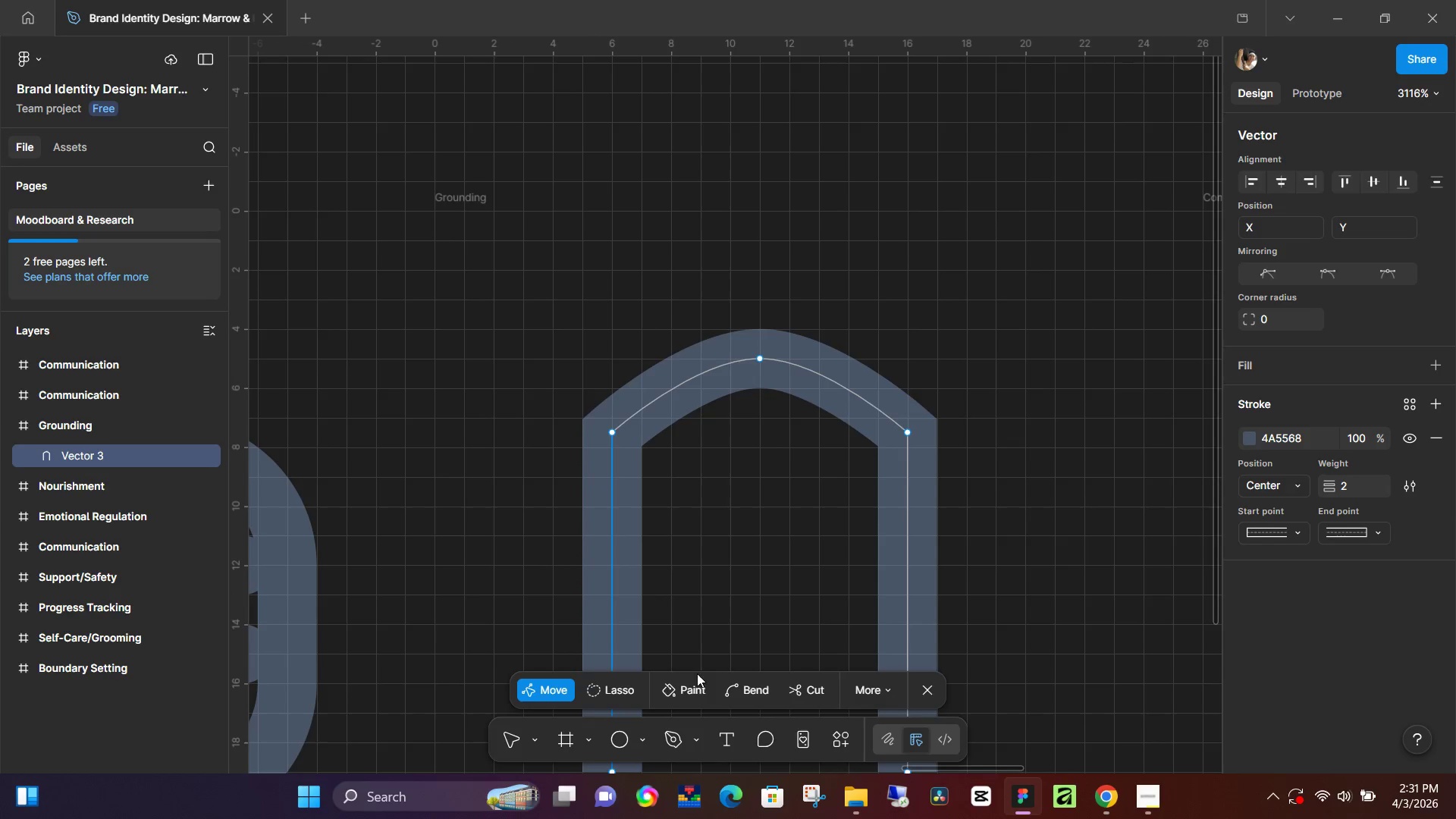 
left_click([732, 695])
 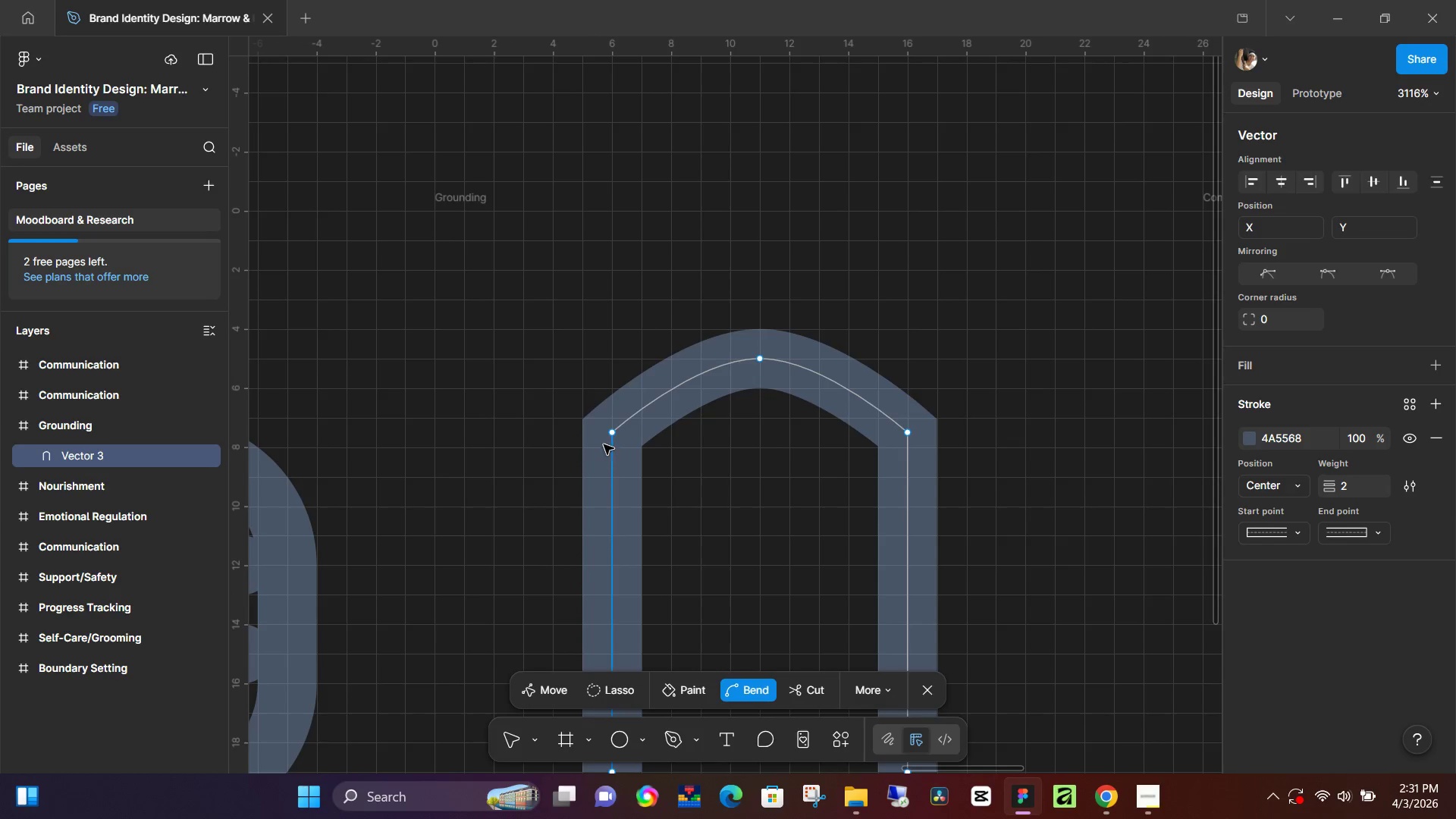 
left_click([615, 431])
 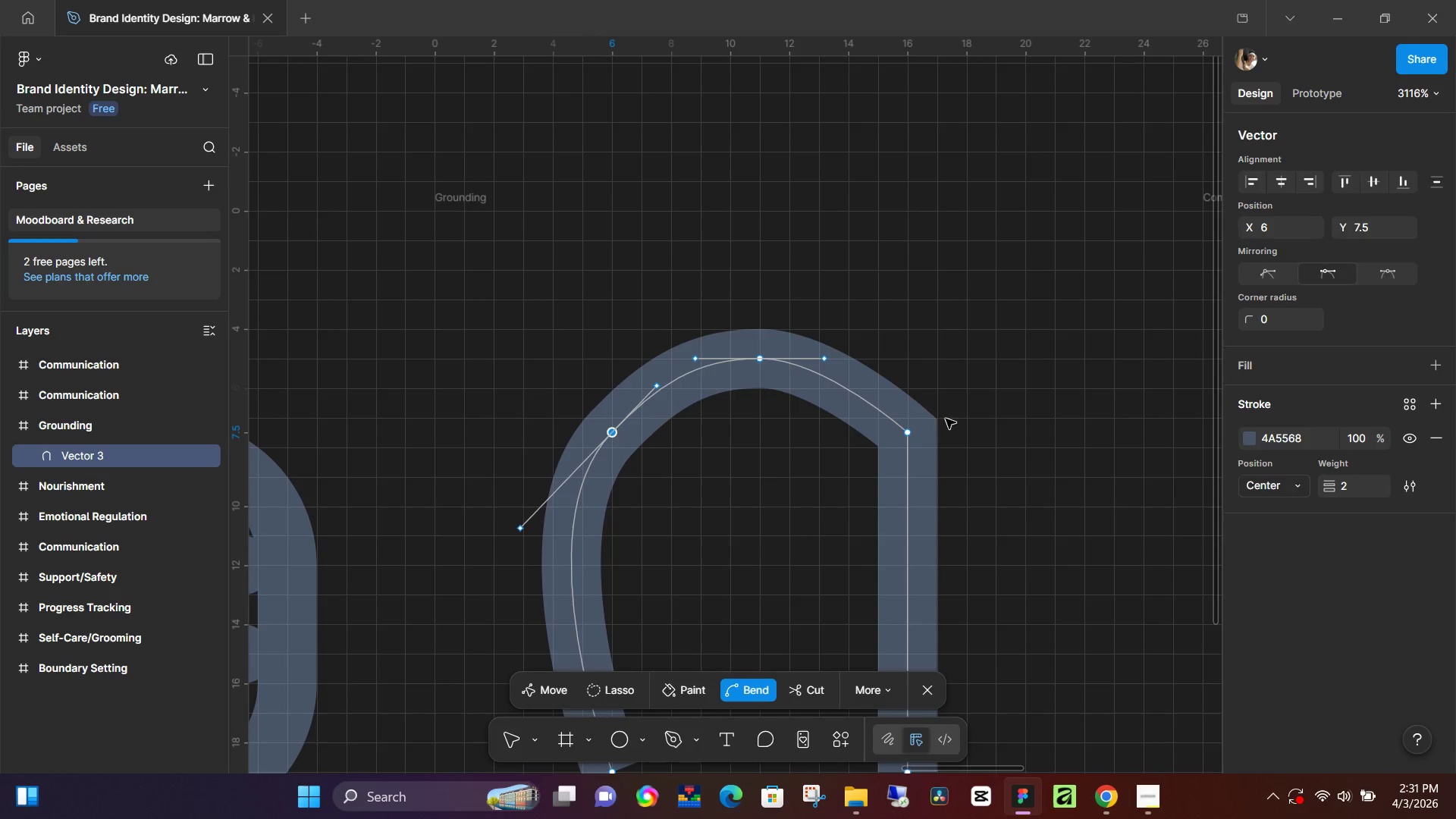 
left_click([915, 432])
 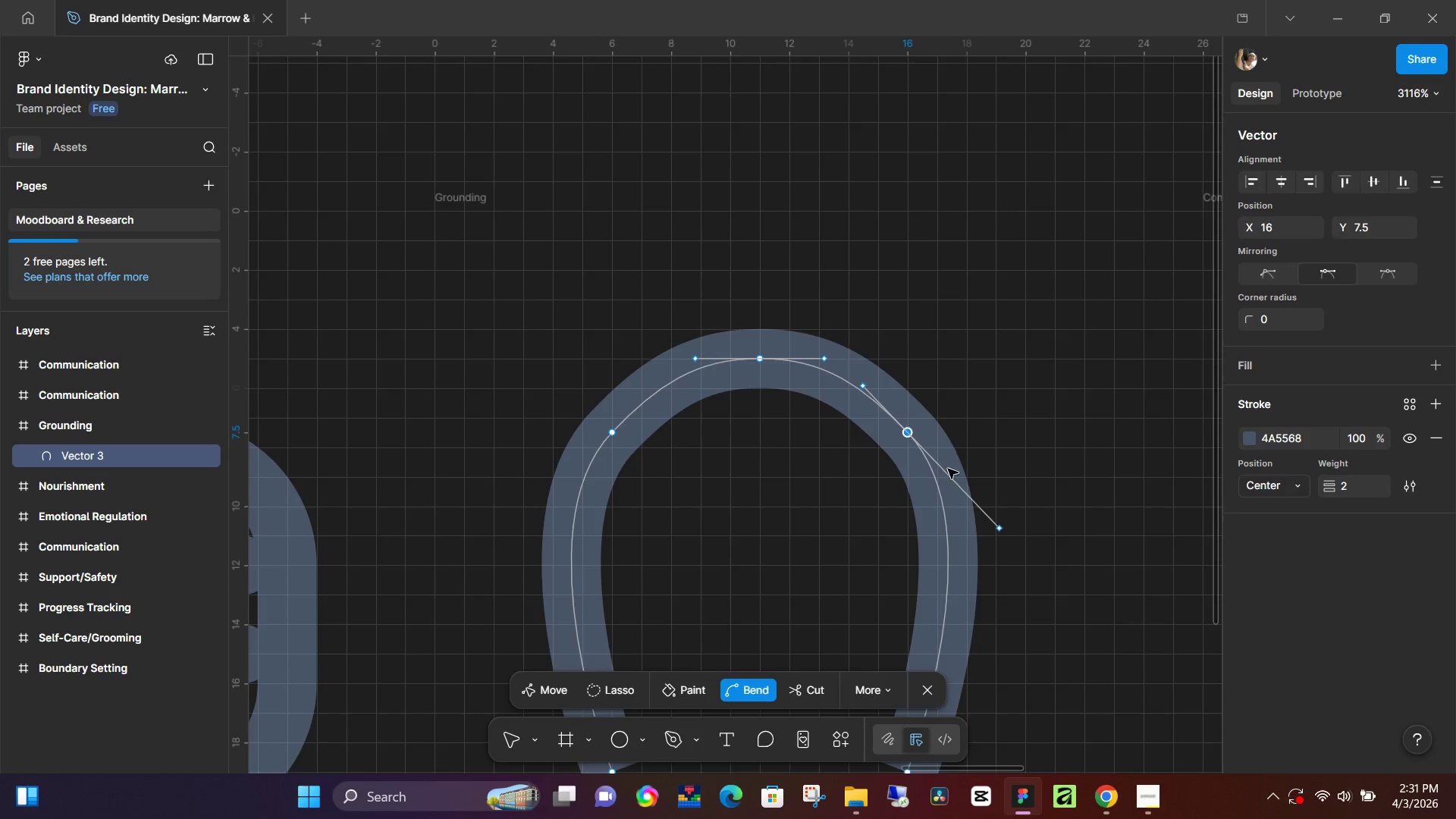 
scroll: coordinate [943, 494], scroll_direction: down, amount: 7.0
 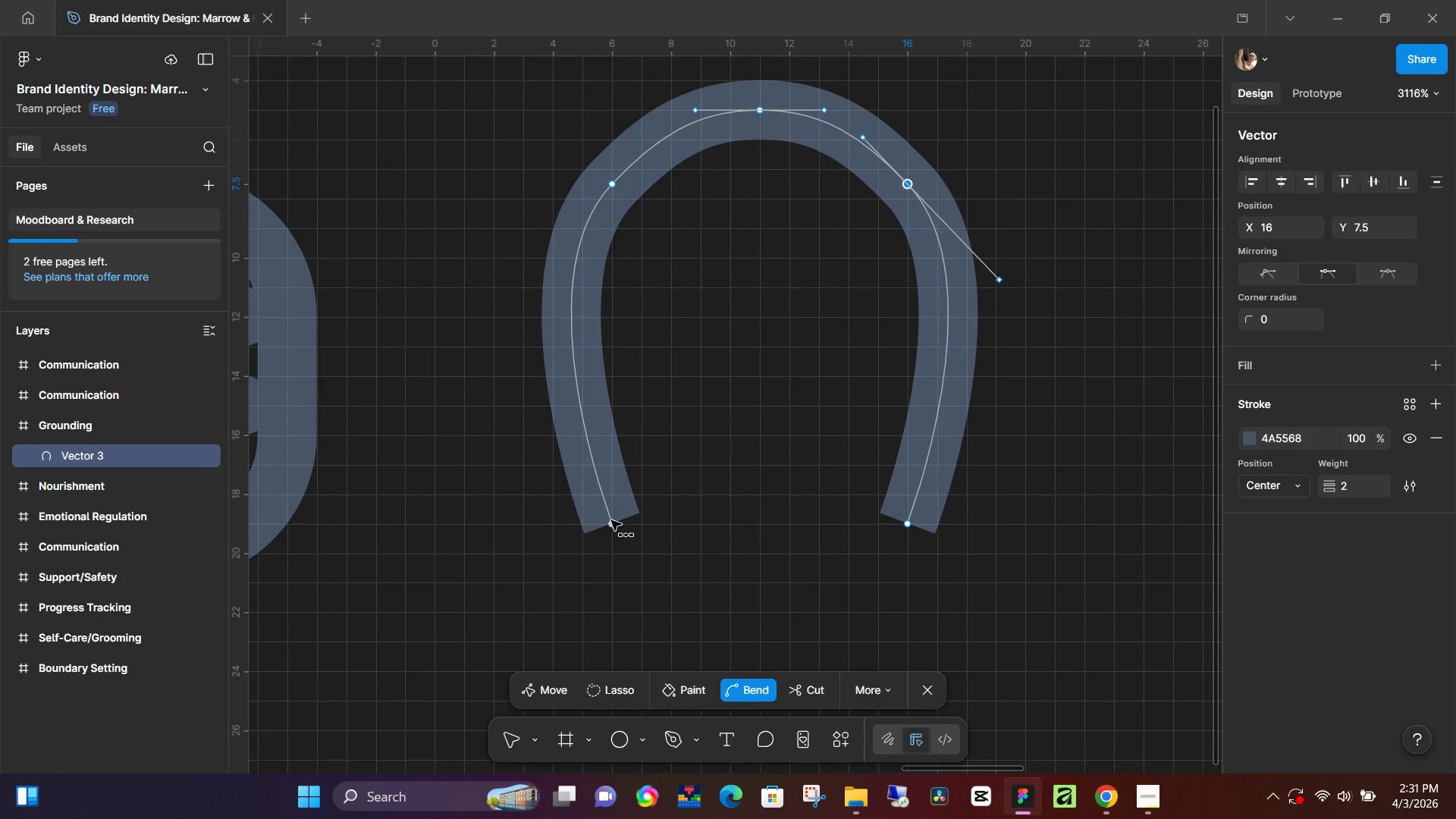 
left_click_drag(start_coordinate=[611, 520], to_coordinate=[571, 519])
 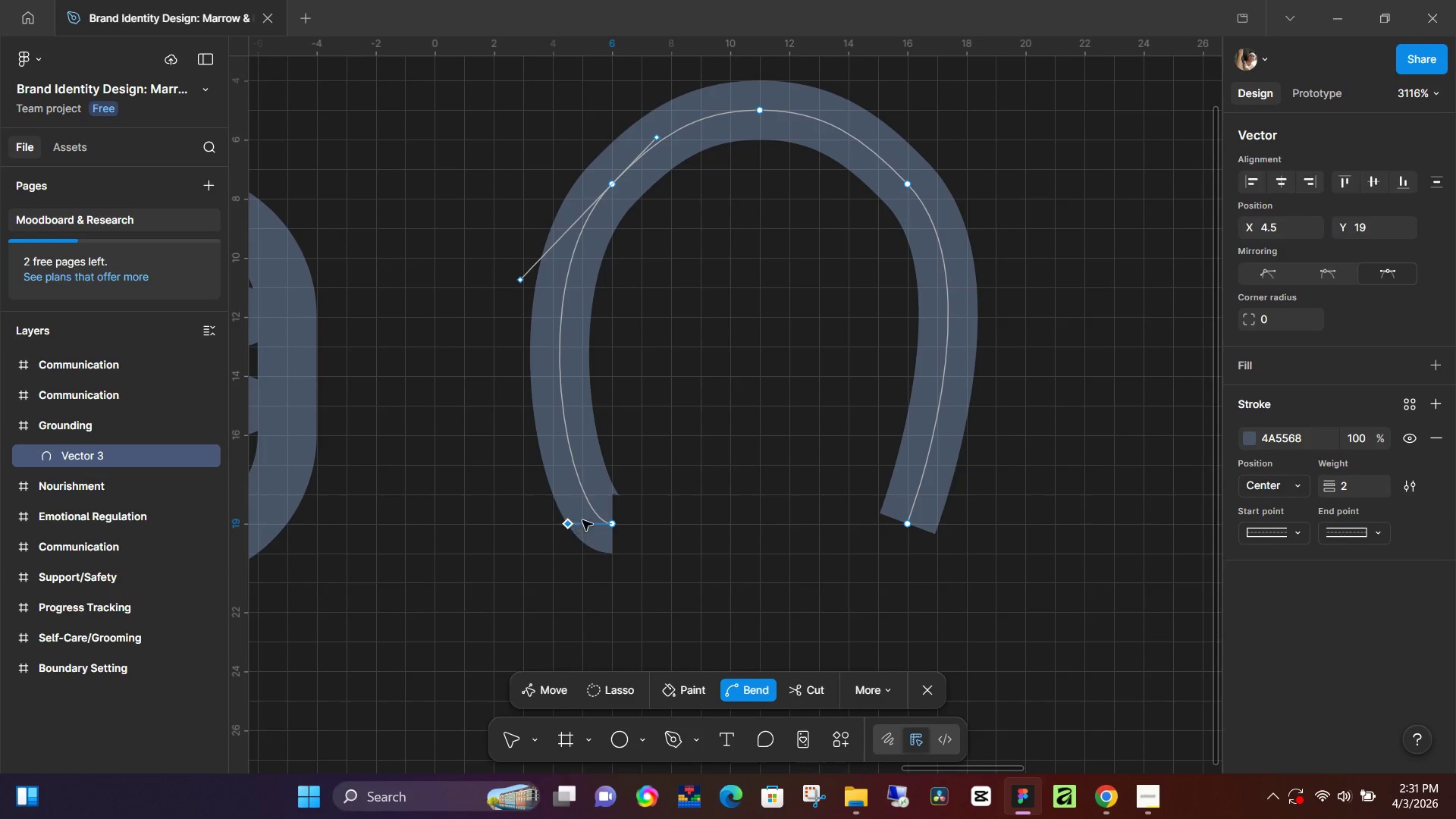 
key(Control+Z)
 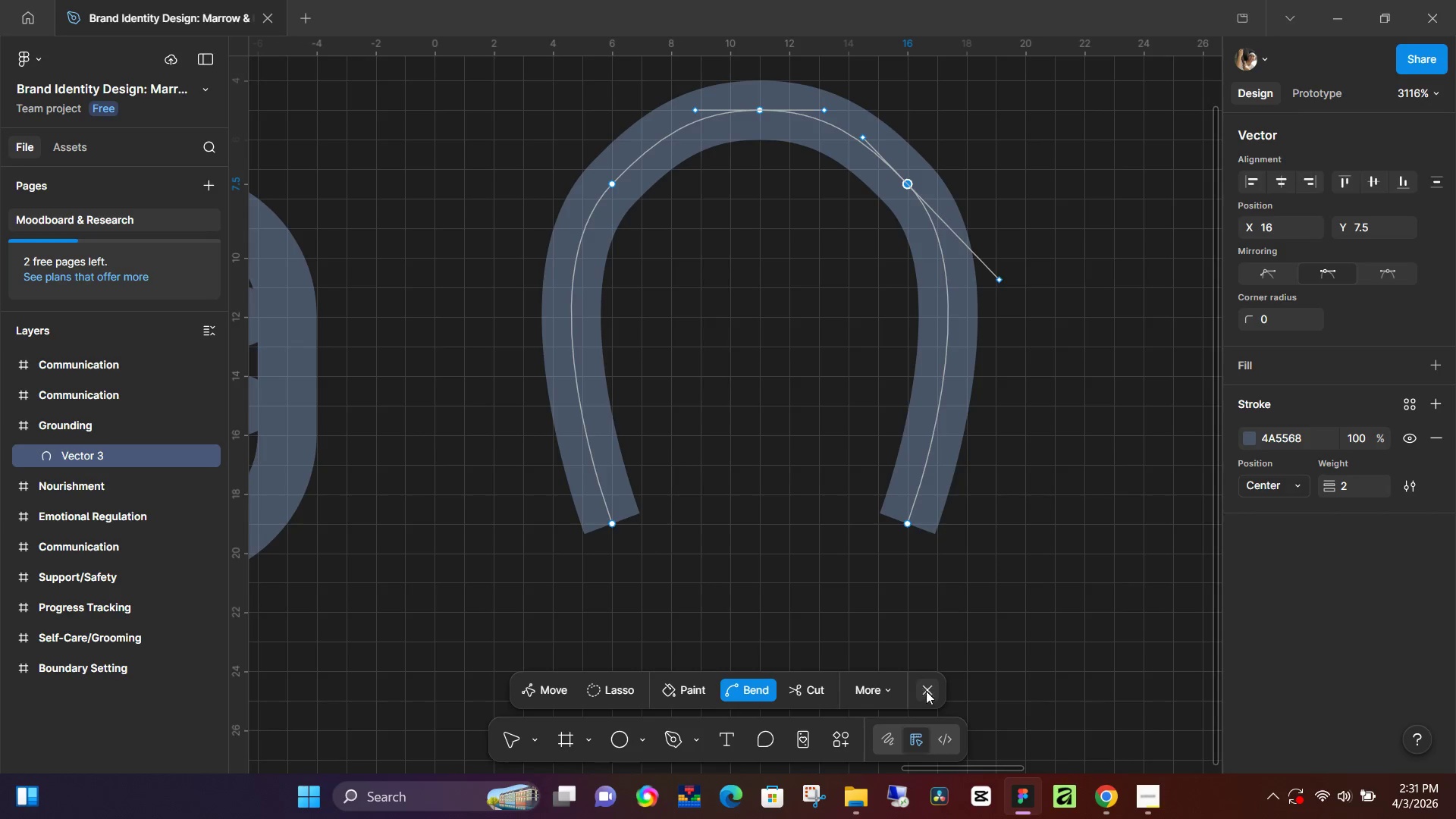 
left_click([929, 694])
 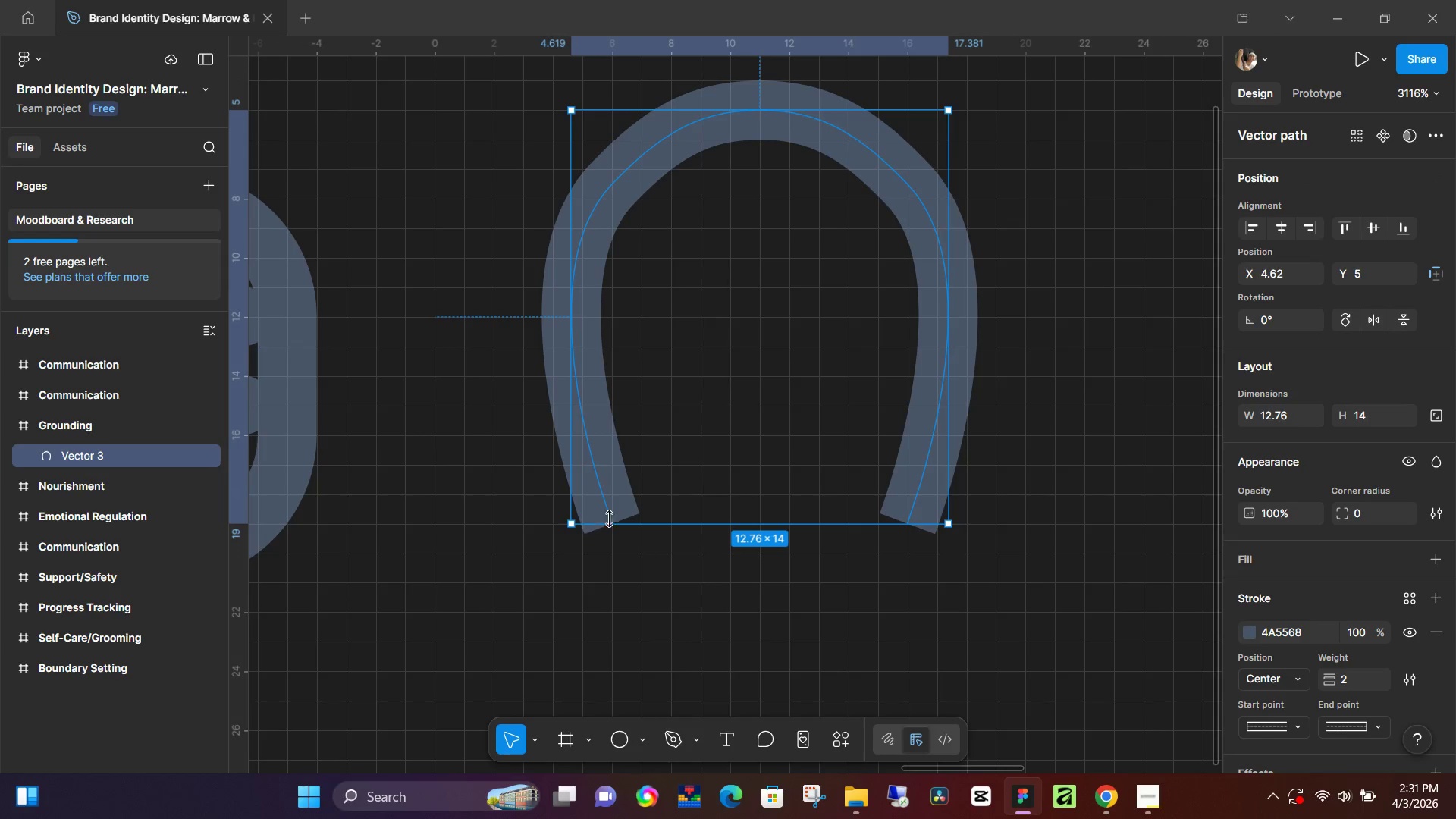 
double_click([613, 513])
 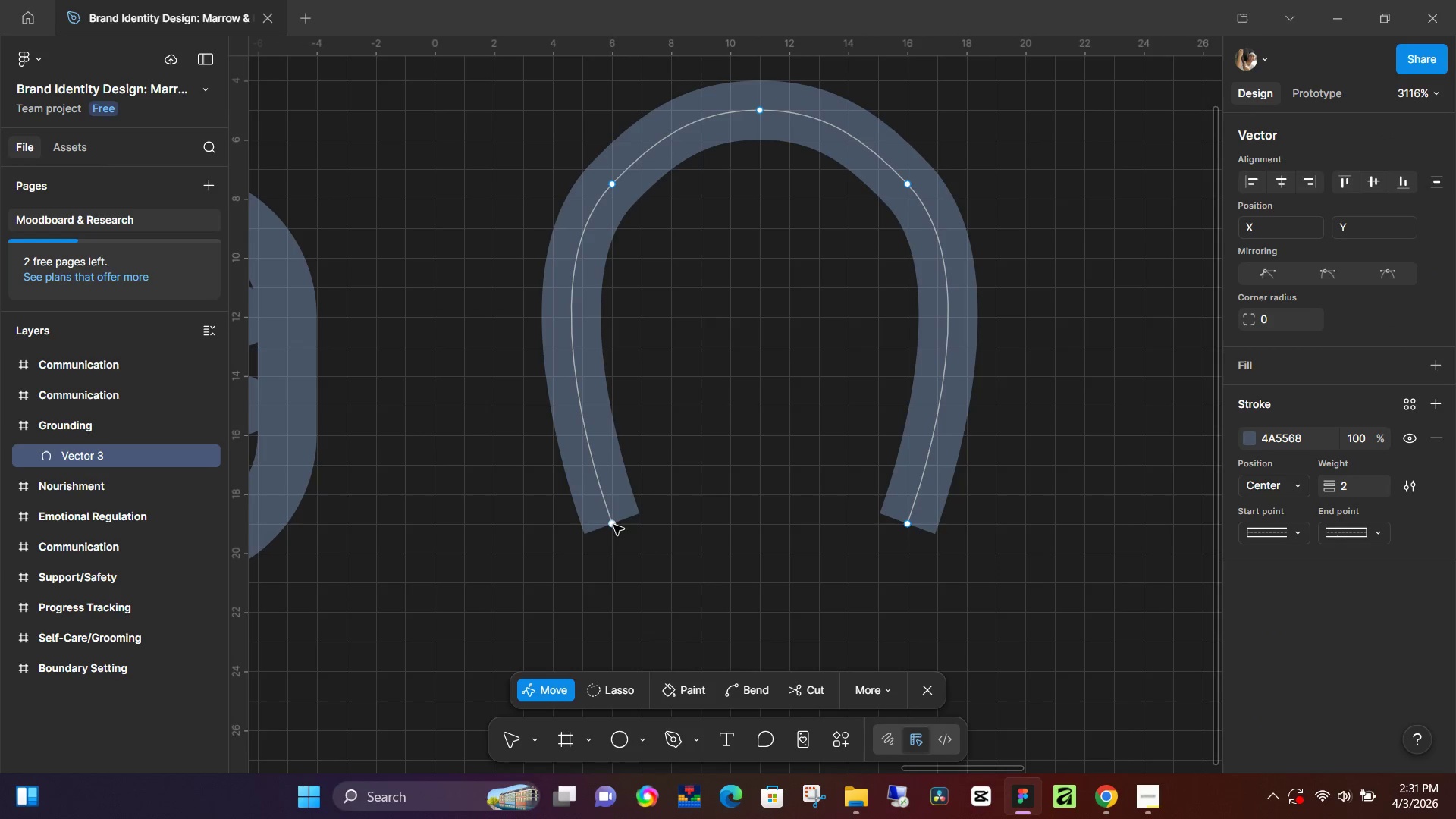 
left_click_drag(start_coordinate=[613, 525], to_coordinate=[554, 517])
 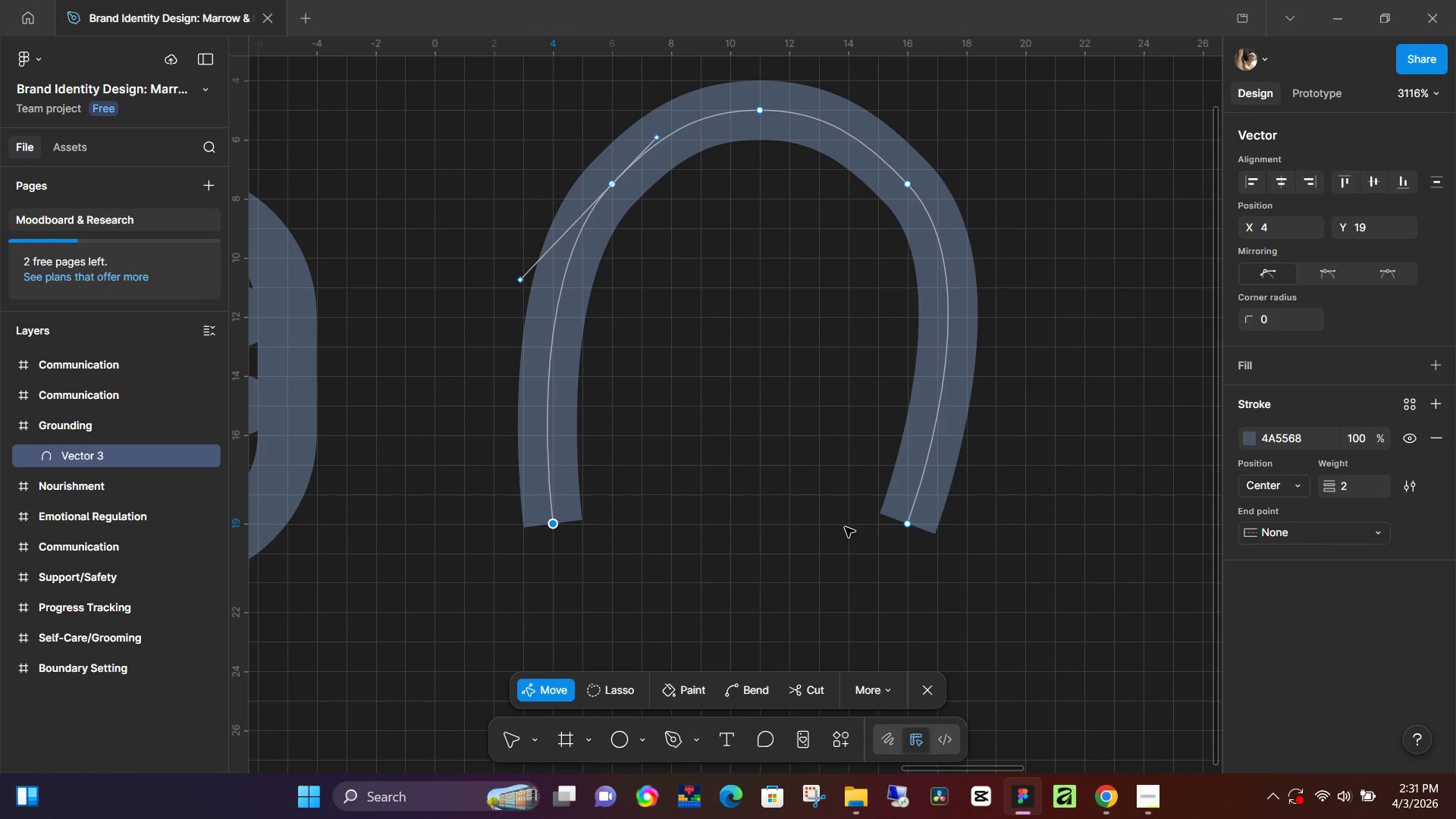 
hold_key(key=ShiftLeft, duration=1.3)
 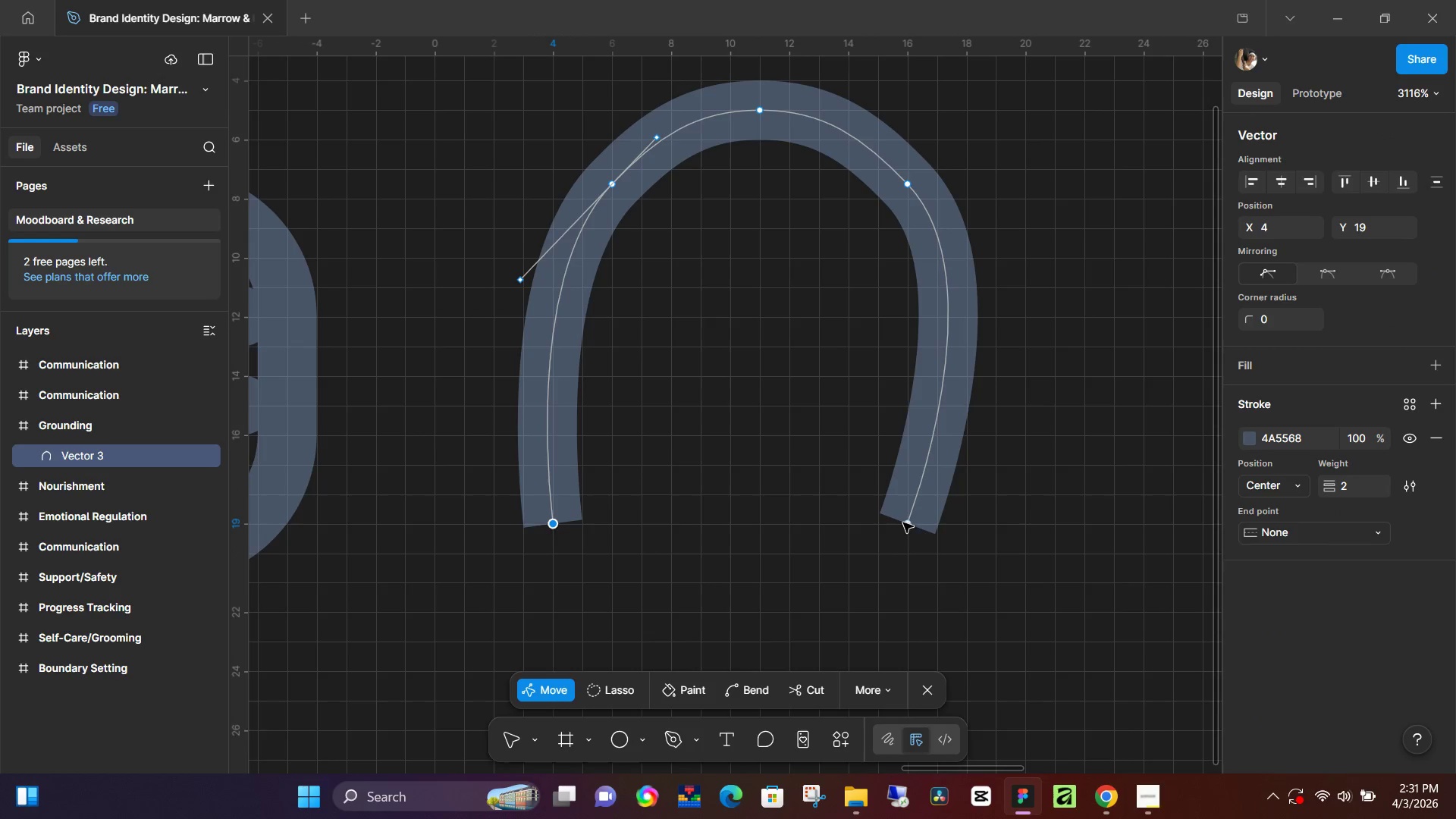 
left_click_drag(start_coordinate=[906, 522], to_coordinate=[963, 522])
 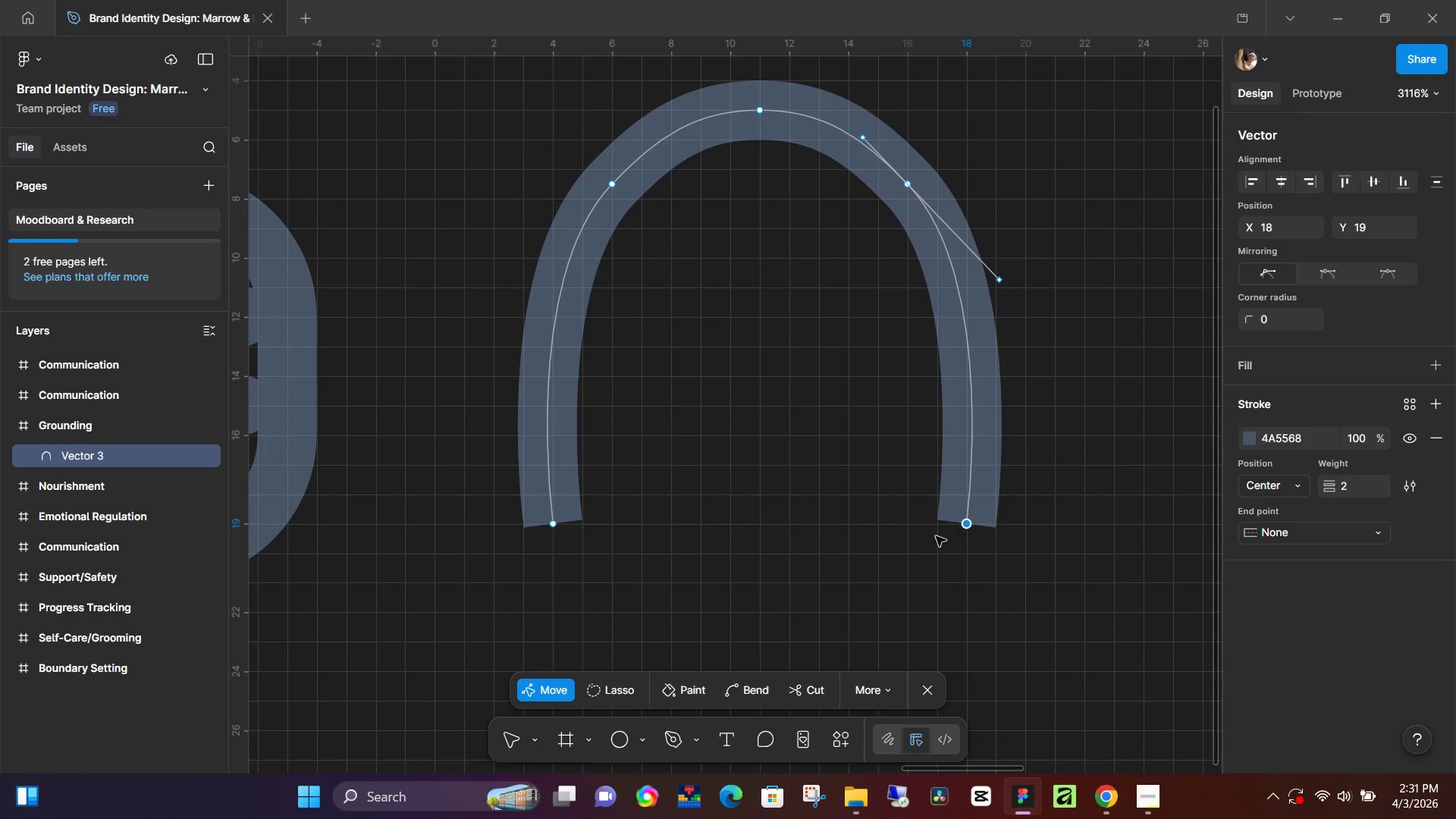 
hold_key(key=ControlLeft, duration=0.42)
scroll: coordinate [832, 542], scroll_direction: down, amount: 6.0
 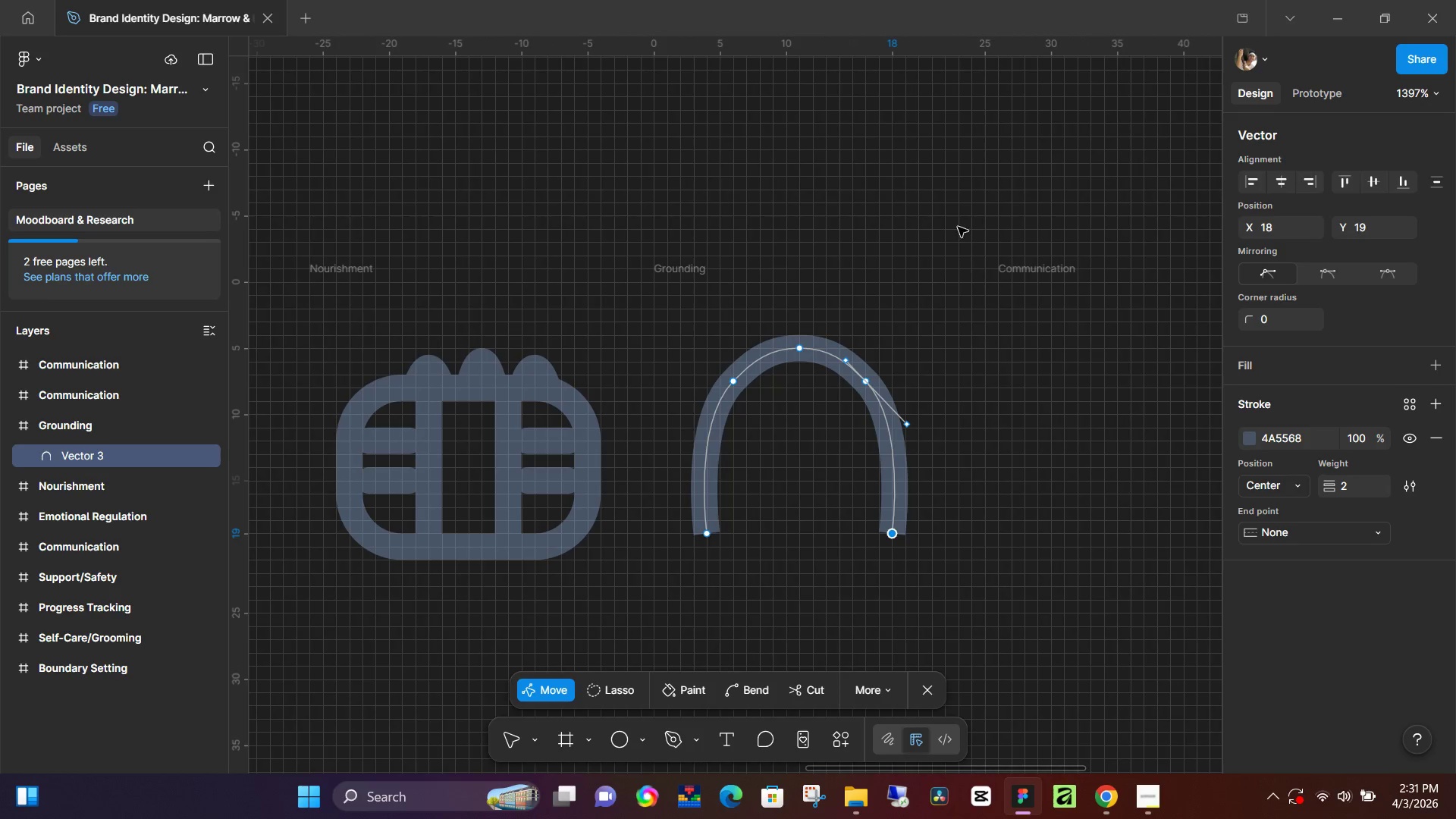 
left_click([920, 163])
 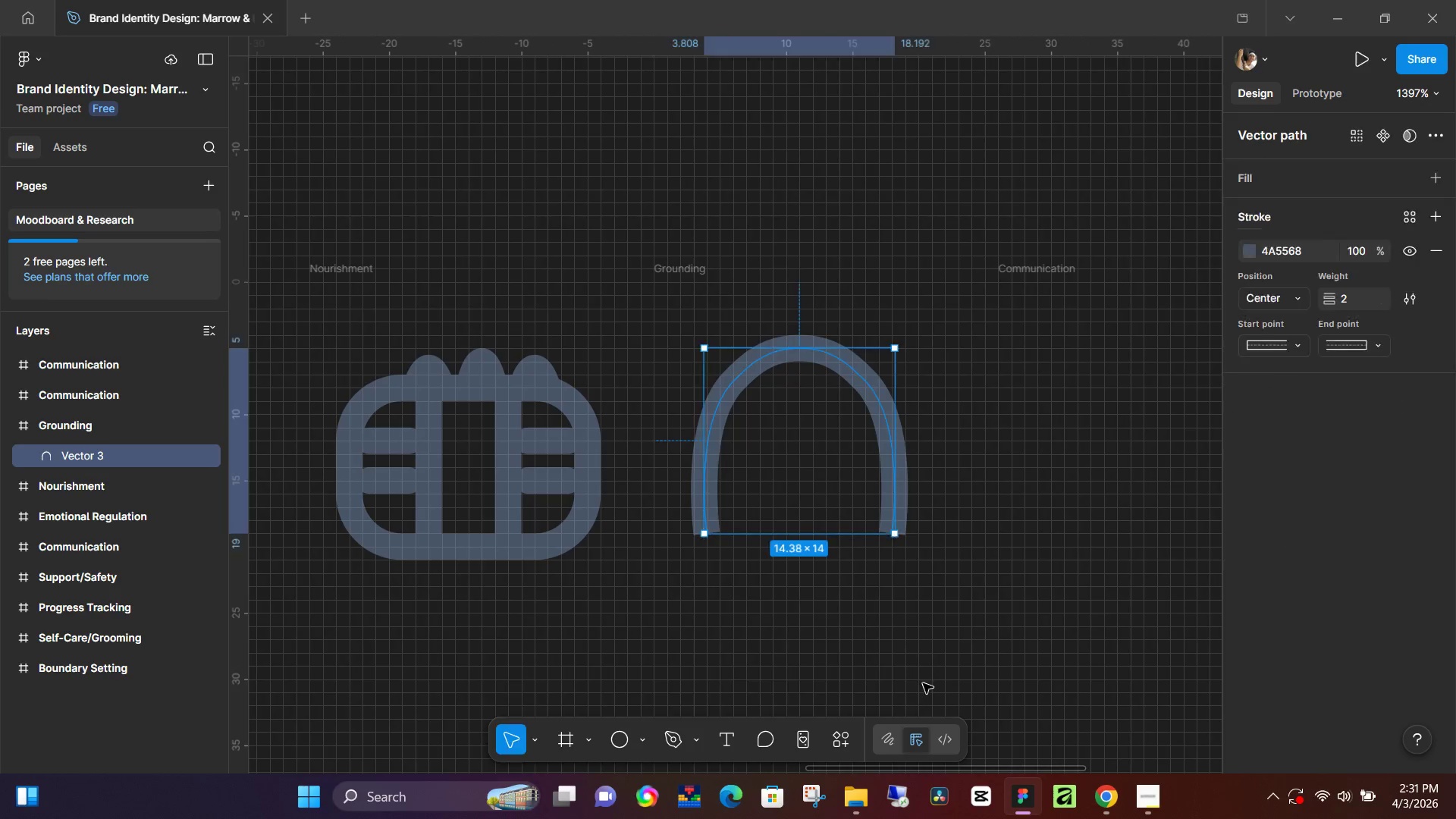 
hold_key(key=ControlLeft, duration=0.64)
scroll: coordinate [830, 494], scroll_direction: down, amount: 6.0
 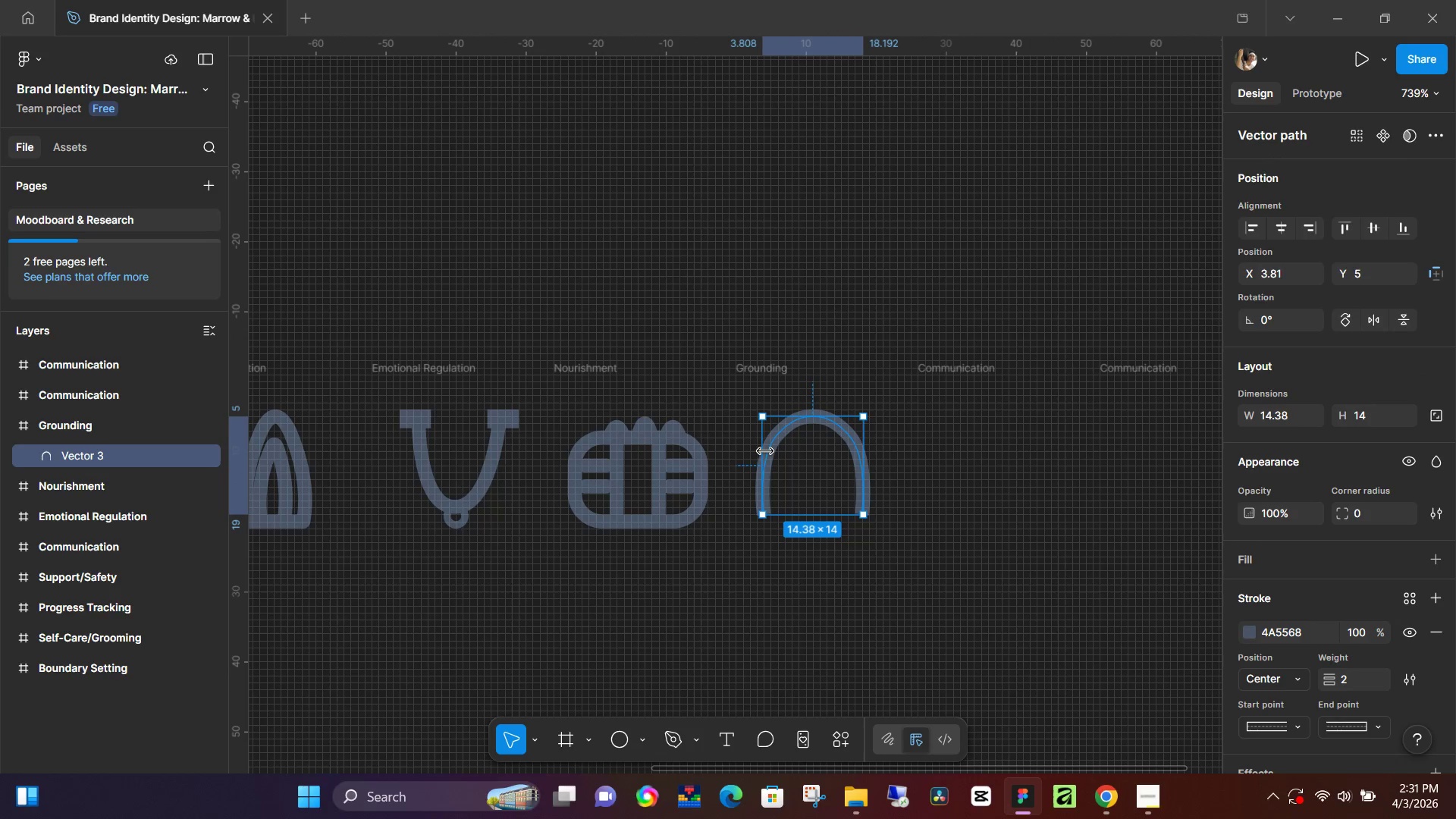 
left_click([772, 365])
 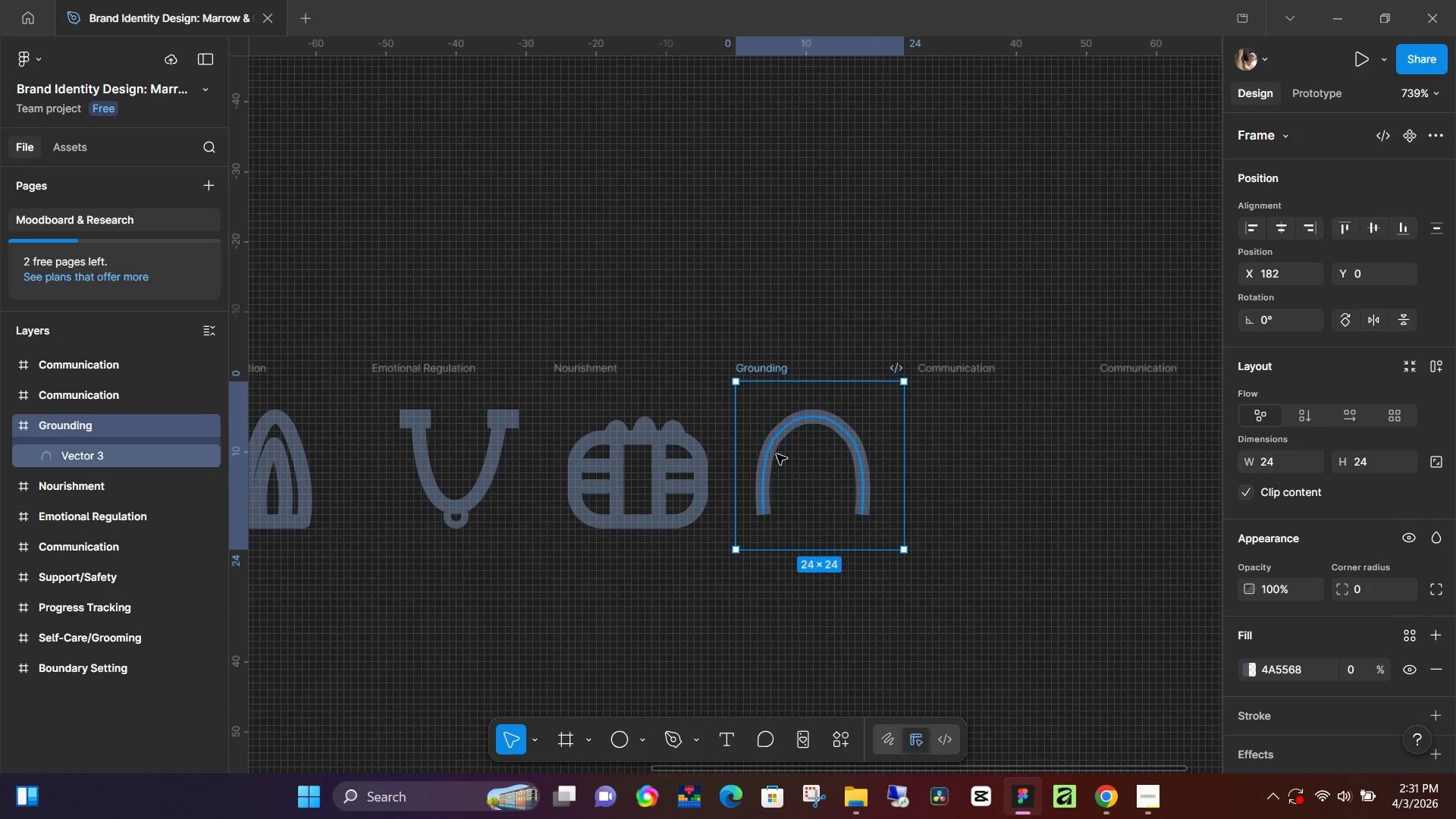 
left_click([777, 458])
 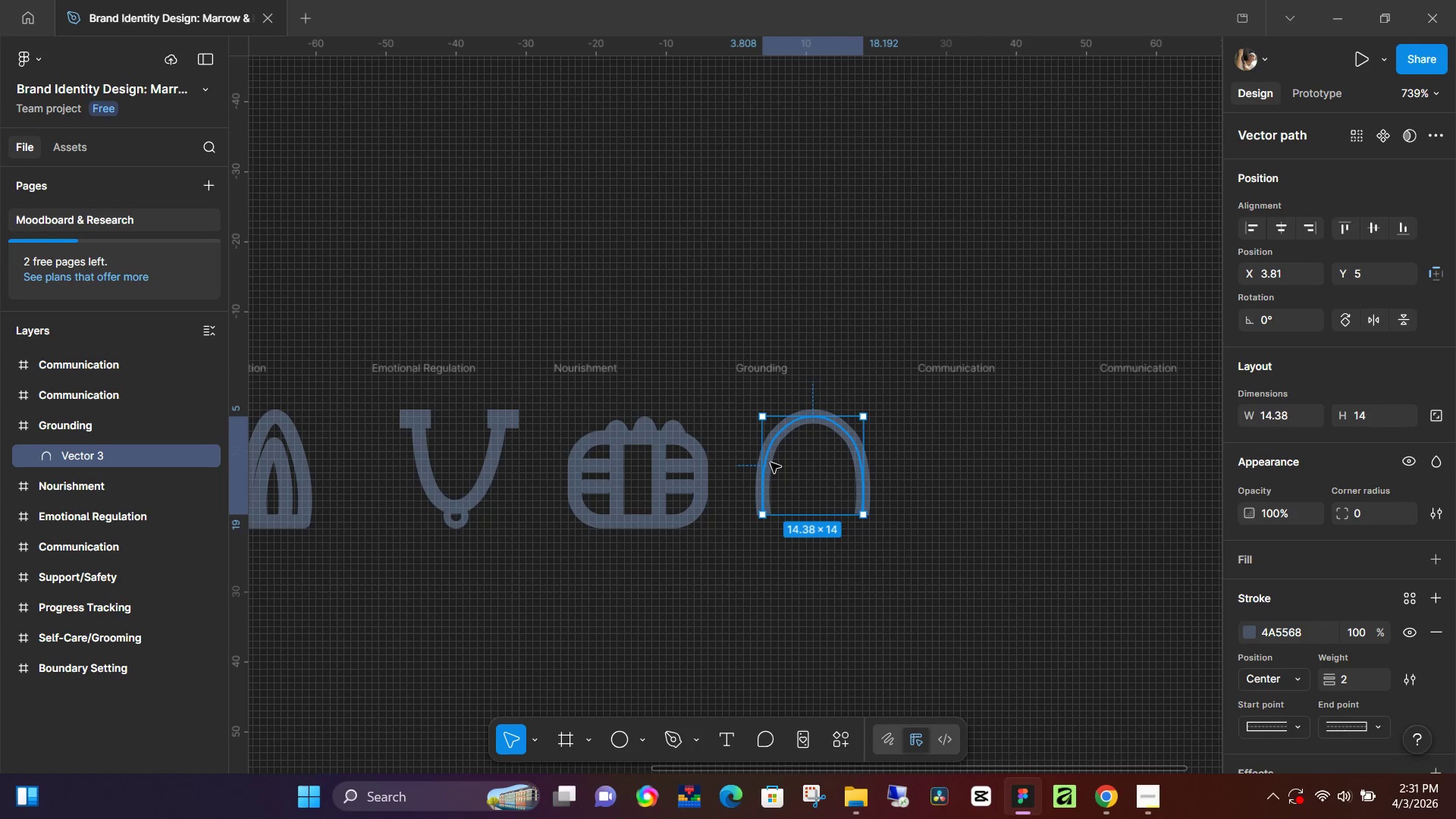 
left_click_drag(start_coordinate=[770, 463], to_coordinate=[783, 466])
 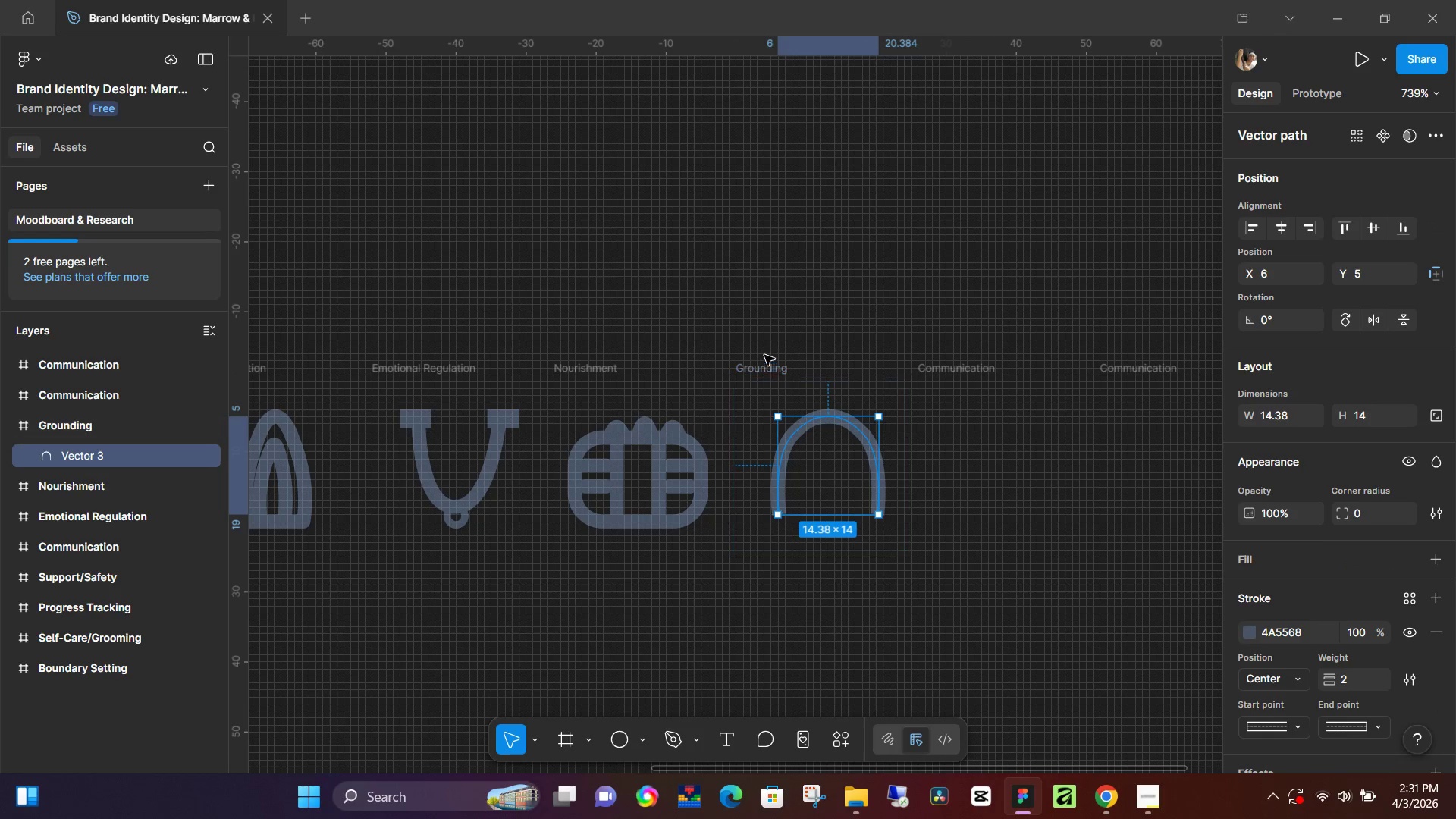 
left_click_drag(start_coordinate=[764, 355], to_coordinate=[764, 359])
 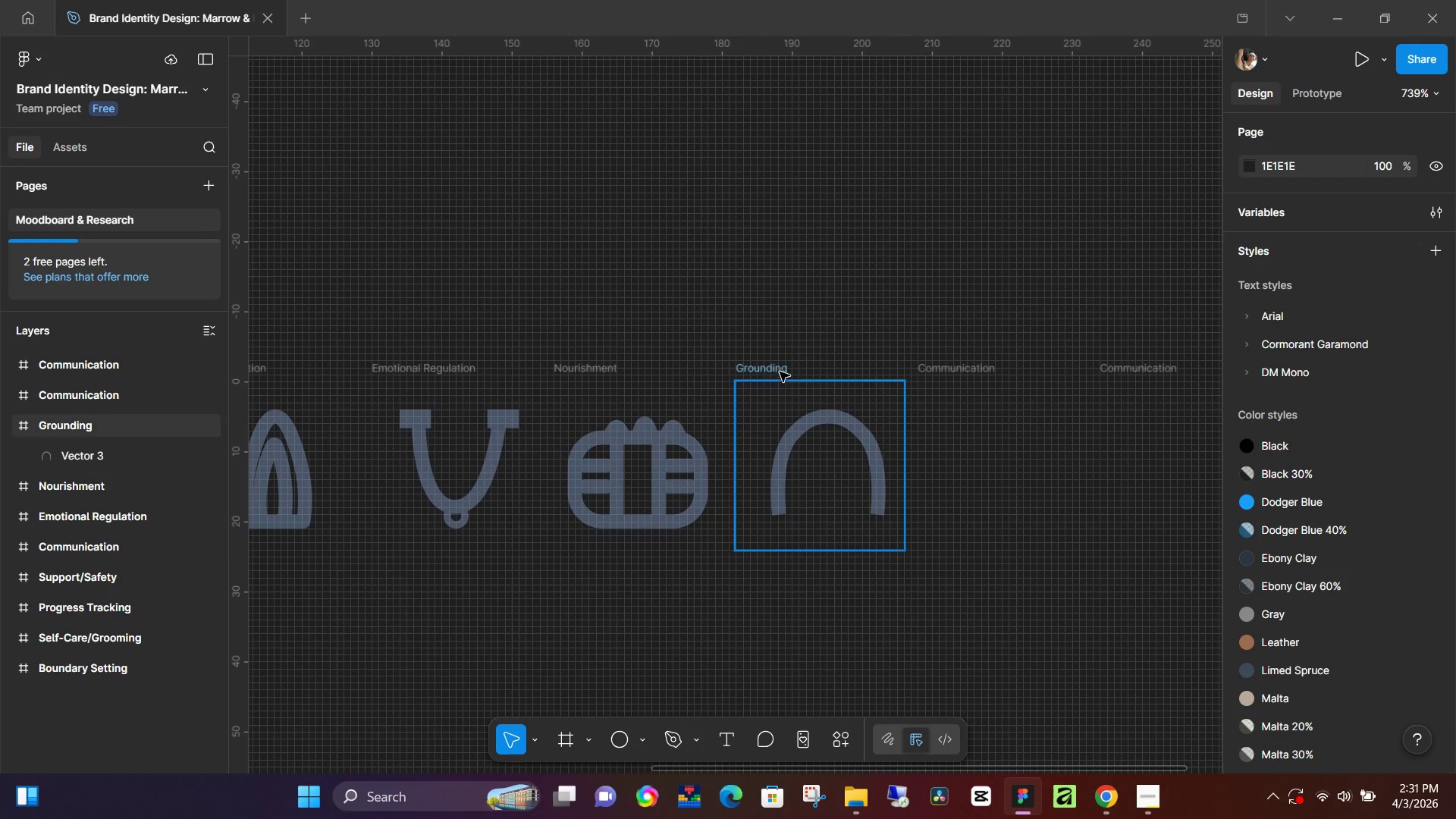 
left_click([777, 369])
 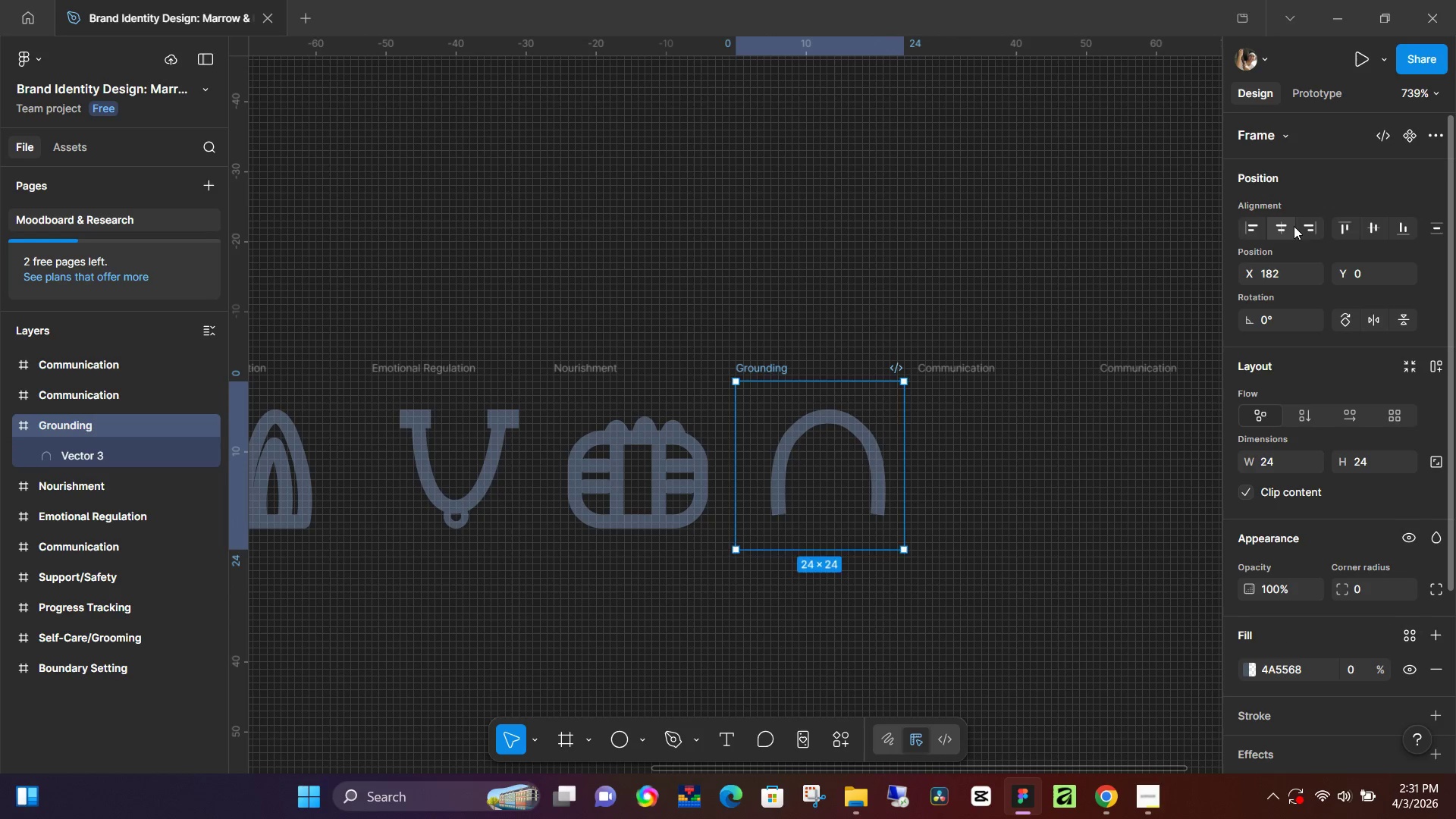 
double_click([1288, 224])
 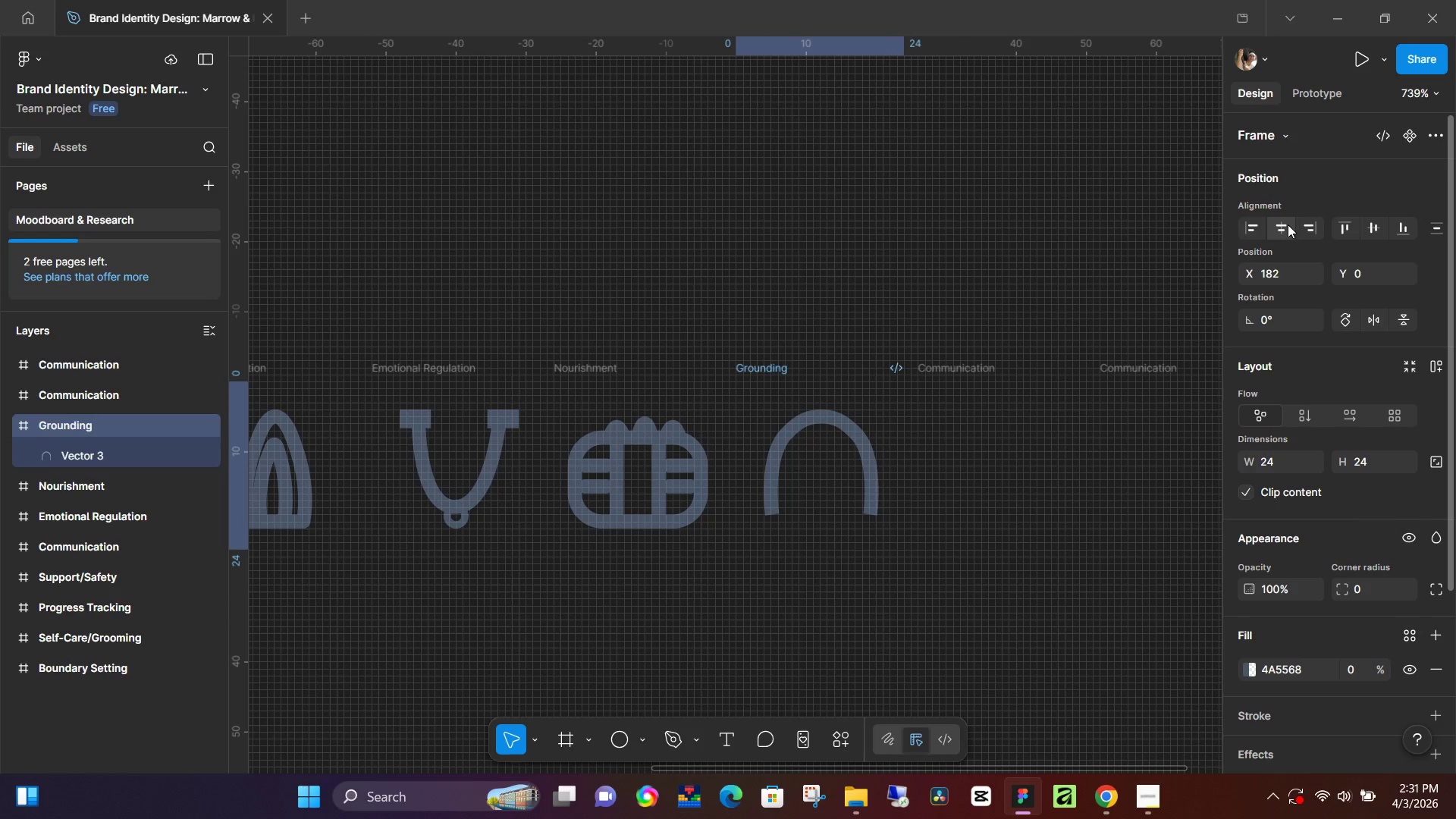 
triple_click([1277, 224])
 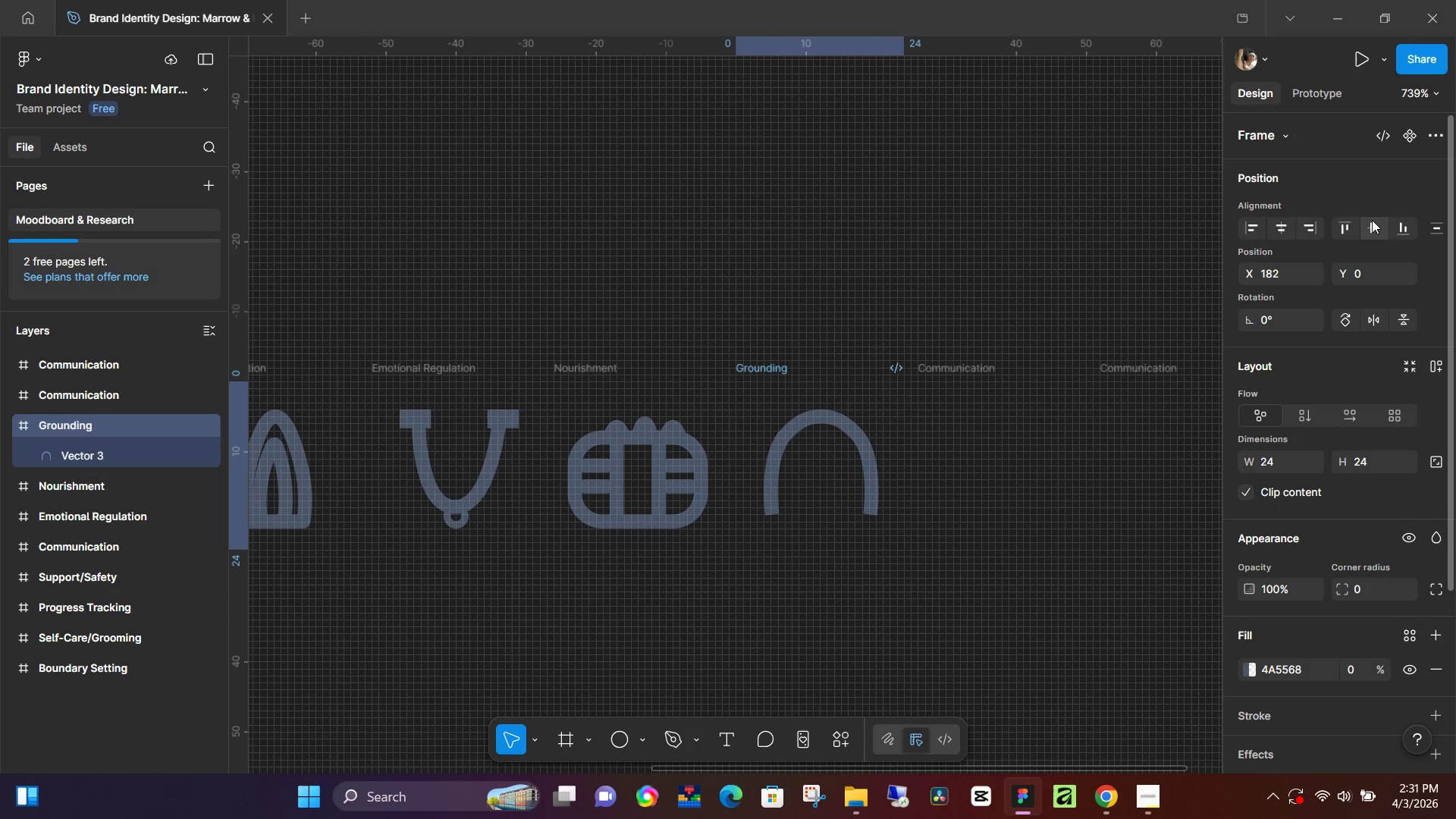 
left_click([1376, 222])
 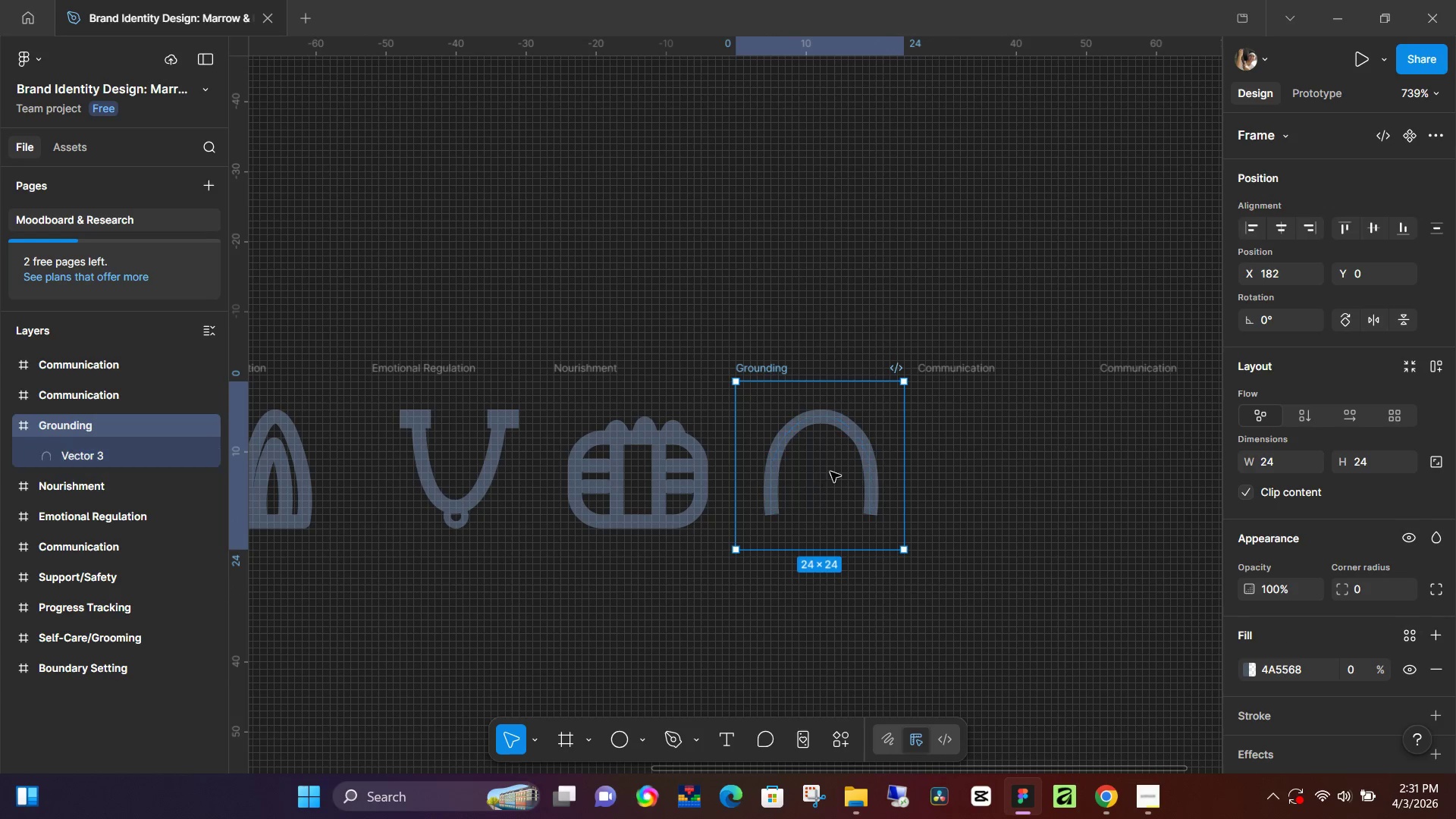 
left_click([853, 456])
 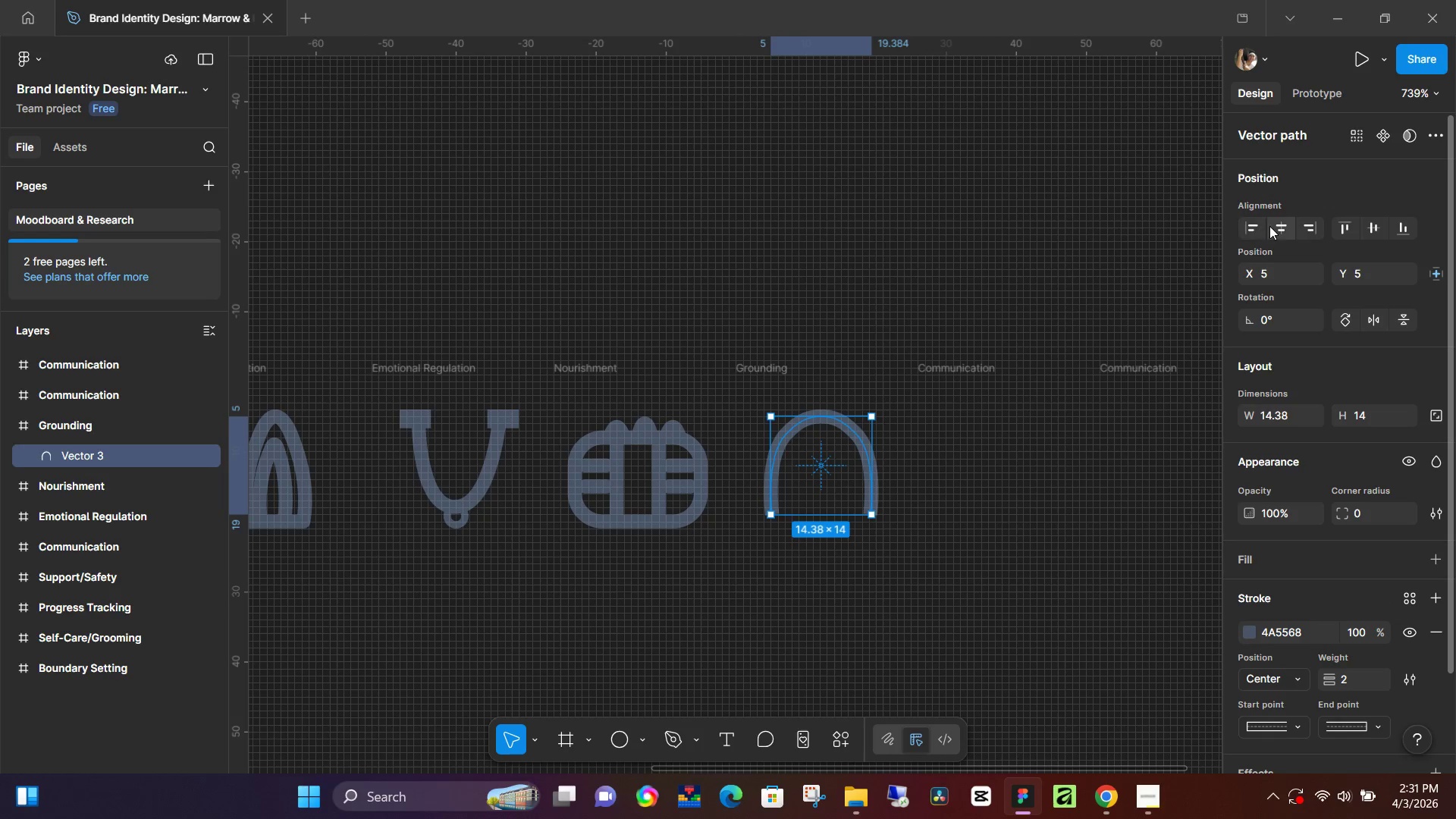 
left_click([1282, 226])
 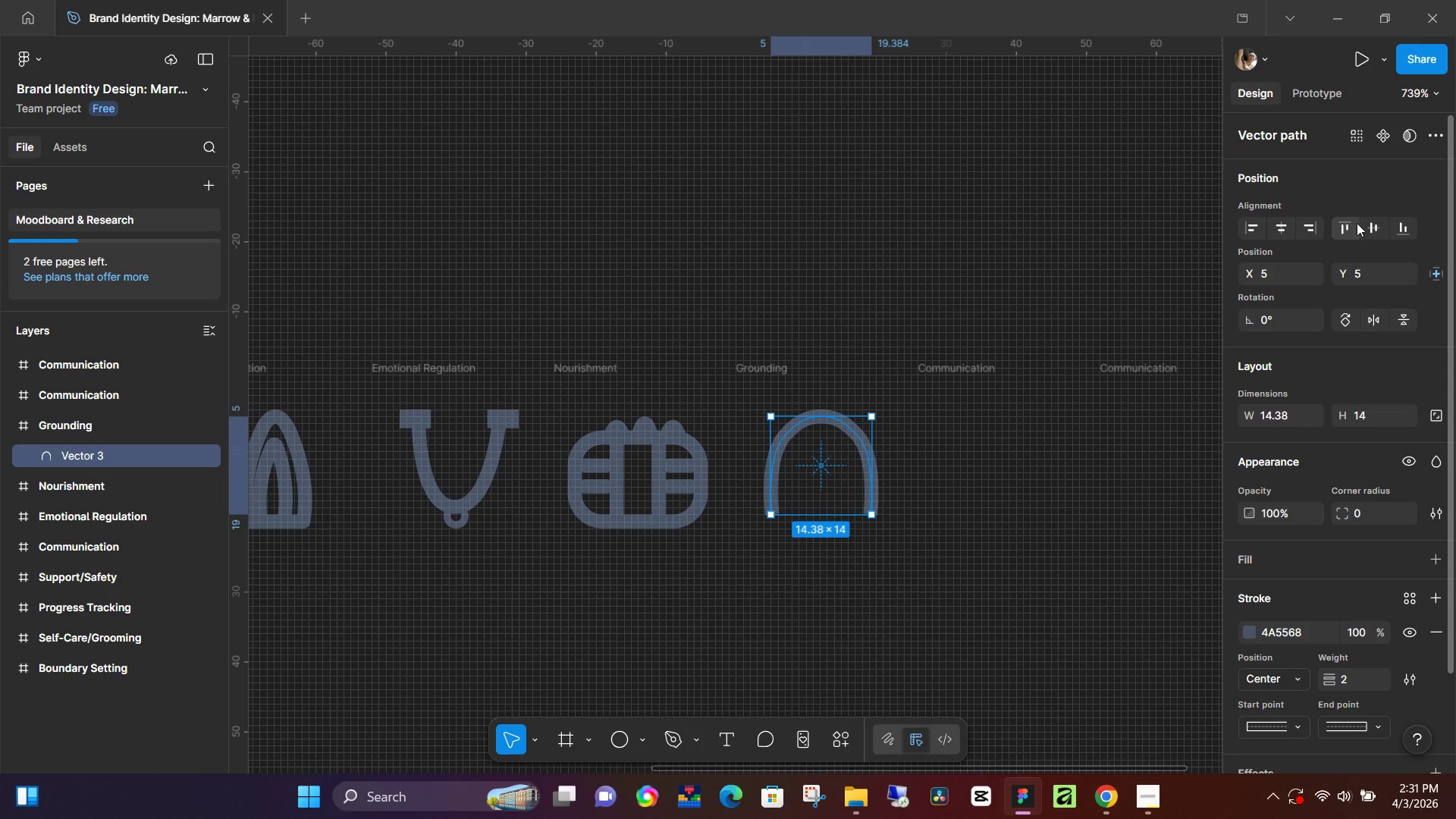 
left_click([1376, 226])
 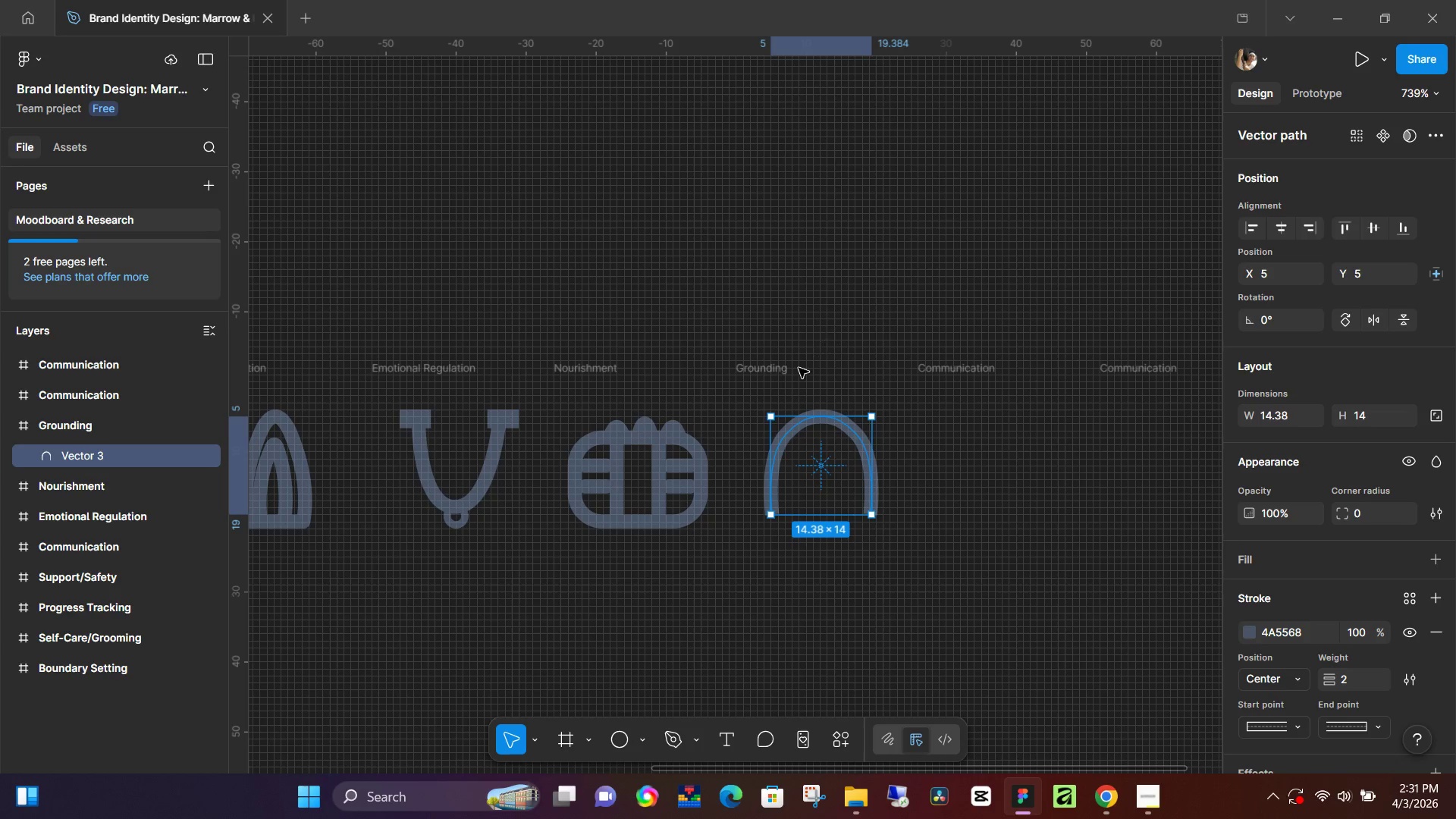 
left_click([788, 368])
 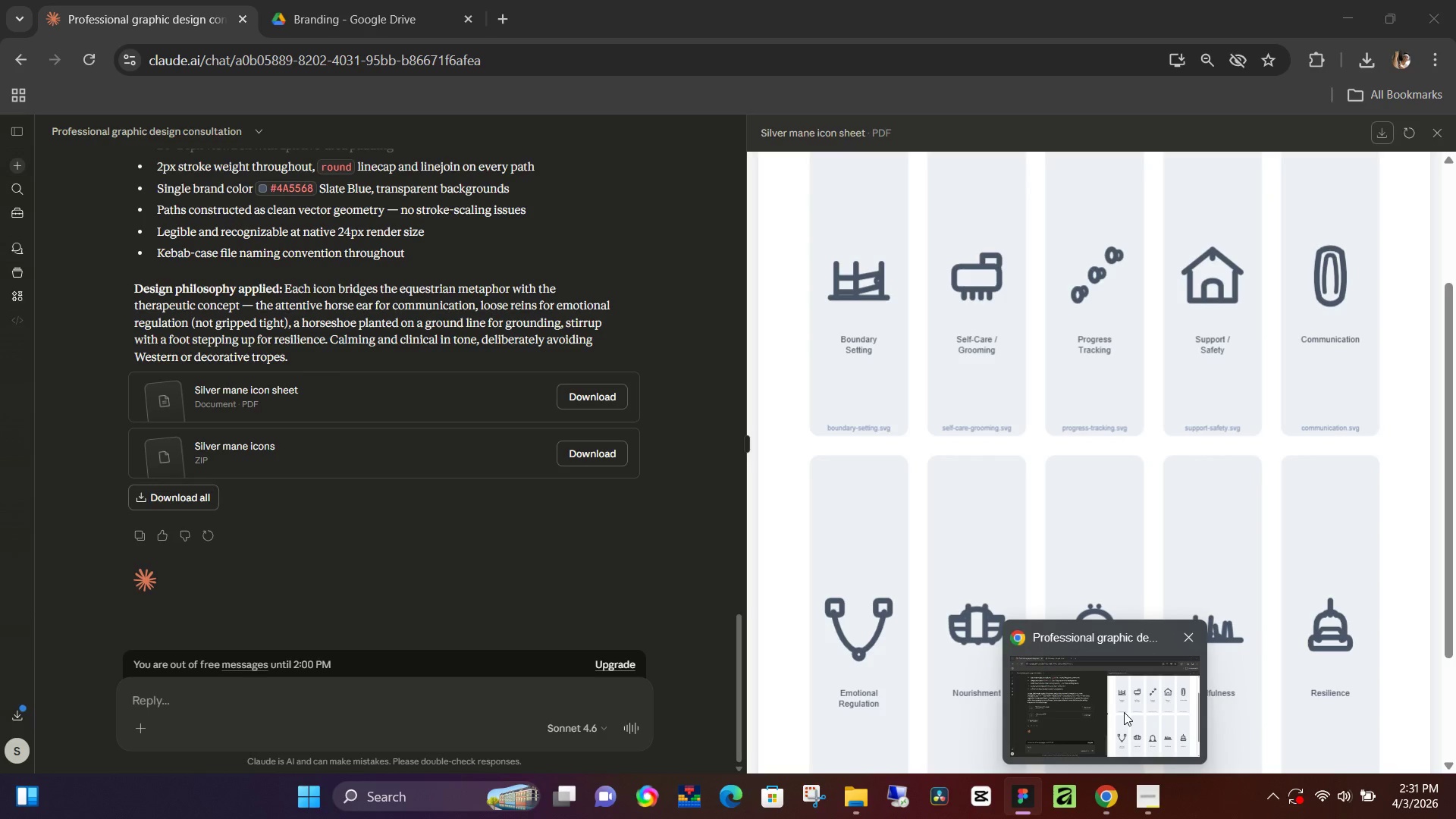 
left_click([1127, 712])
 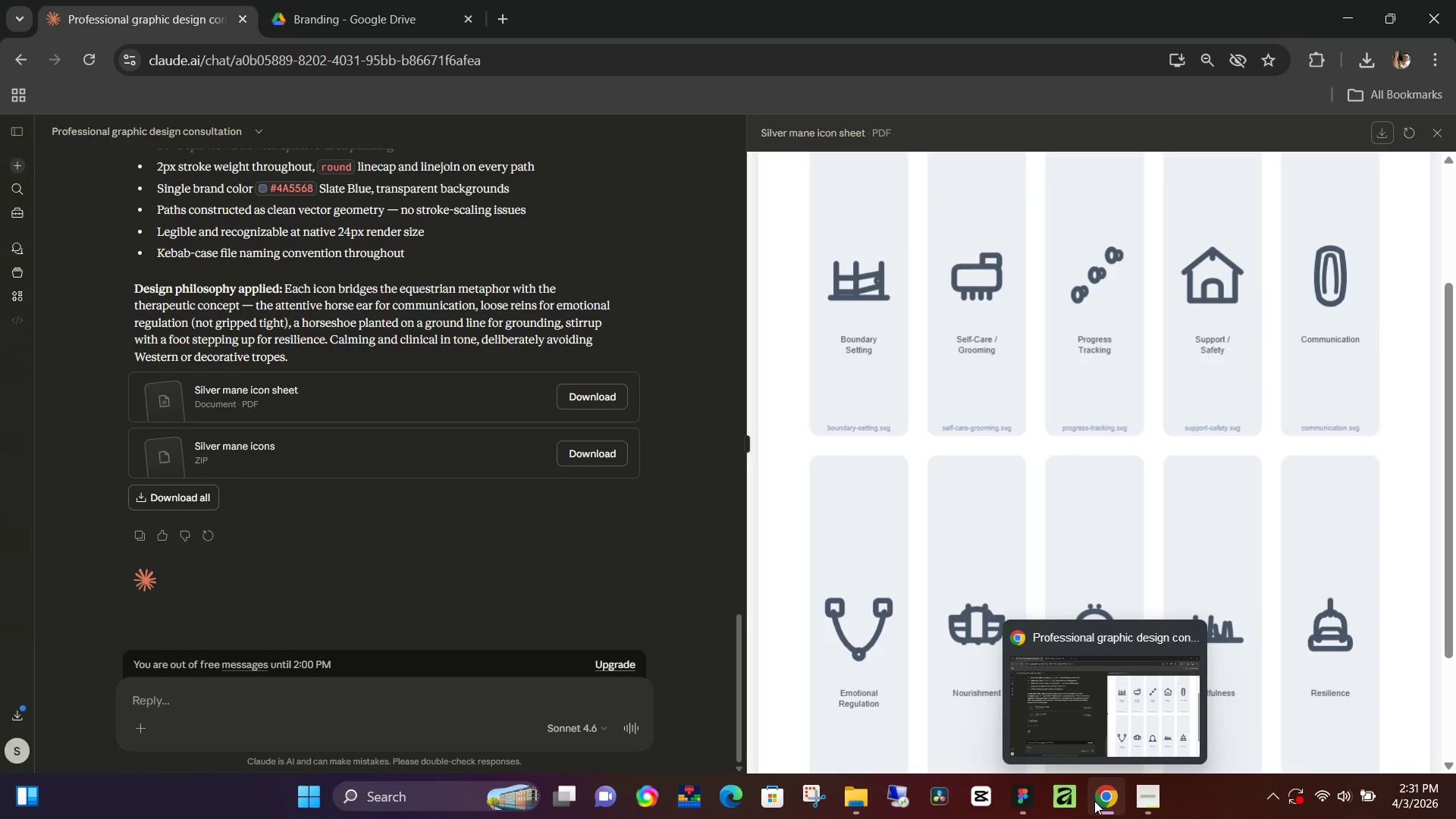 
left_click([1011, 796])
 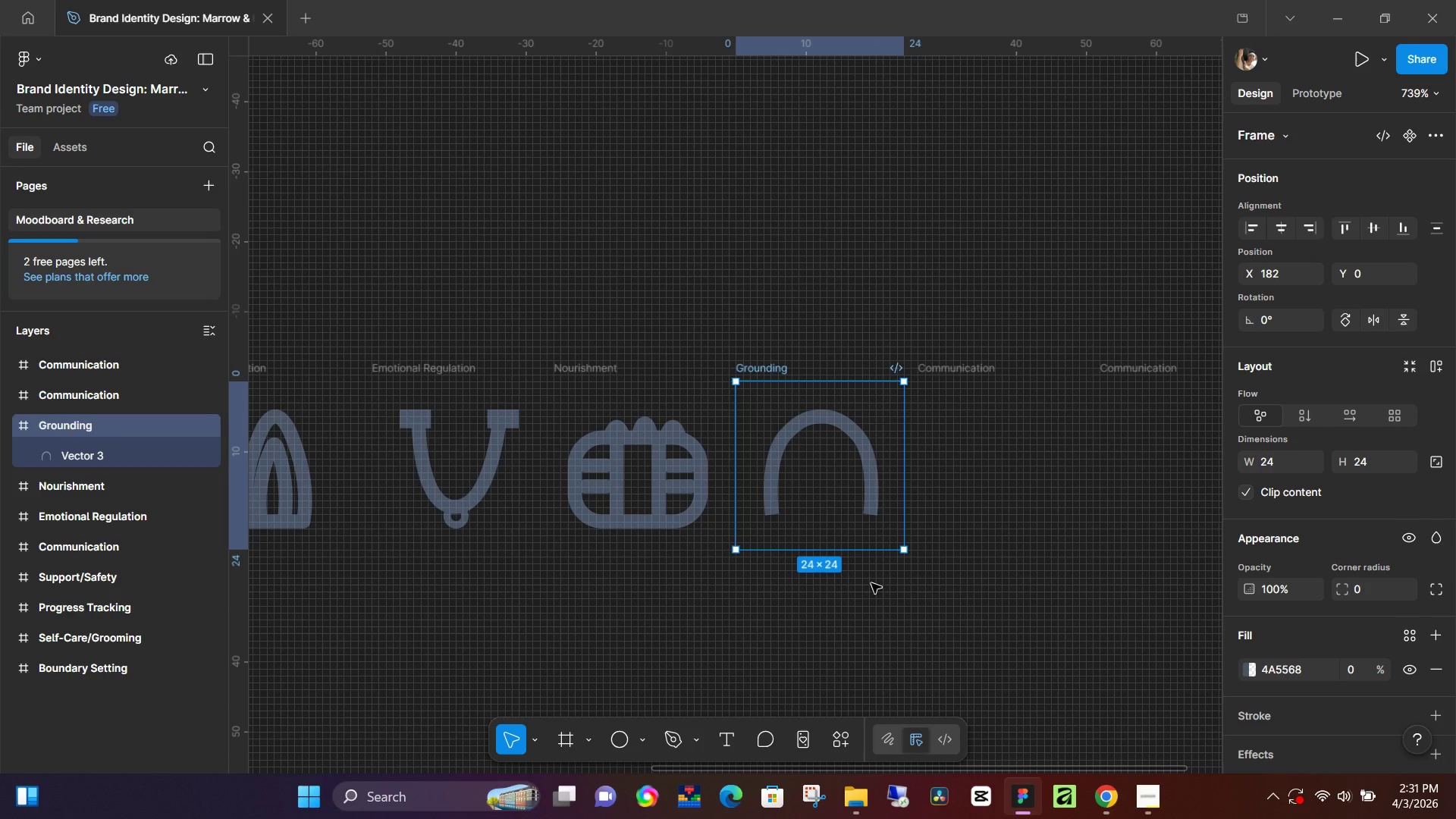 
hold_key(key=ControlLeft, duration=0.83)
scroll: coordinate [824, 549], scroll_direction: up, amount: 11.0
 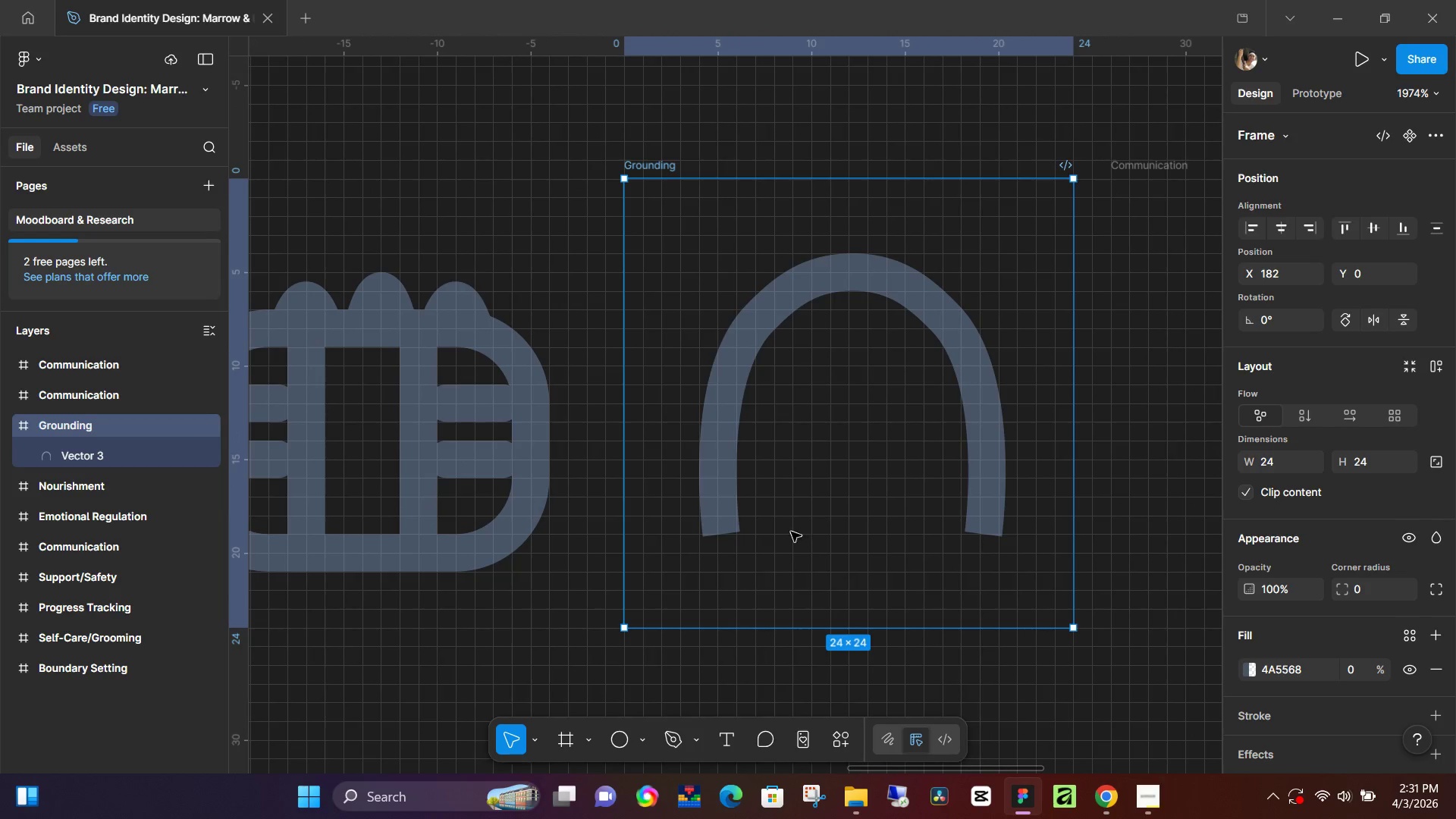 
key(L)
 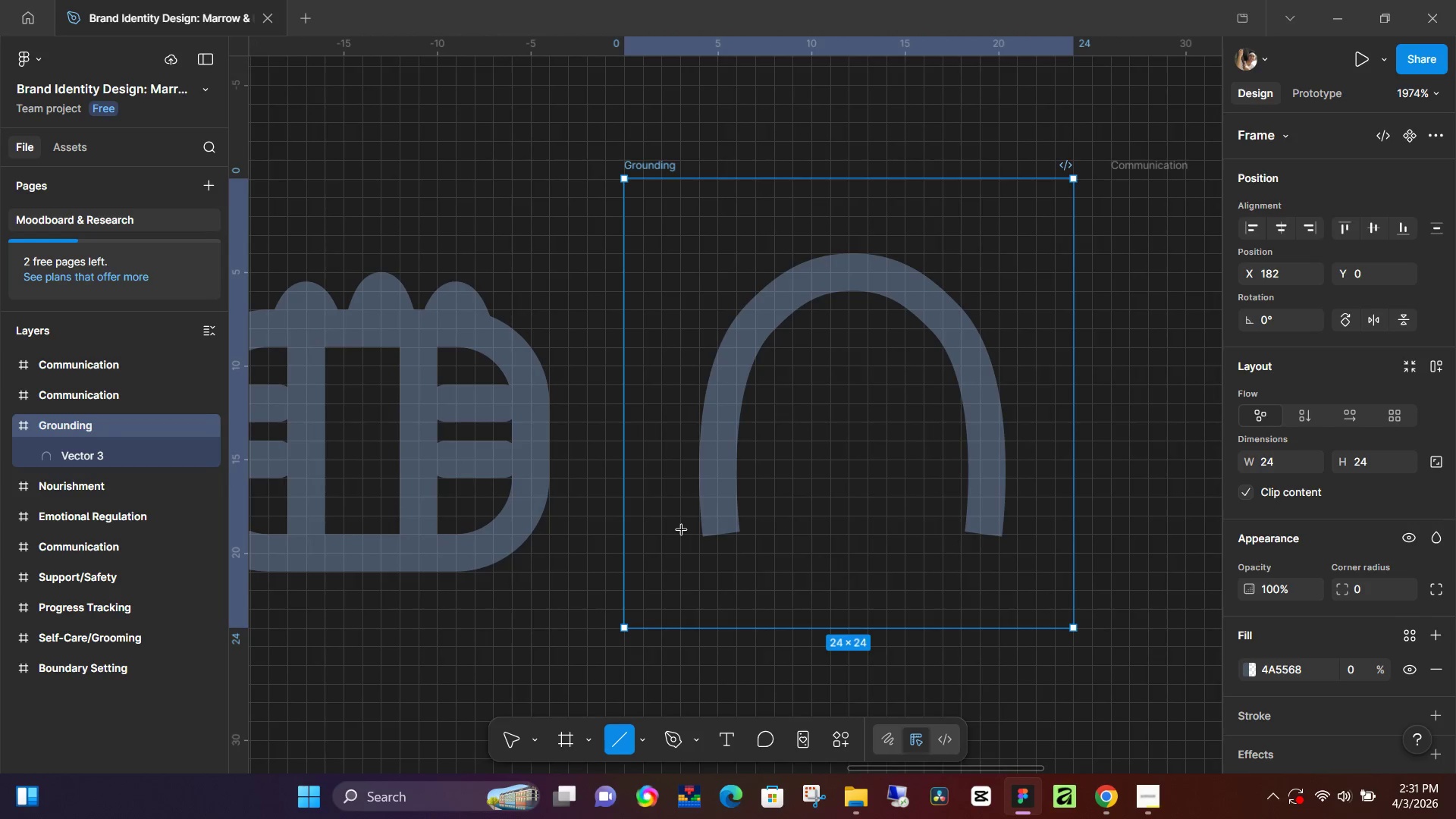 
hold_key(key=ShiftLeft, duration=1.52)
left_click_drag(start_coordinate=[679, 523], to_coordinate=[1019, 528])
 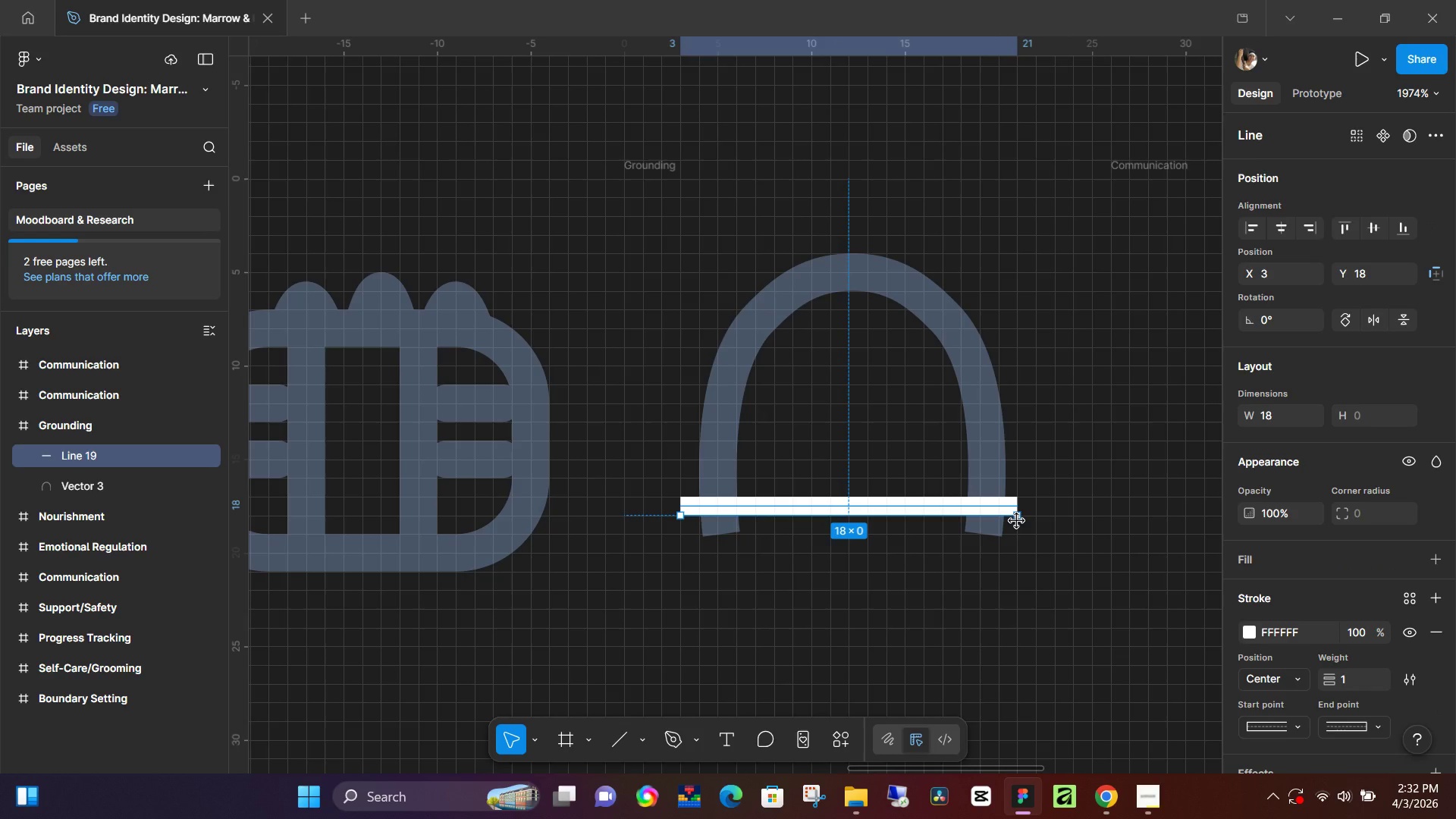 
hold_key(key=ShiftLeft, duration=1.5)
 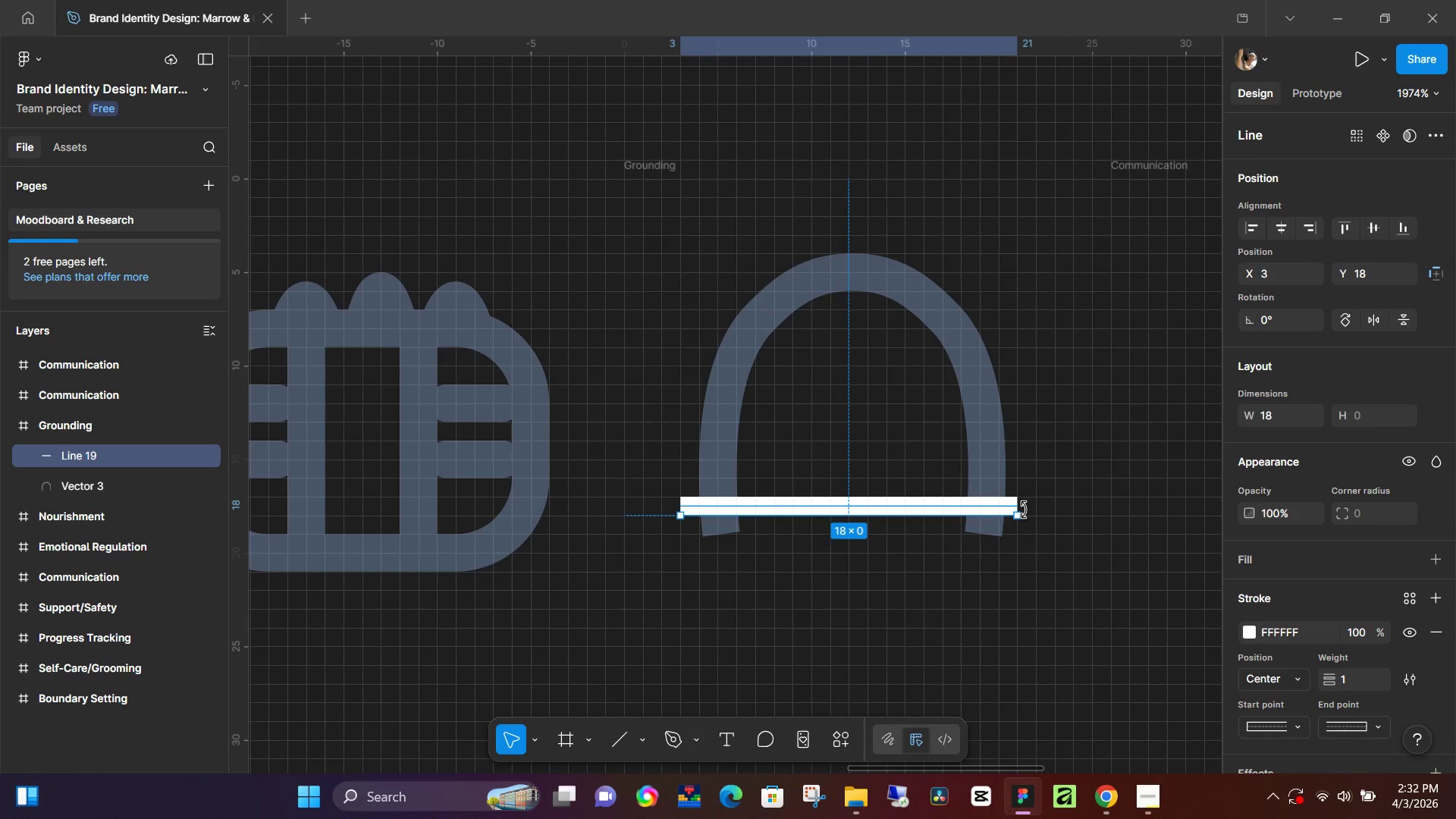 
left_click_drag(start_coordinate=[1334, 672], to_coordinate=[732, 403])
 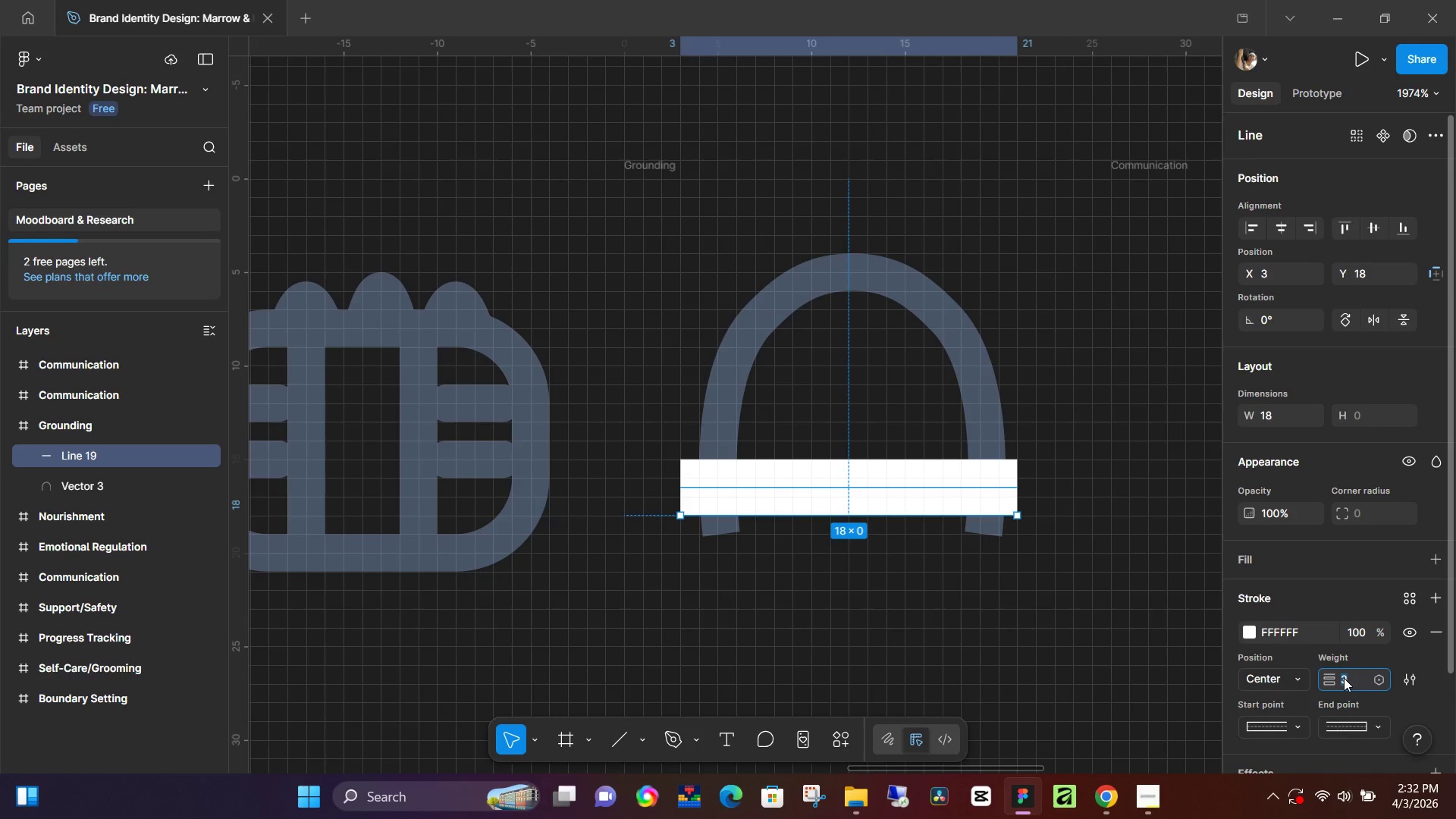 
left_click([1346, 679])
 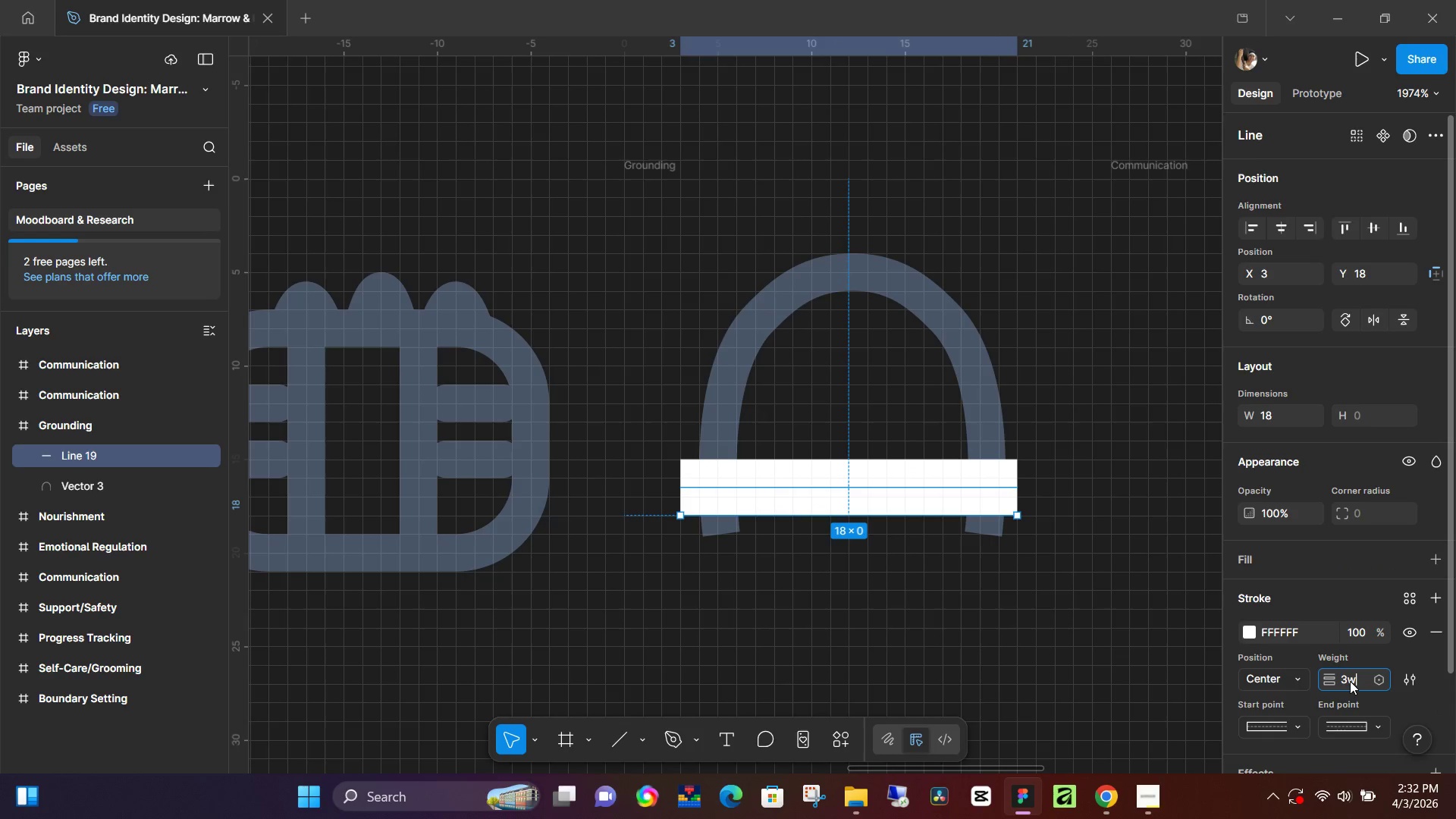 
key(W)
 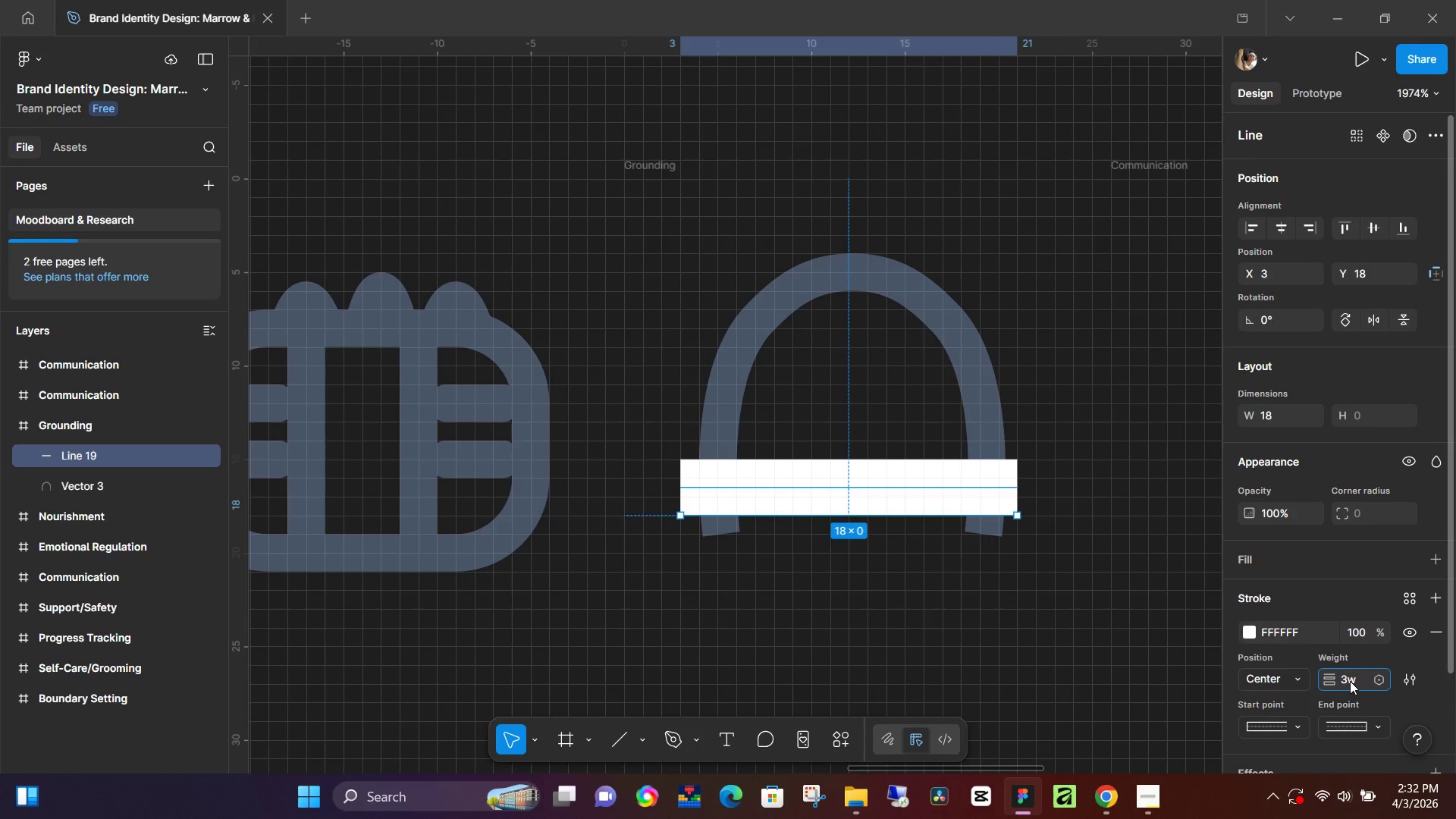 
key(Backspace)
 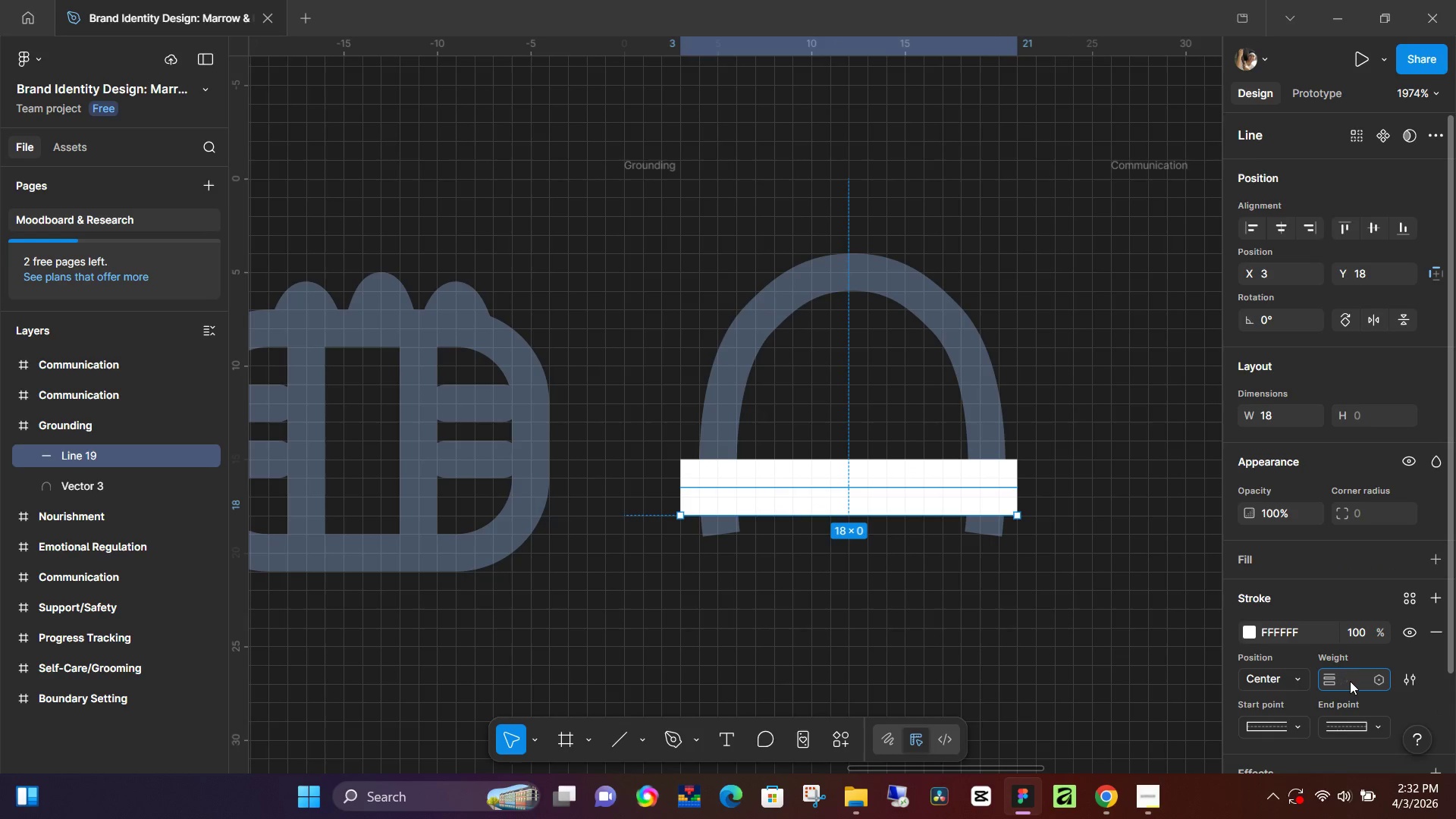 
key(Backspace)
 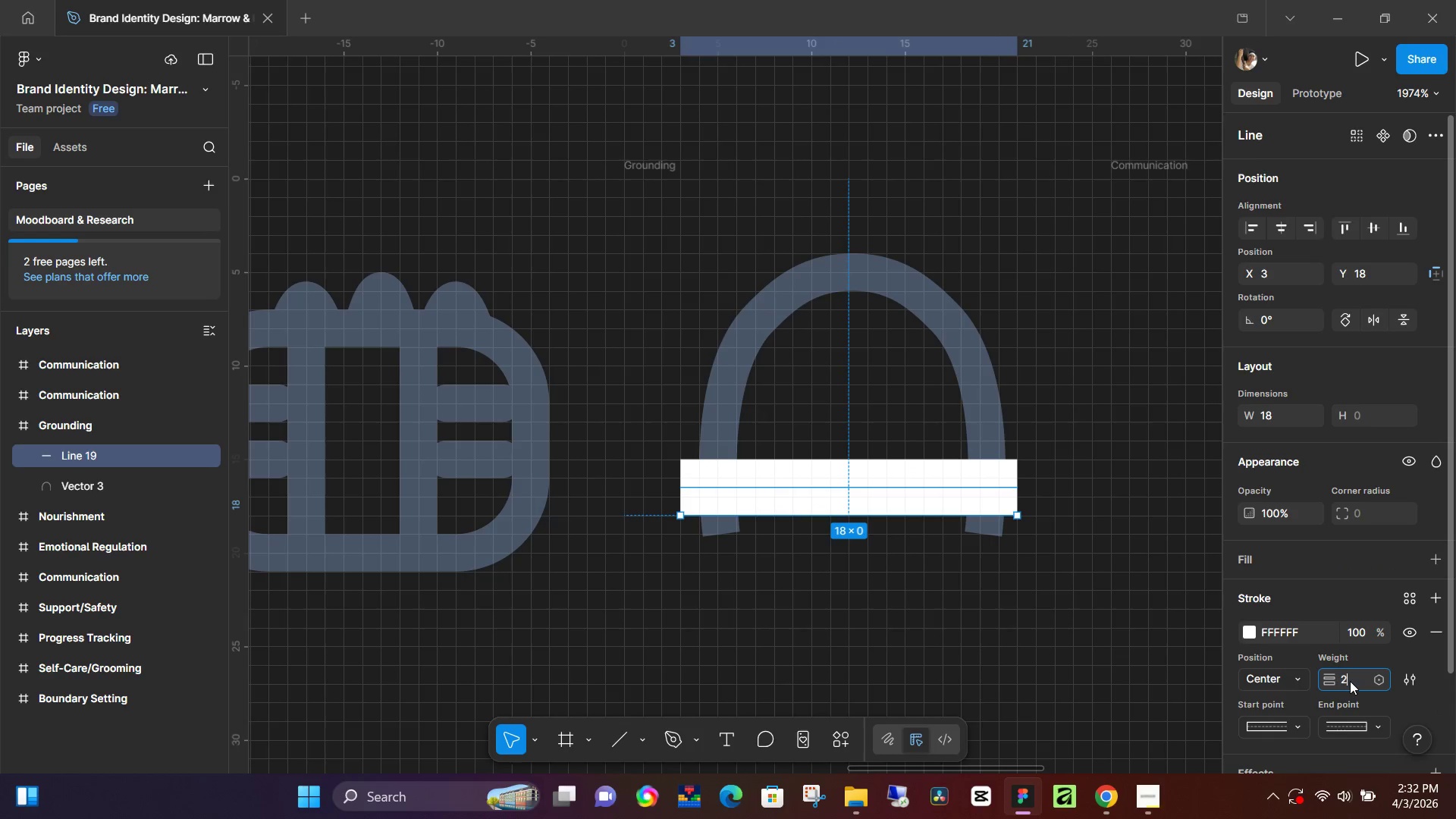 
key(2)
 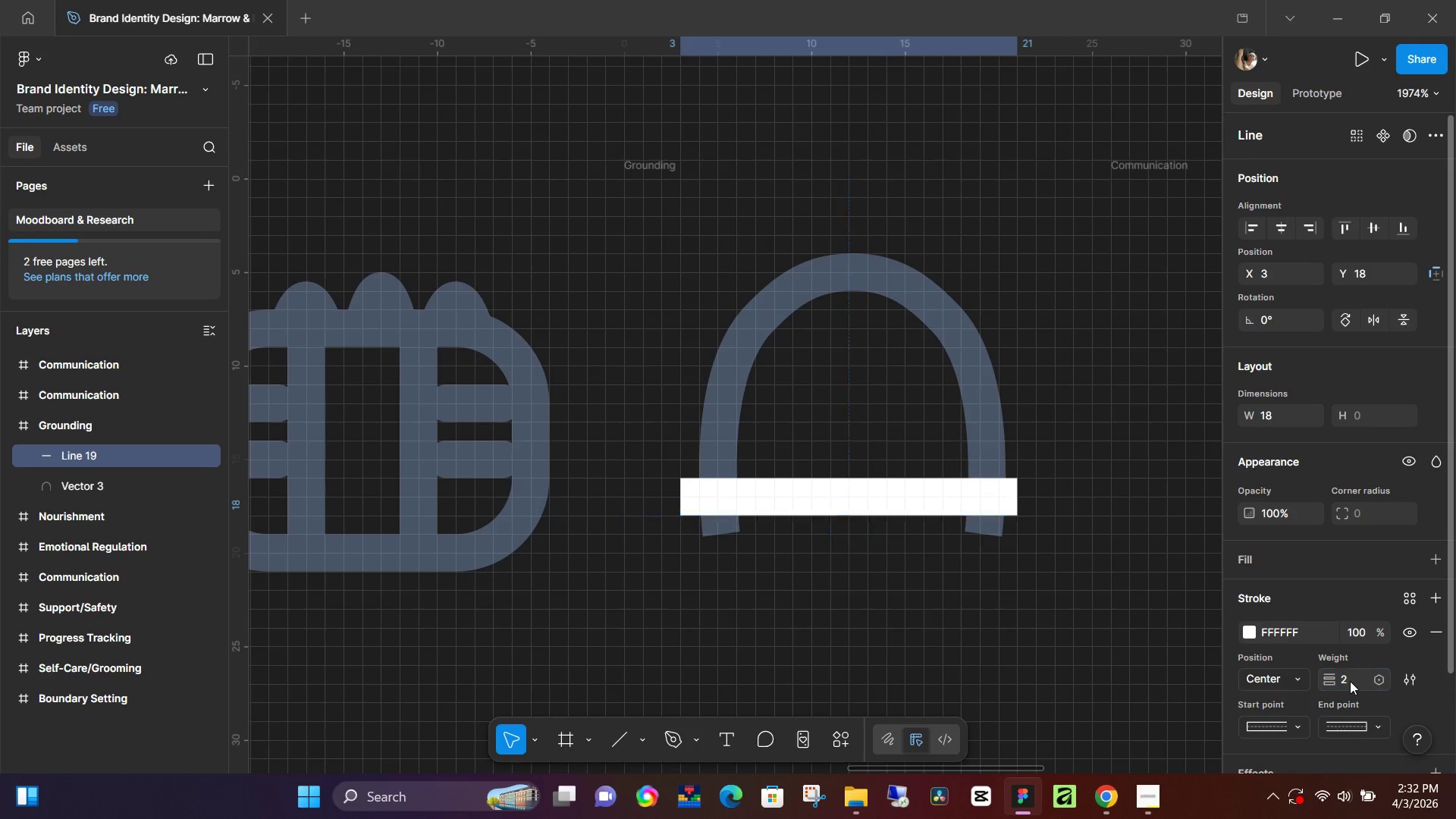 
key(Enter)
 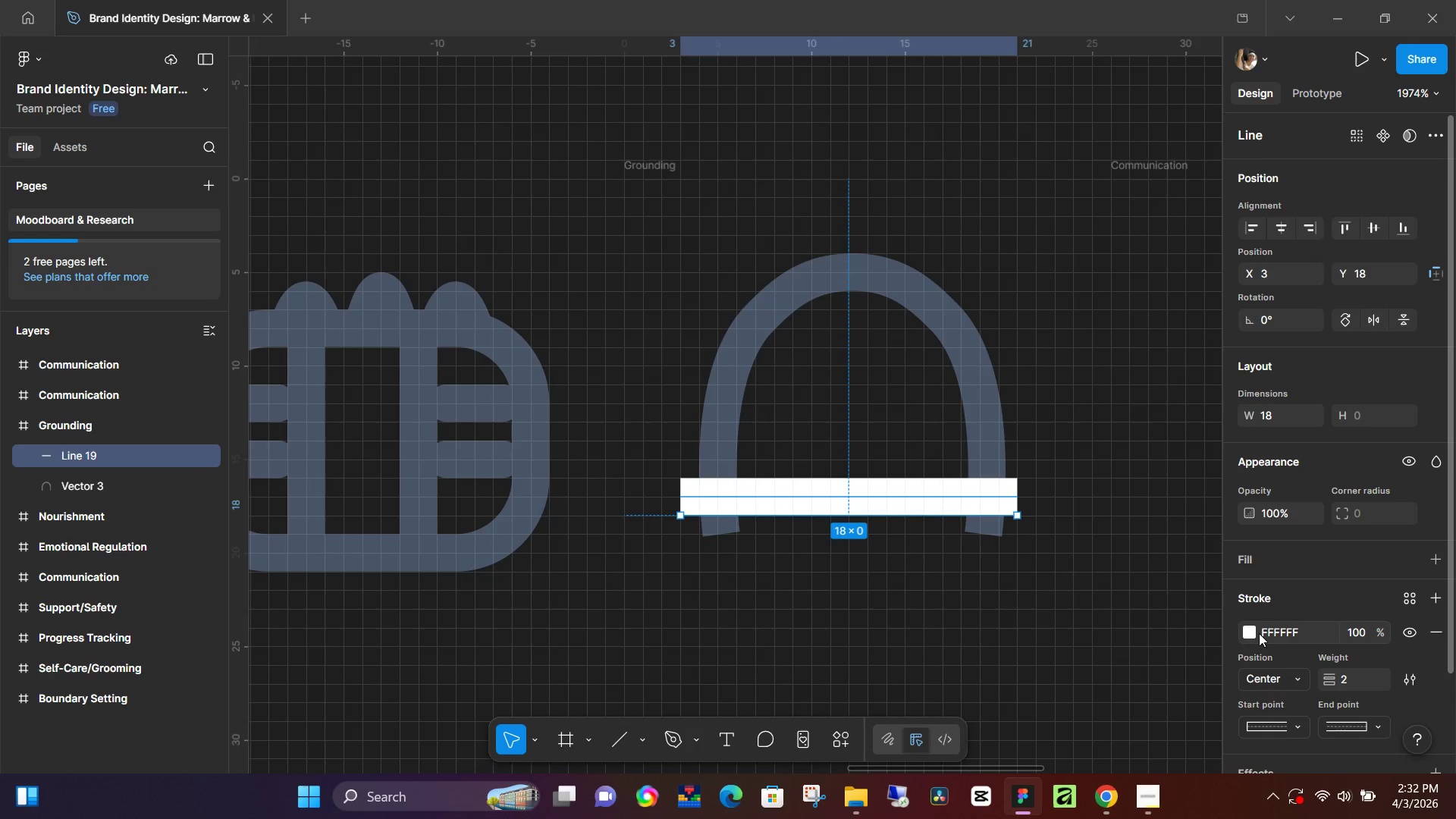 
left_click([1244, 622])
 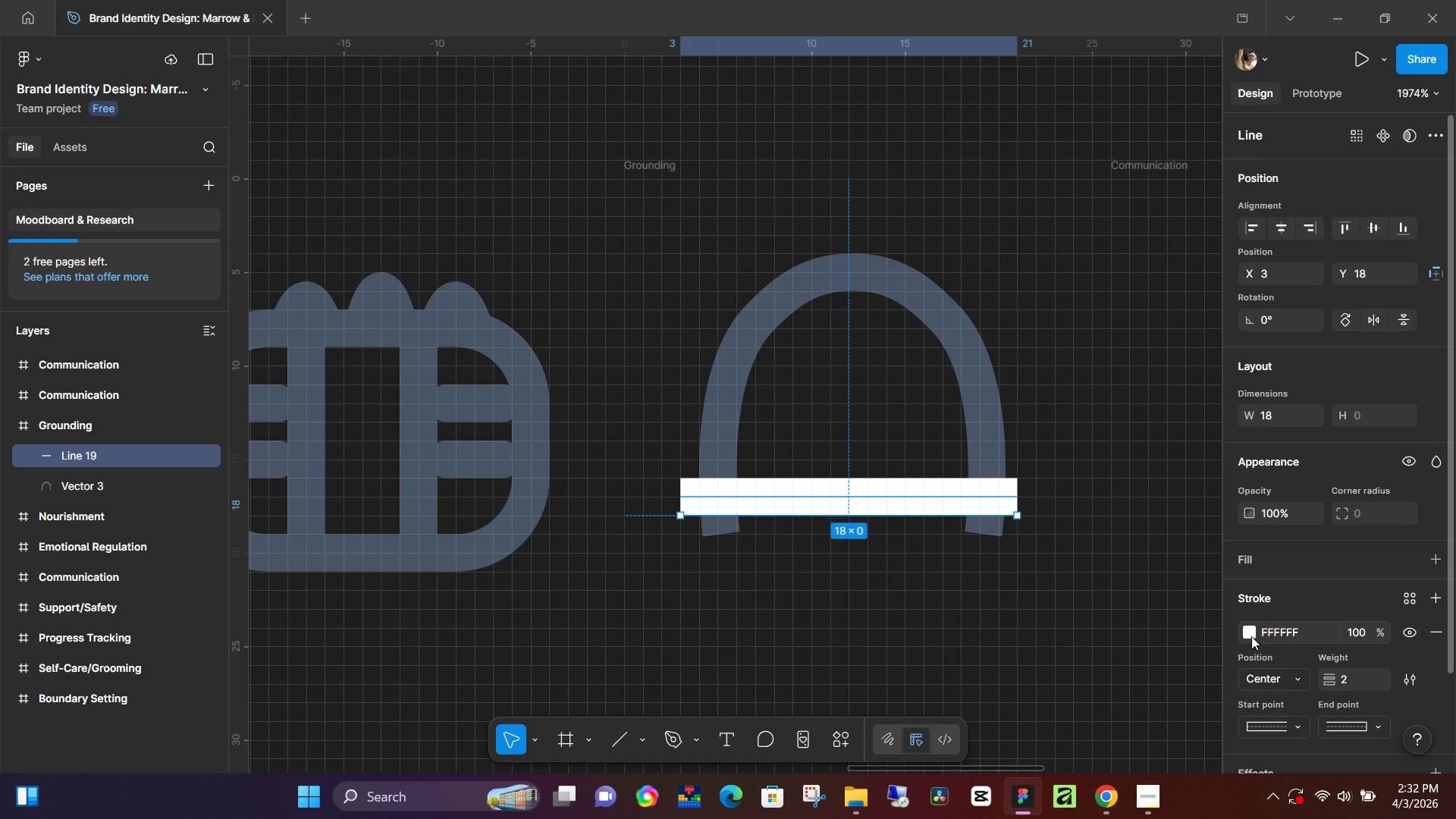 
left_click([1249, 632])
 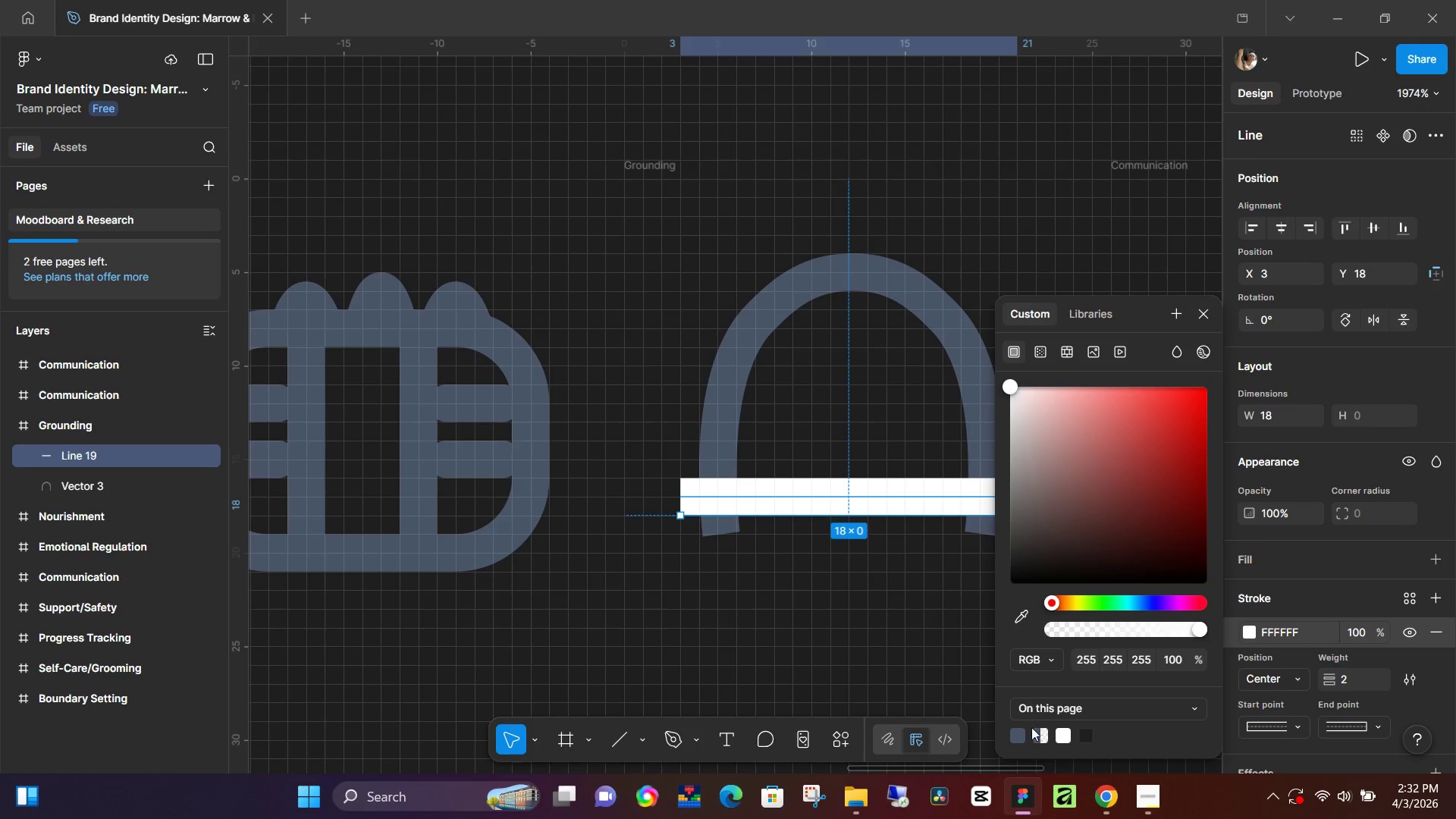 
left_click([1020, 734])
 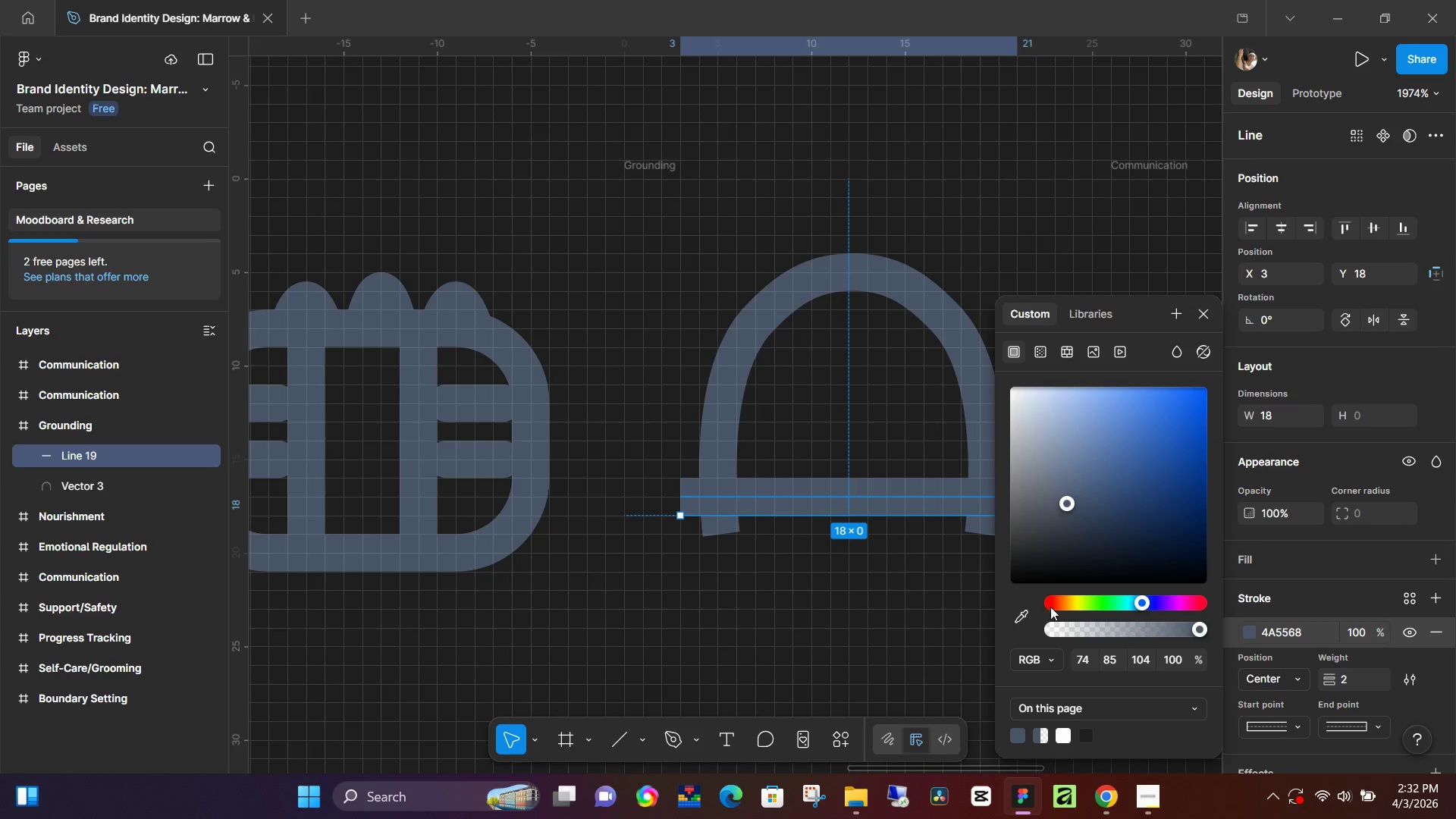 
left_click([1288, 723])
 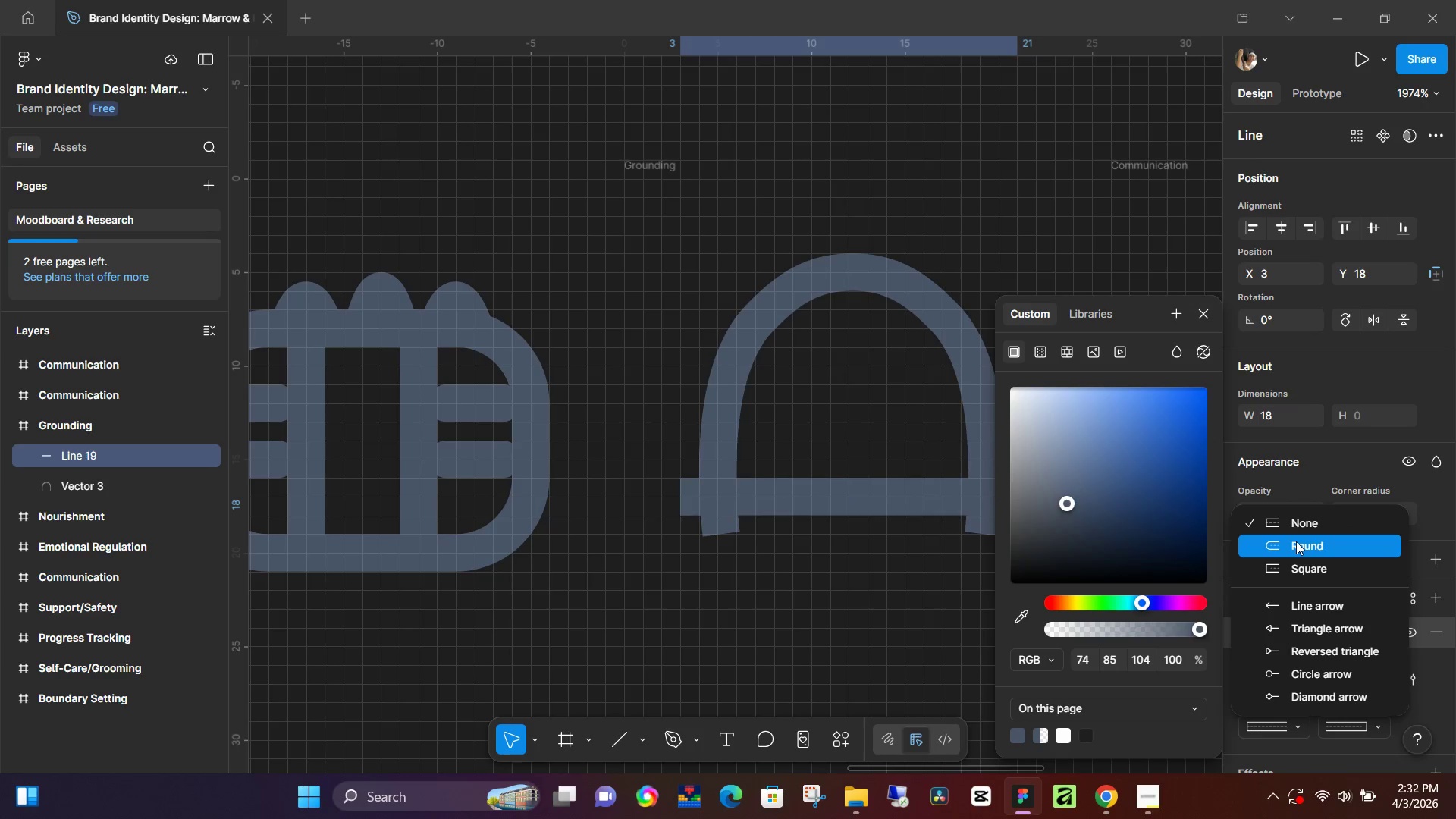 
left_click([1296, 541])
 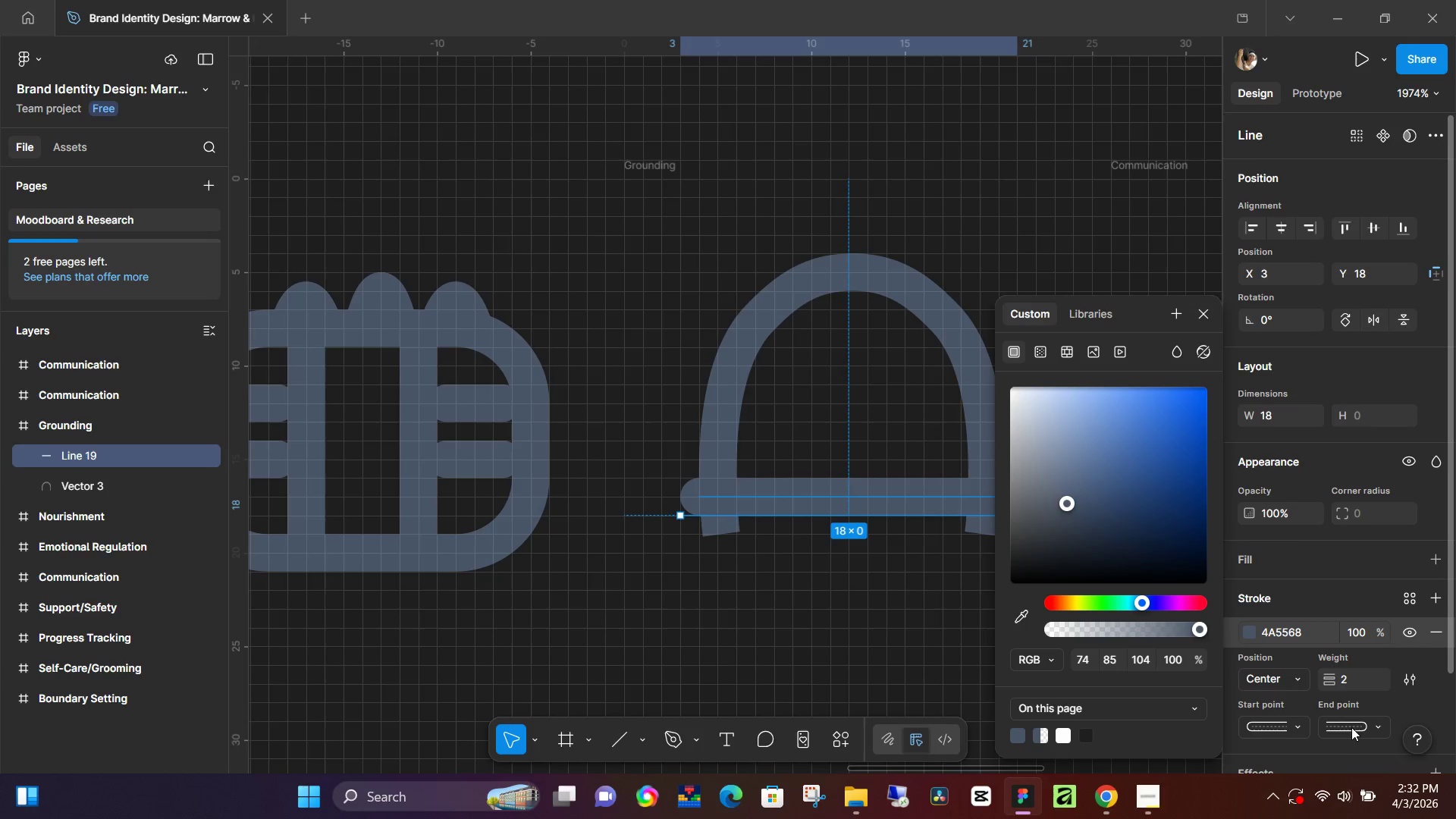 
left_click([811, 604])
 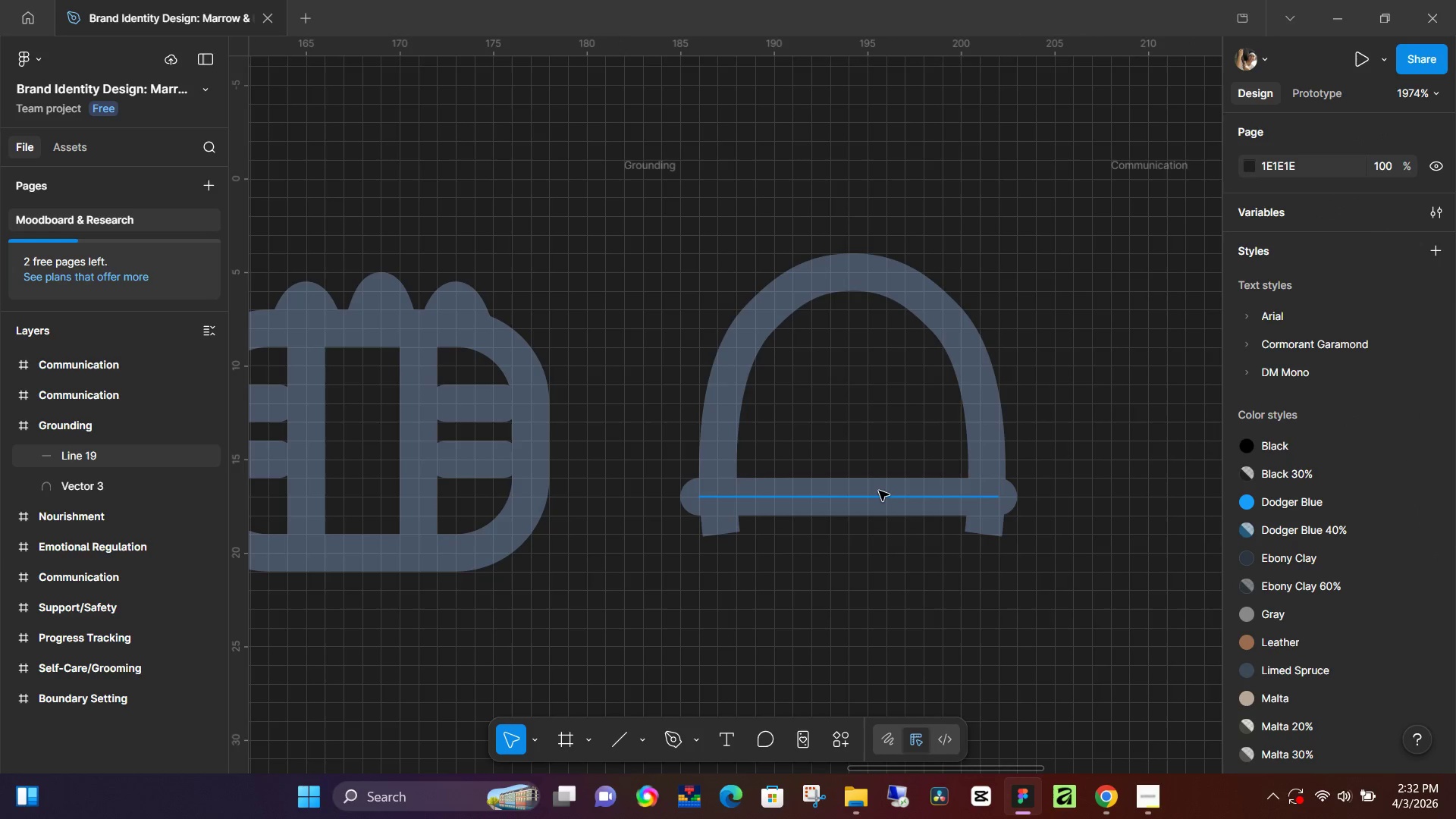 
left_click([879, 491])
 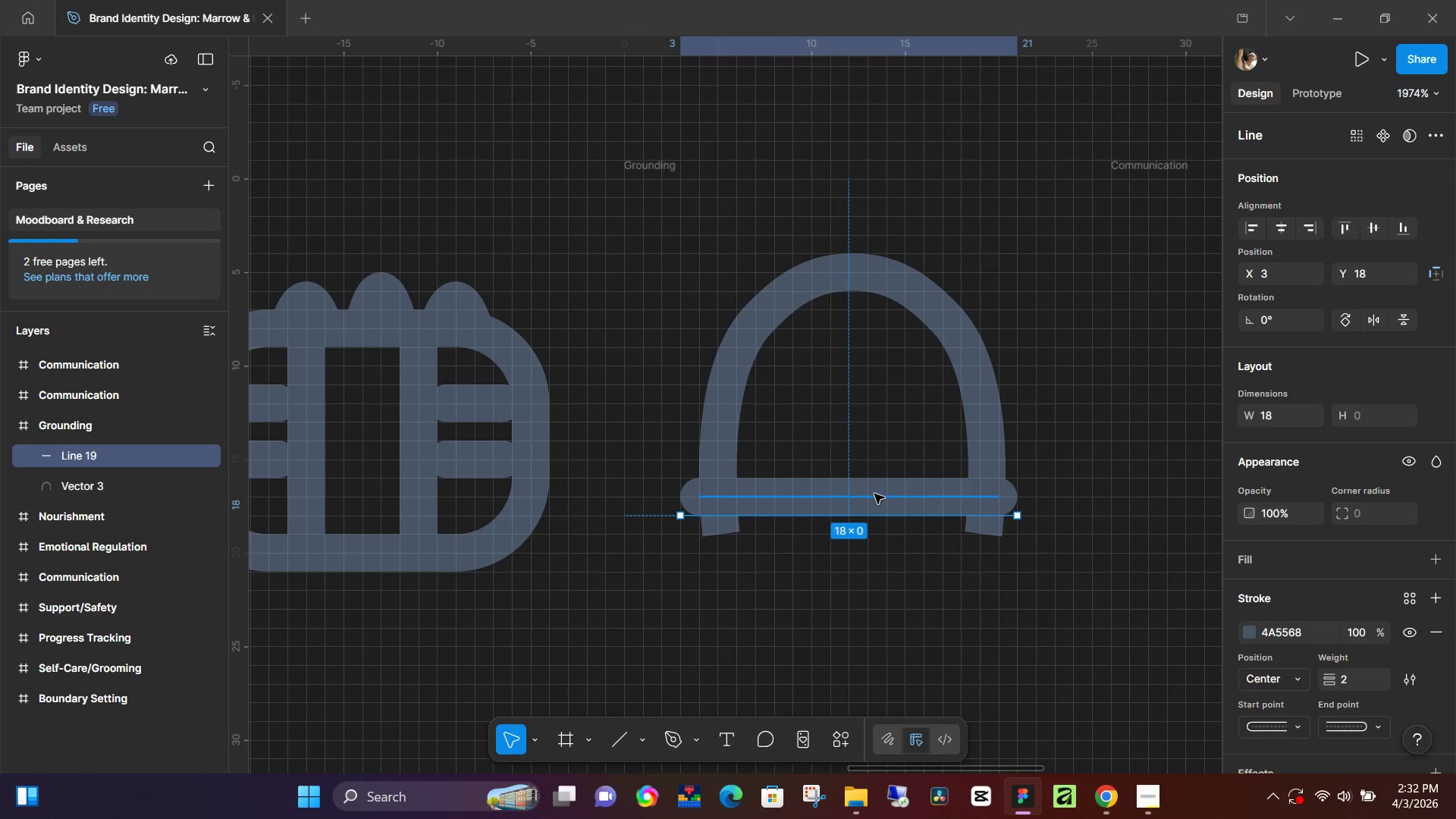 
left_click_drag(start_coordinate=[874, 494], to_coordinate=[873, 517])
 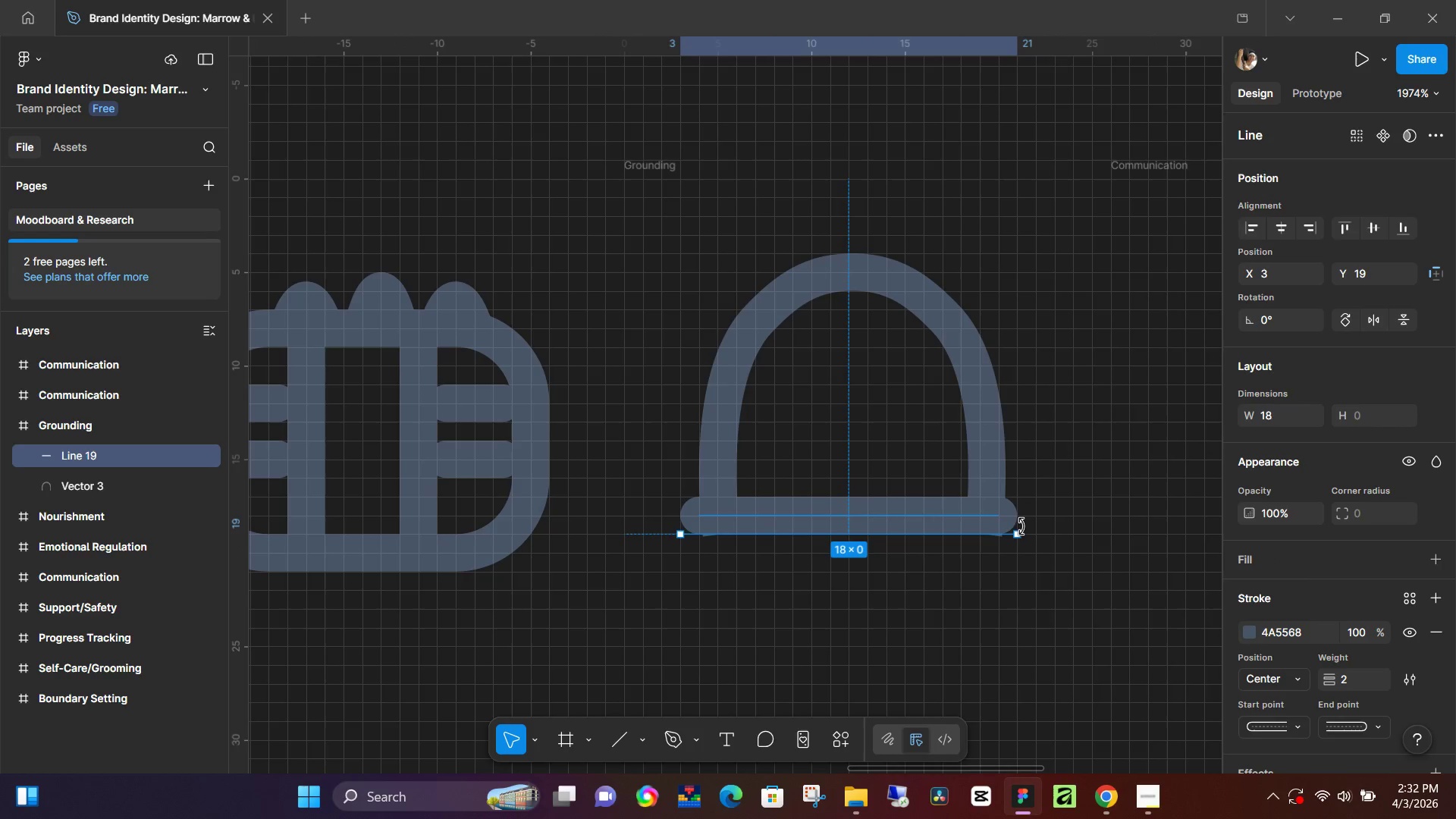 
left_click_drag(start_coordinate=[1021, 530], to_coordinate=[1037, 531])
 